 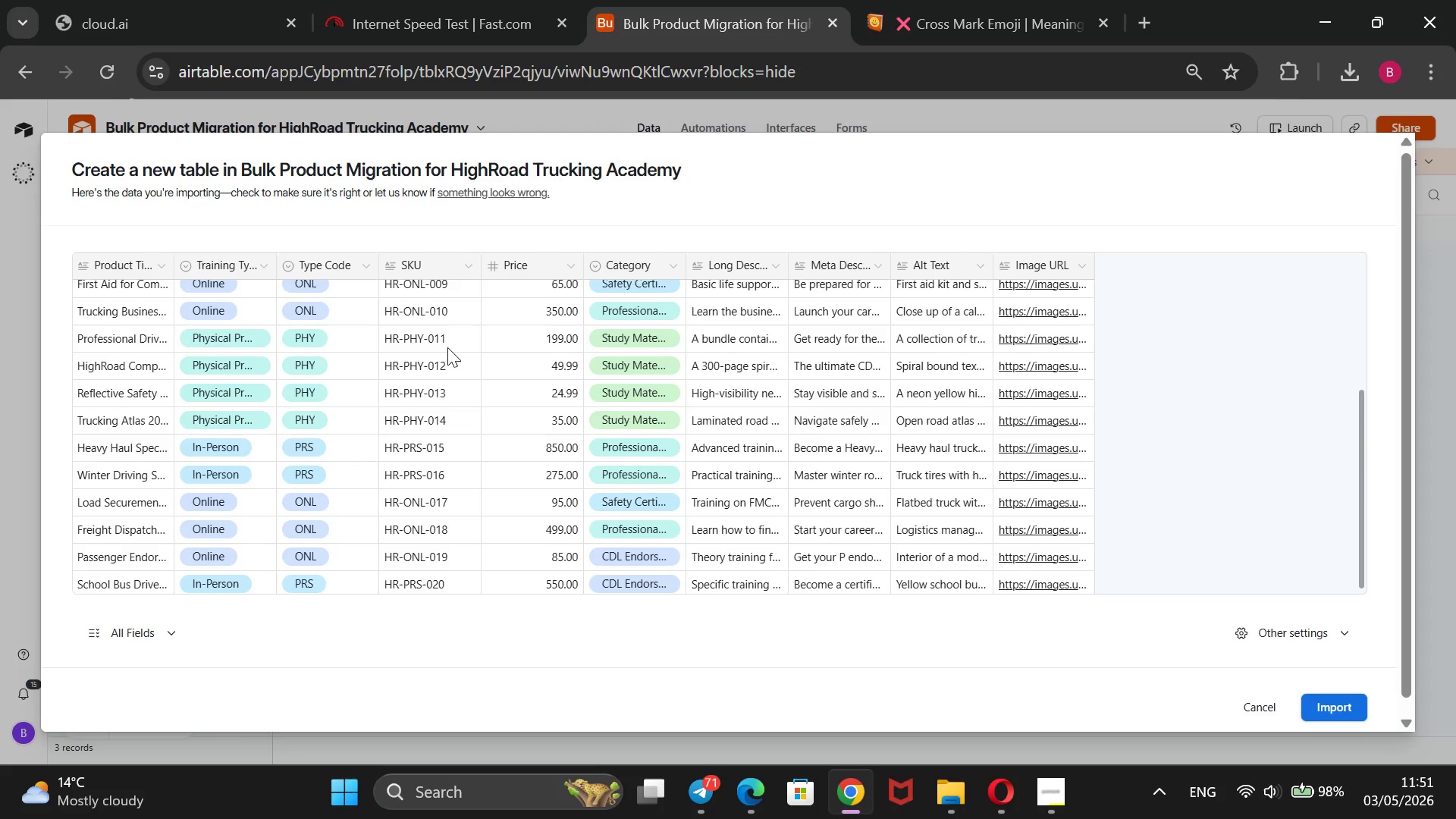 
scroll: coordinate [447, 347], scroll_direction: down, amount: 2.0
 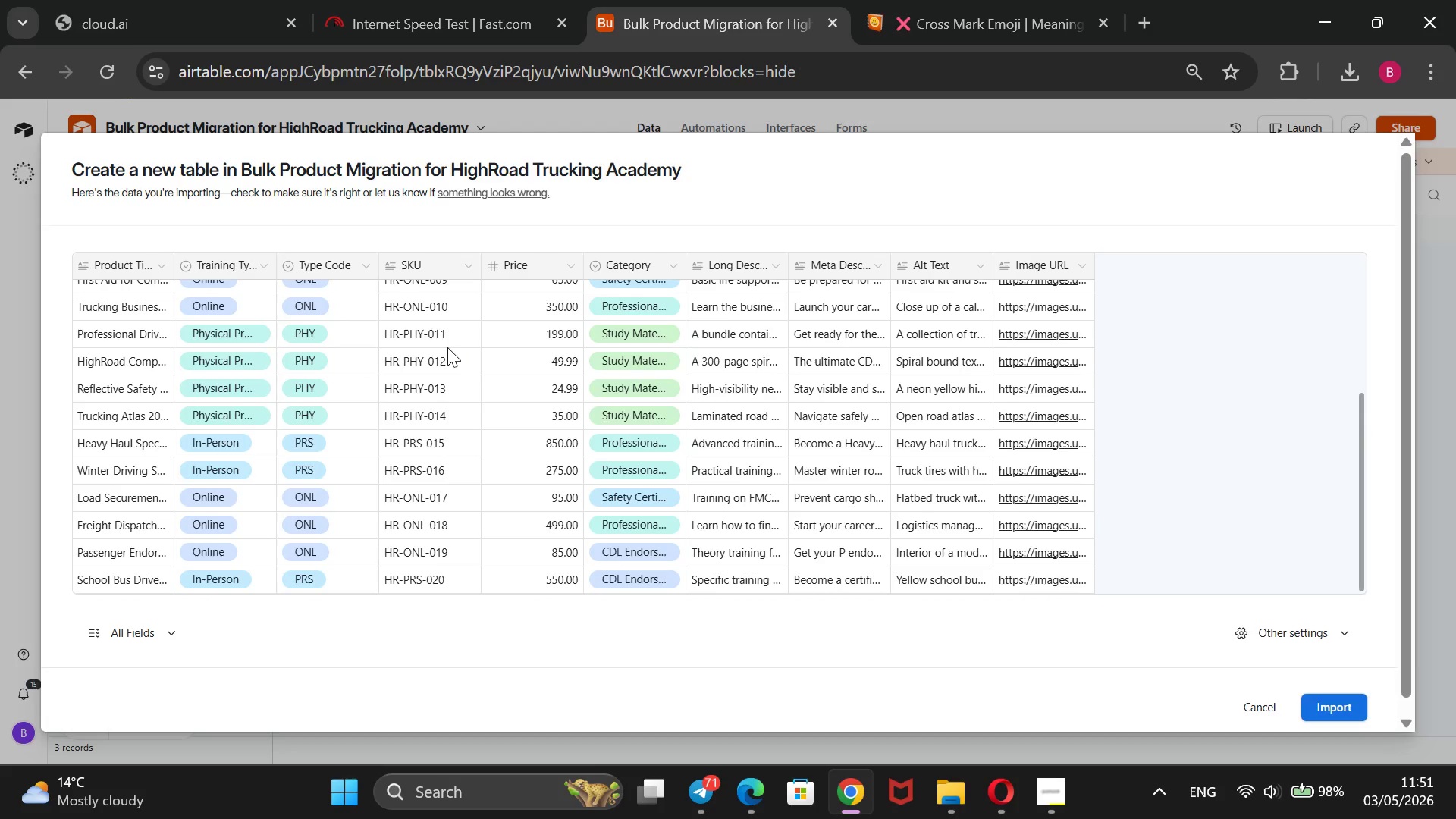 
scroll: coordinate [447, 347], scroll_direction: up, amount: 1.0
 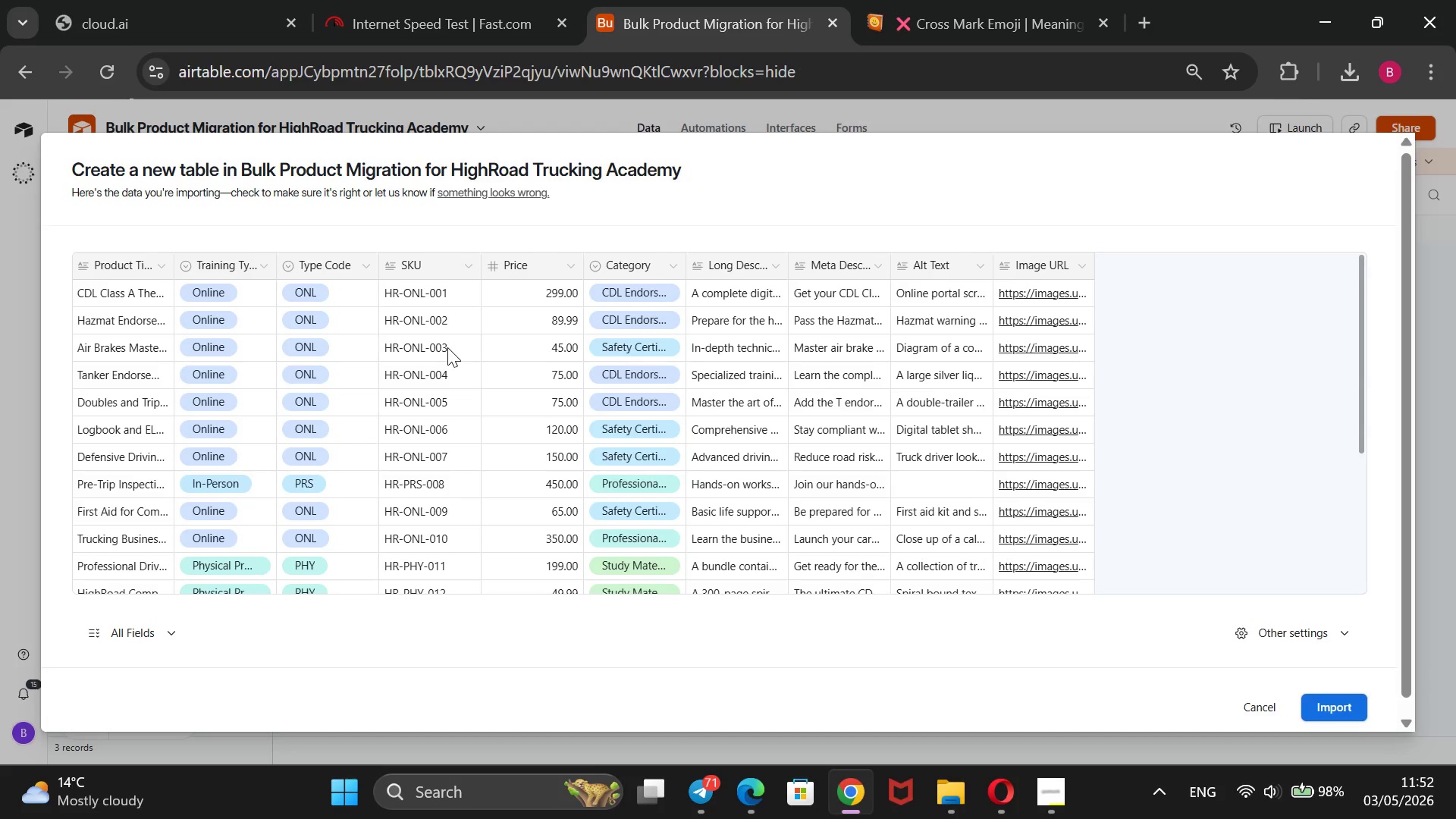 
scroll: coordinate [447, 347], scroll_direction: down, amount: 7.0
 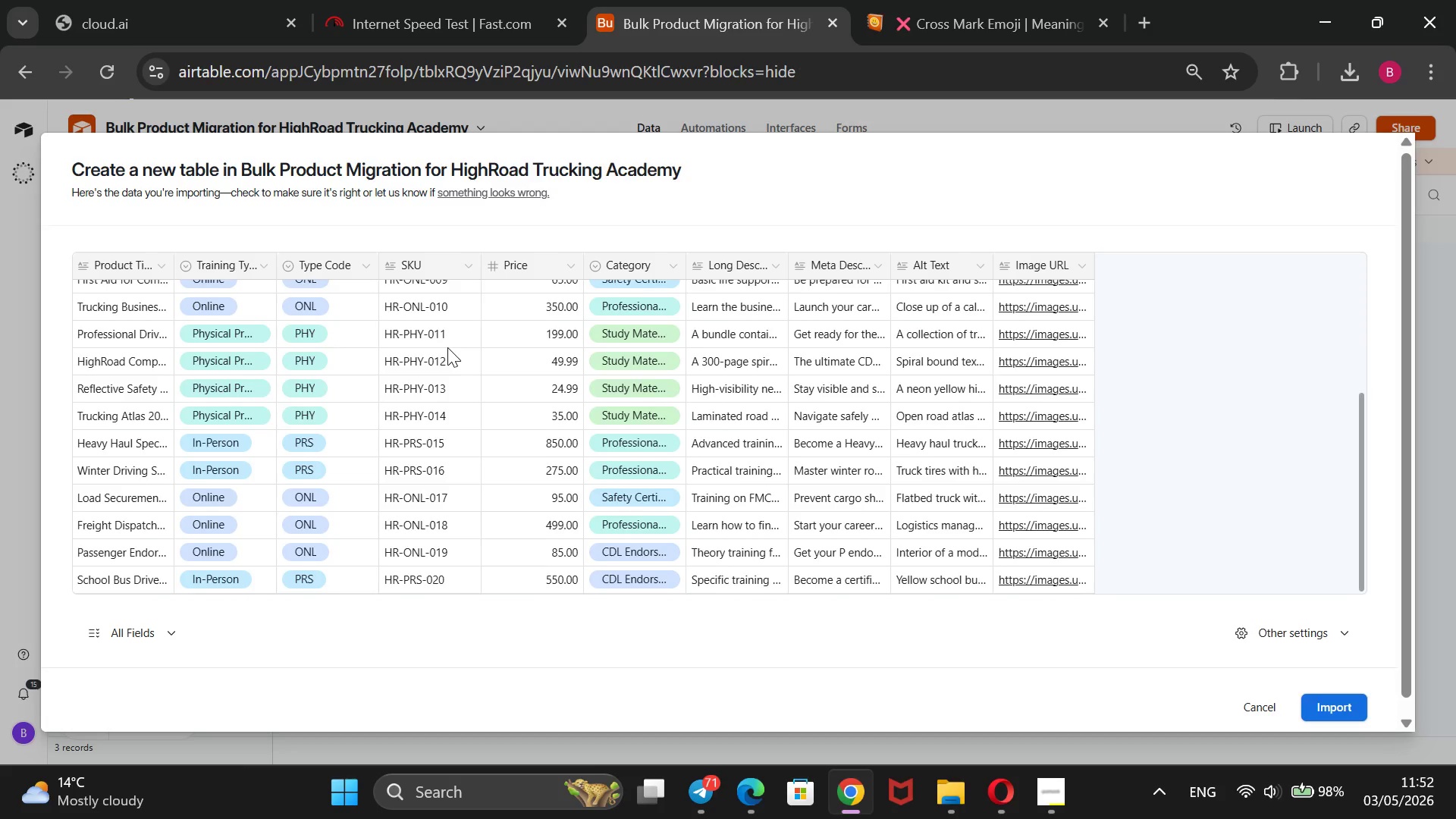 
scroll: coordinate [447, 347], scroll_direction: up, amount: 7.0
 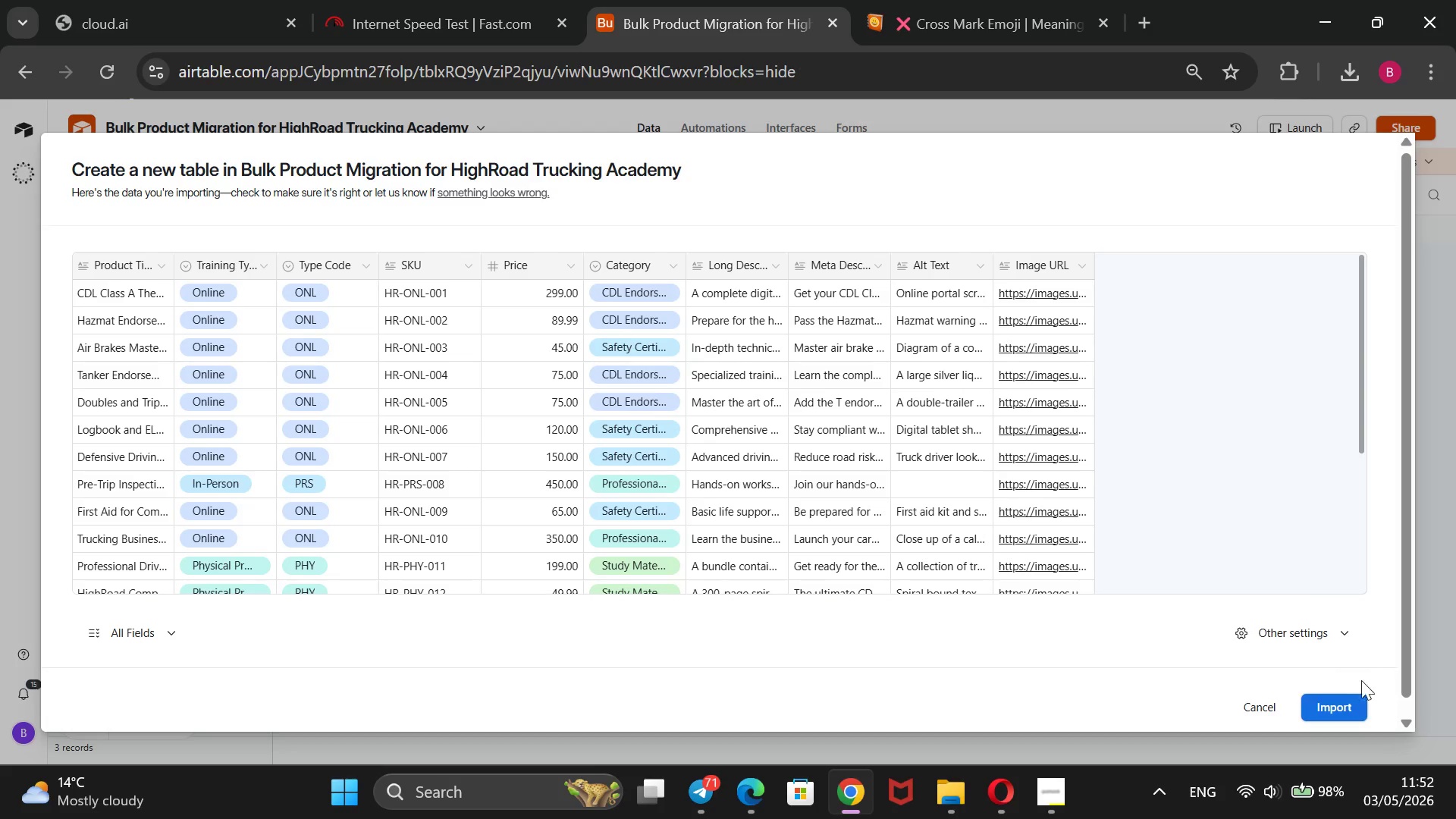 
left_click([1345, 707])
 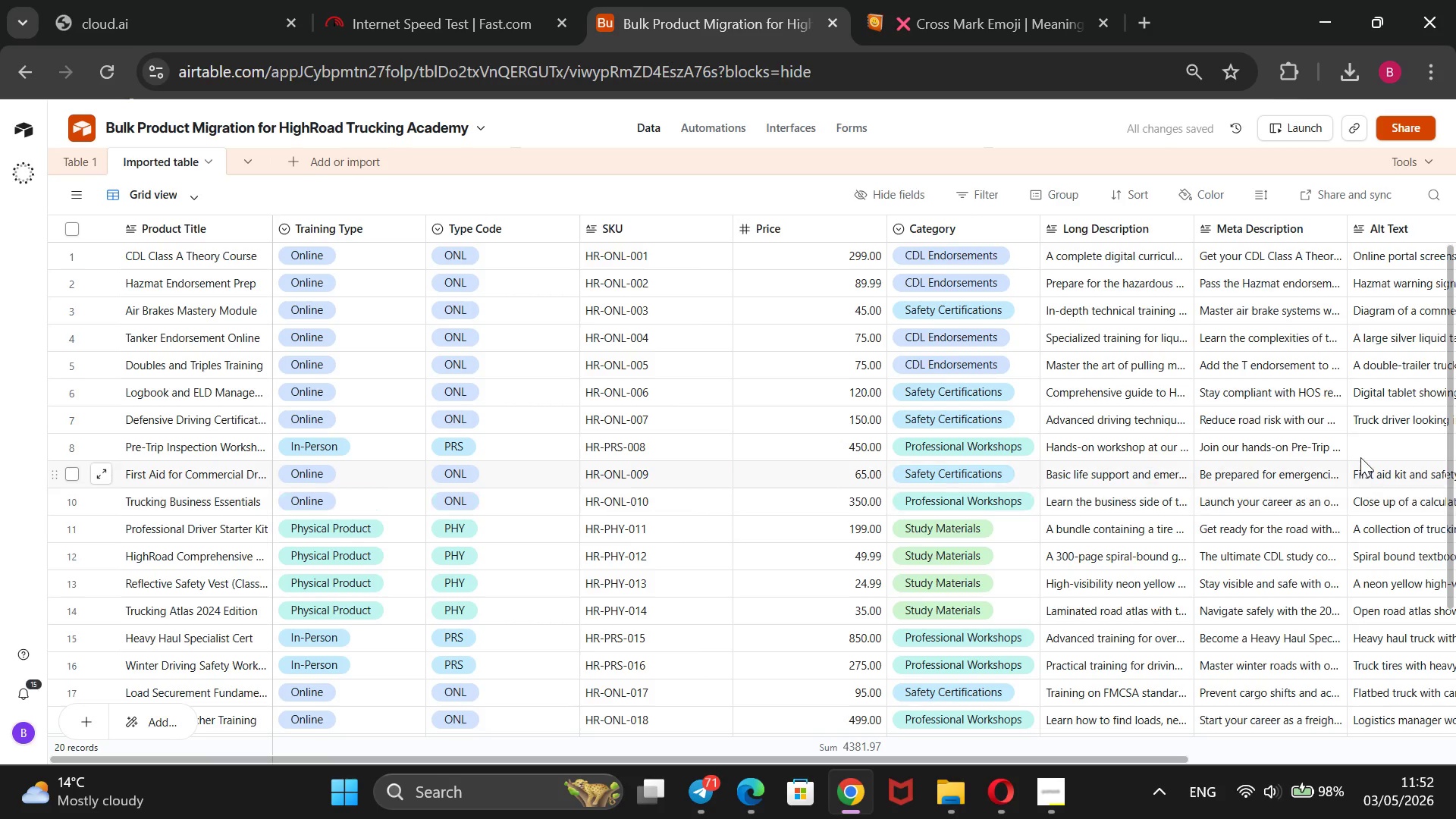 
wait(7.67)
 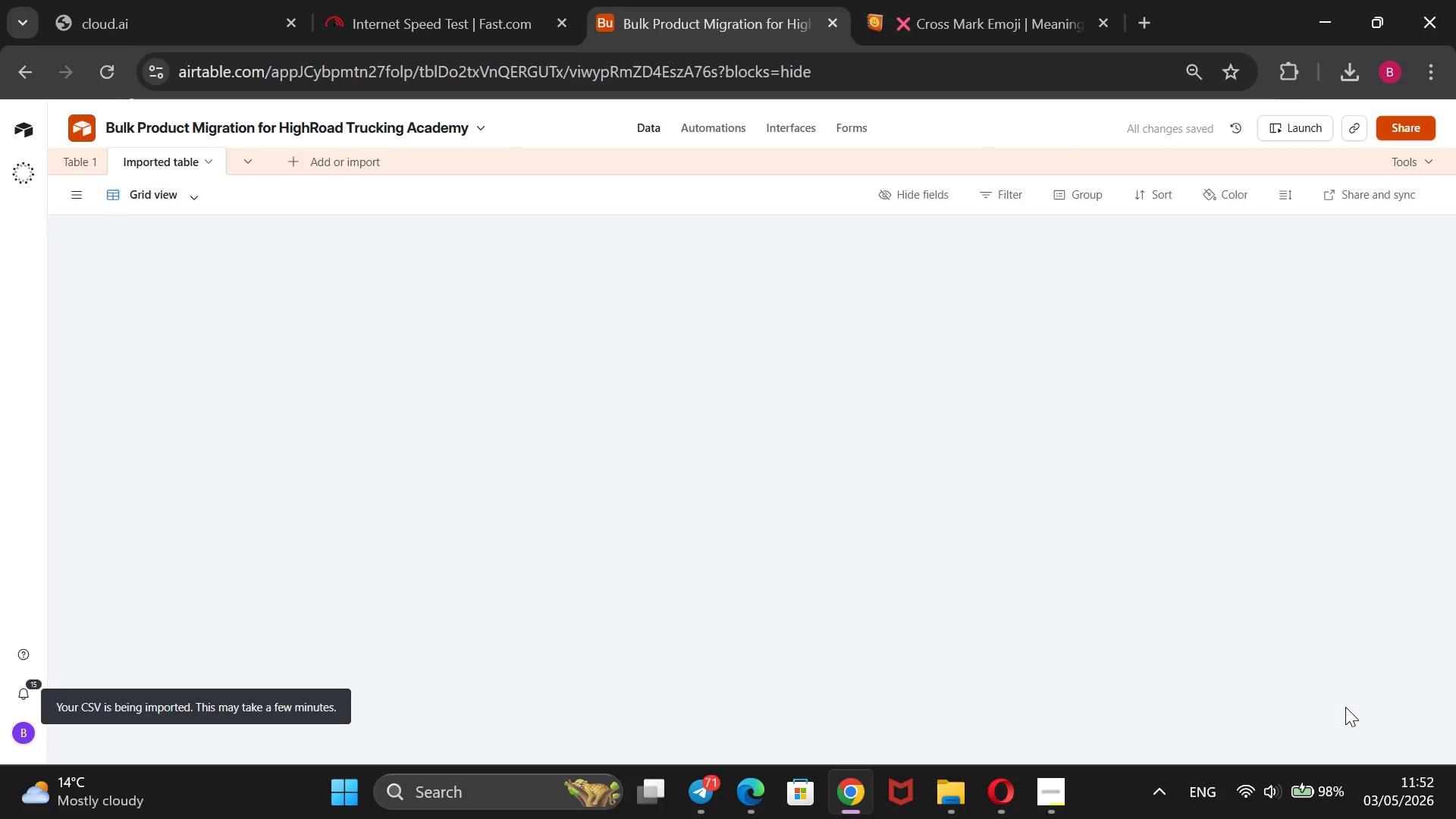 
right_click([210, 225])
 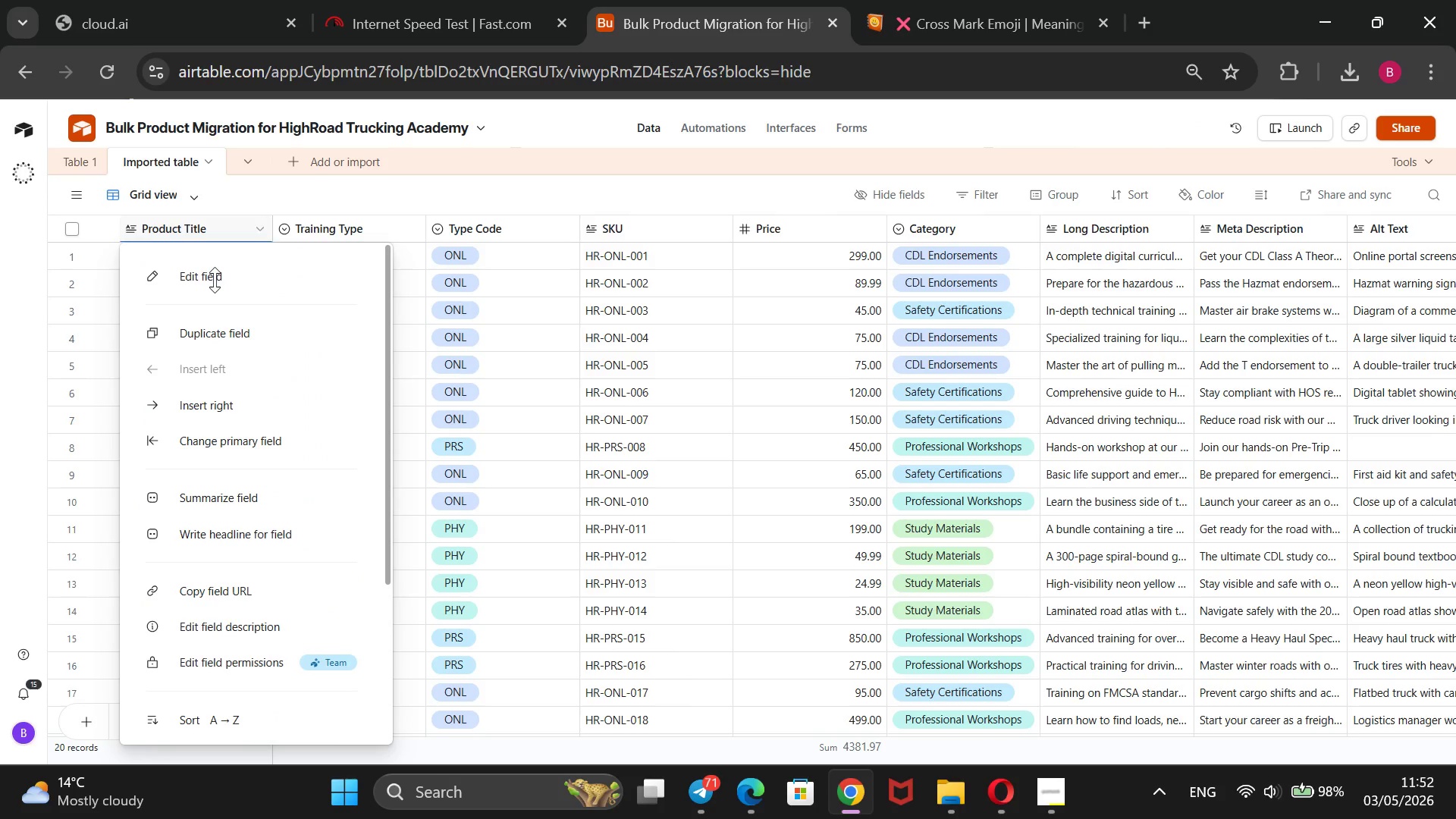 
left_click([218, 281])
 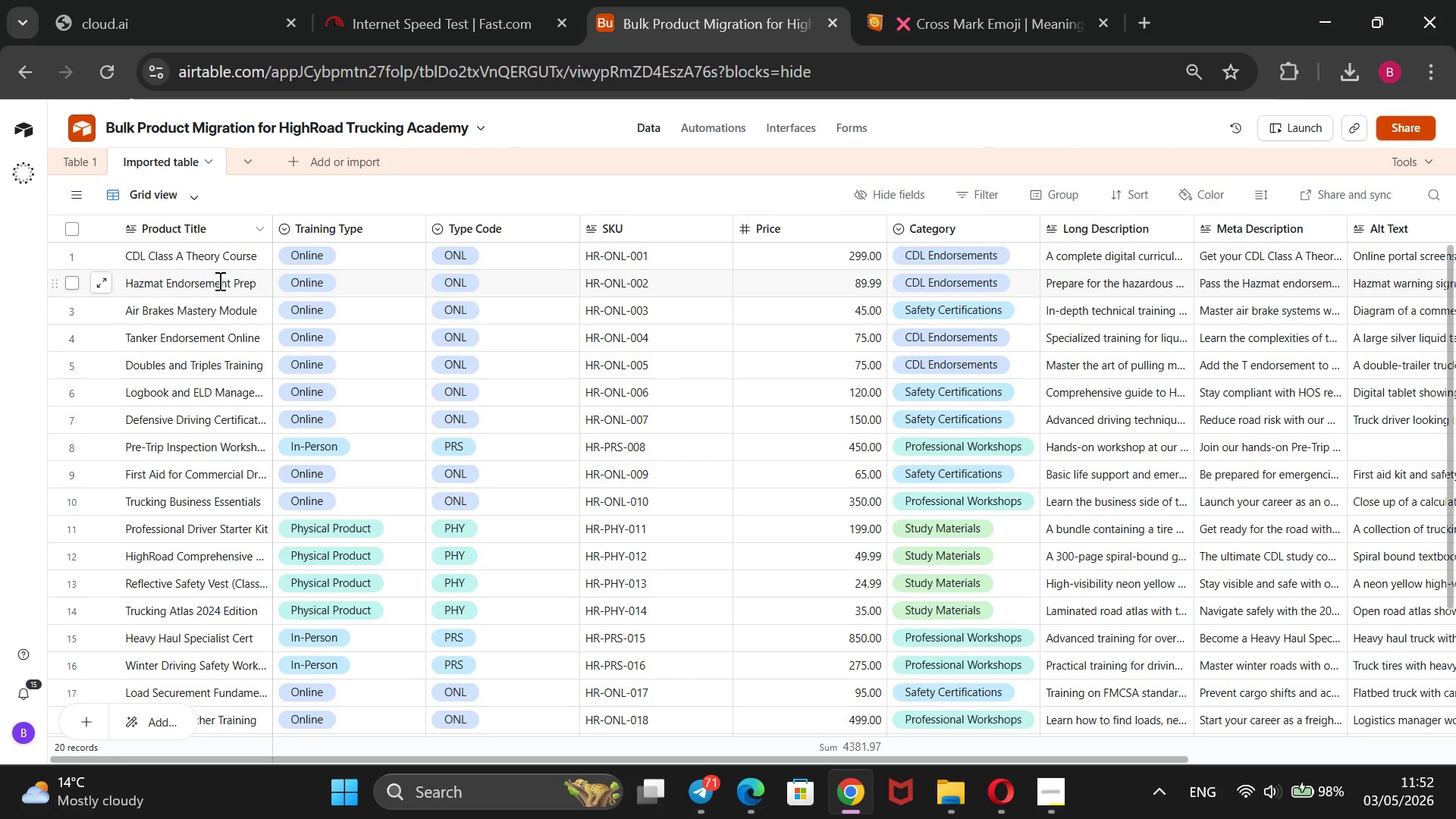 
left_click([355, 312])
 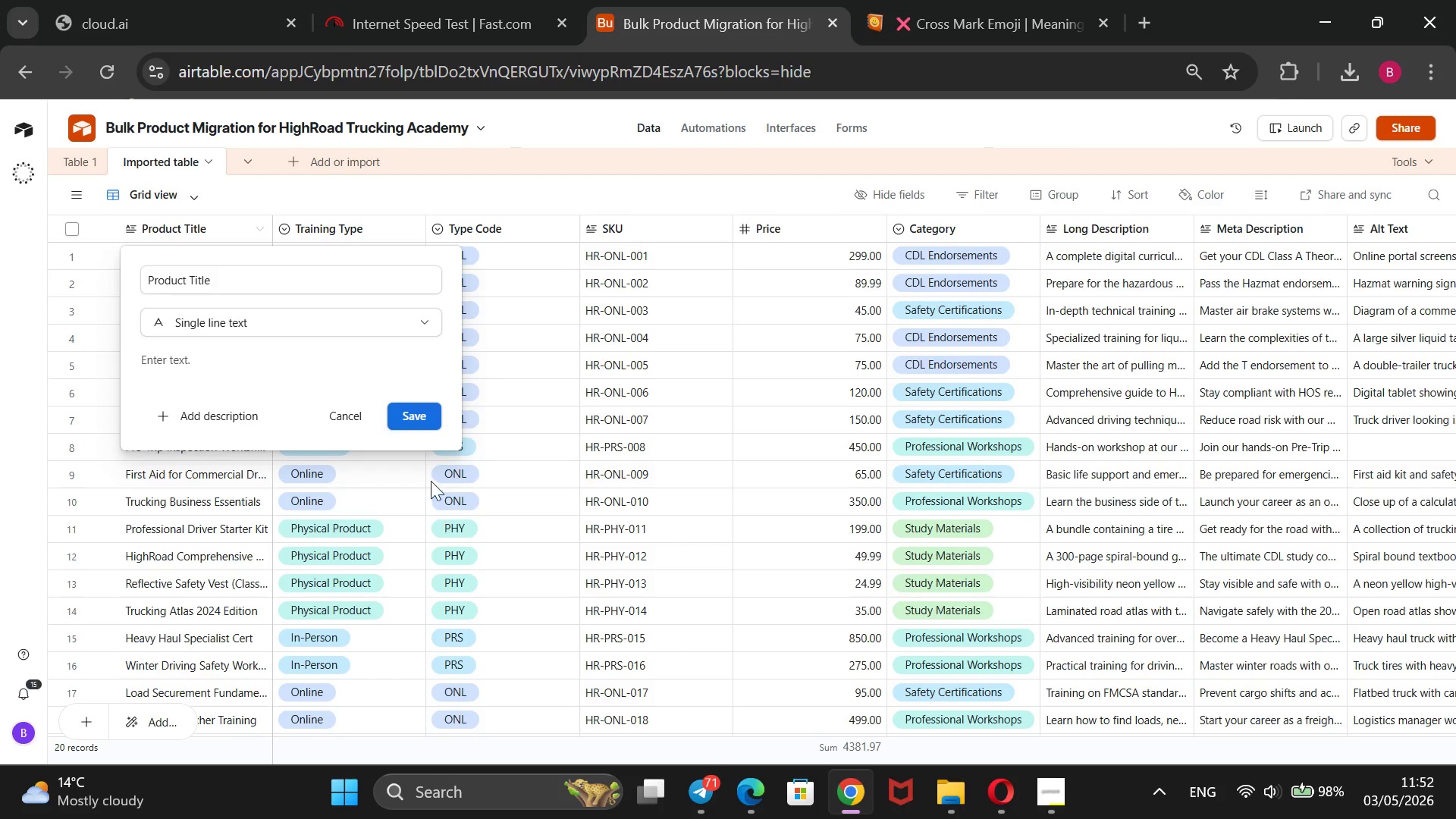 
left_click([427, 426])
 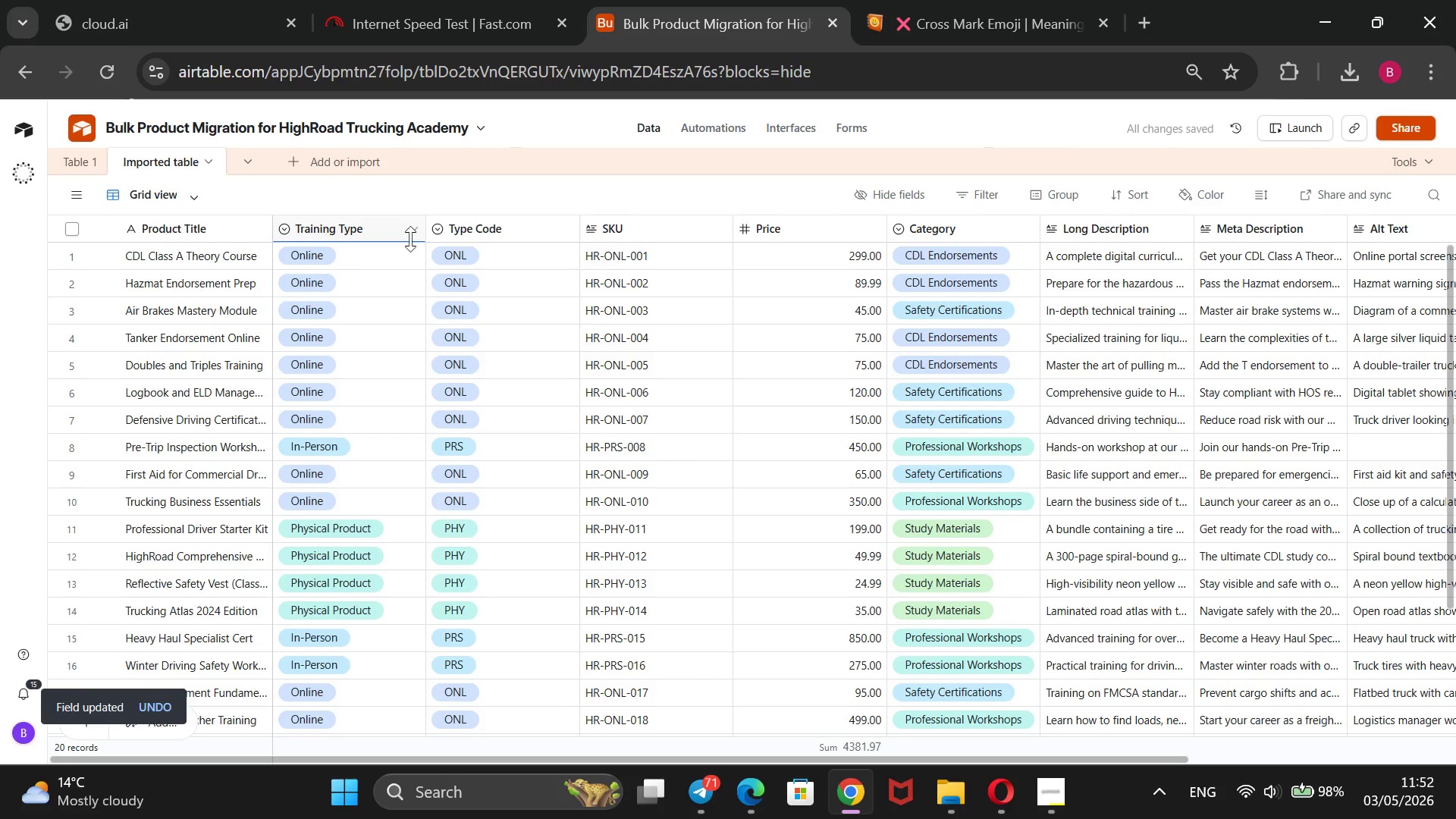 
wait(5.3)
 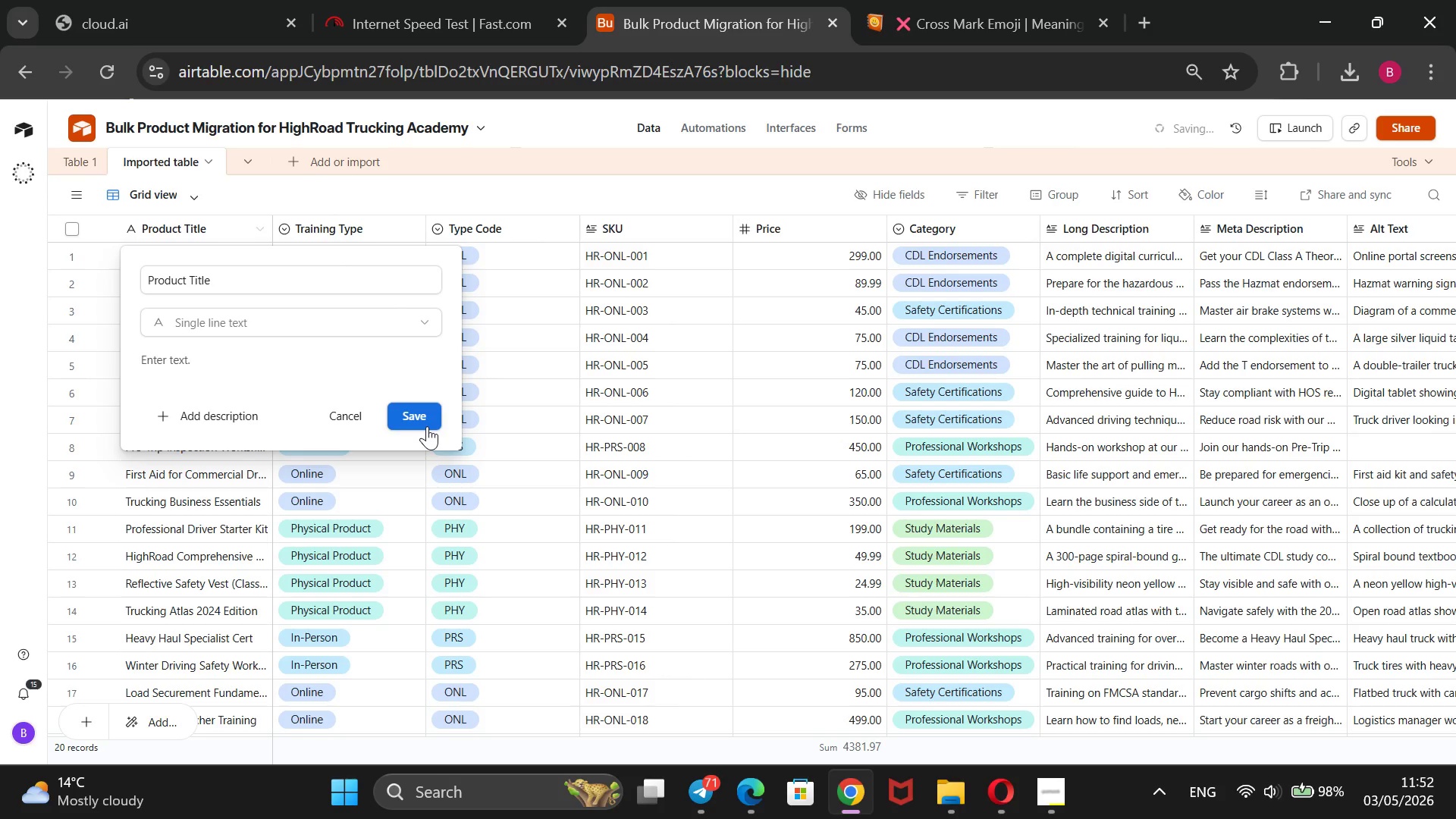 
mouse_move([698, 246])
 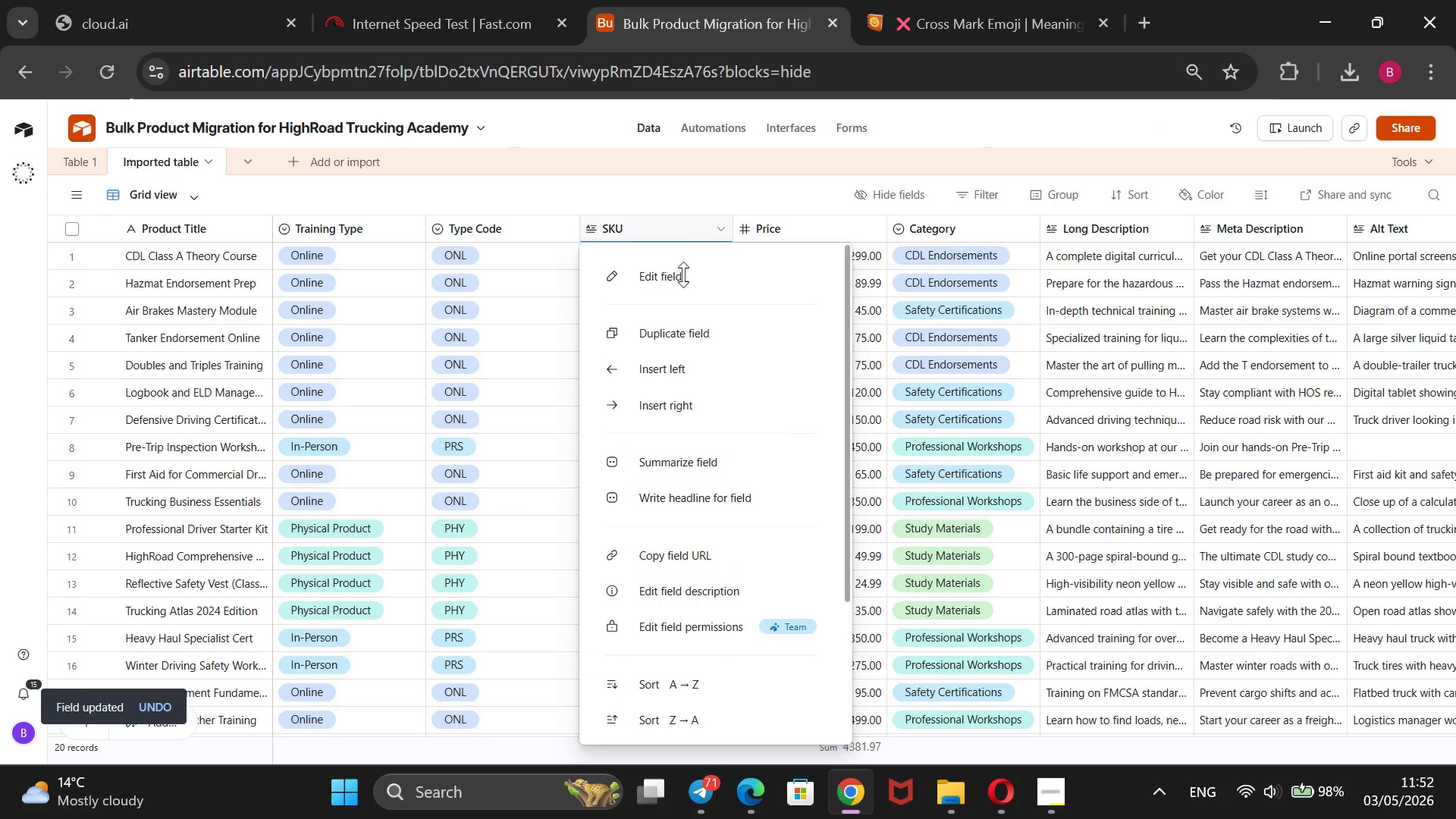 
left_click([683, 275])
 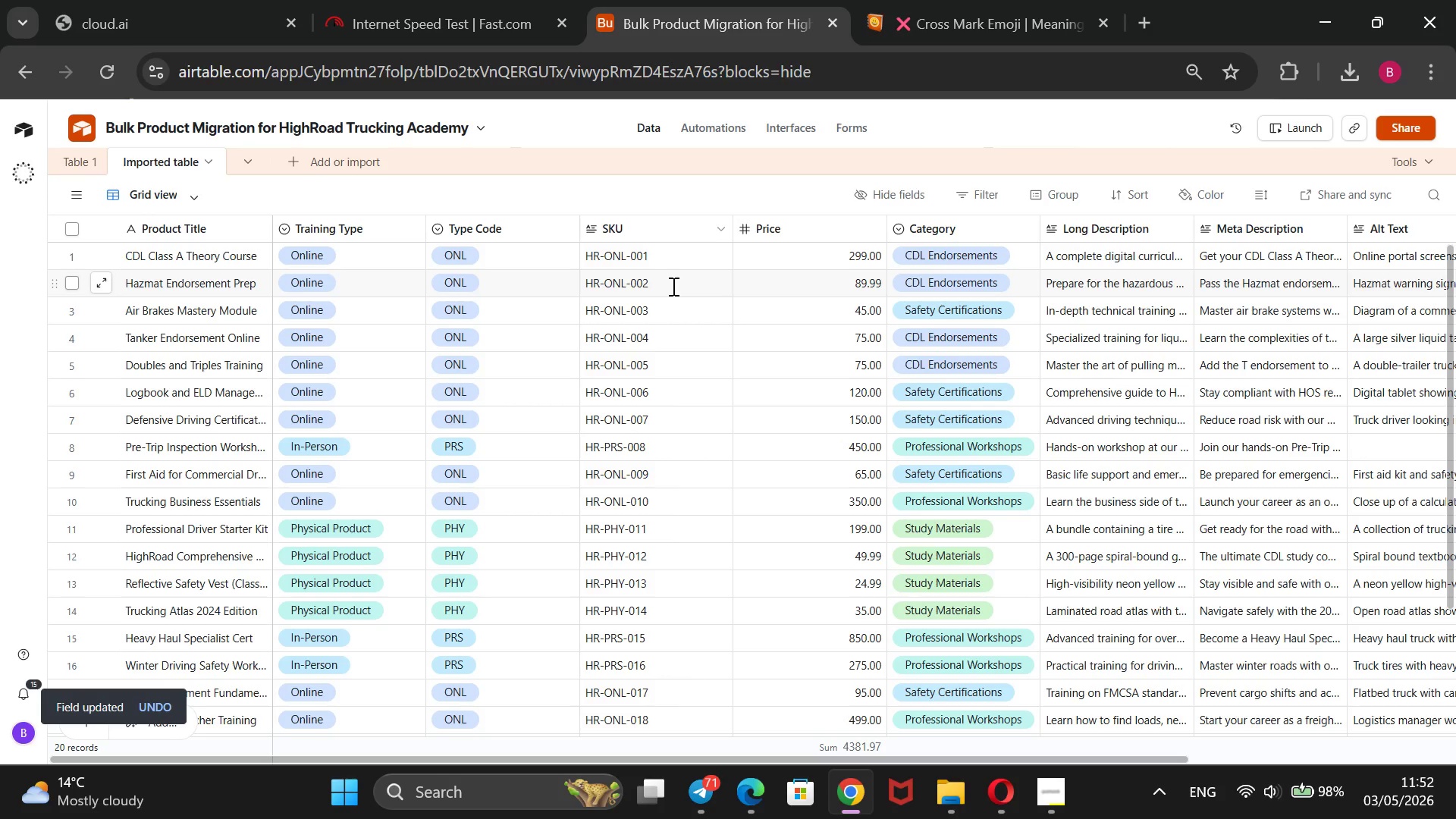 
left_click([679, 313])
 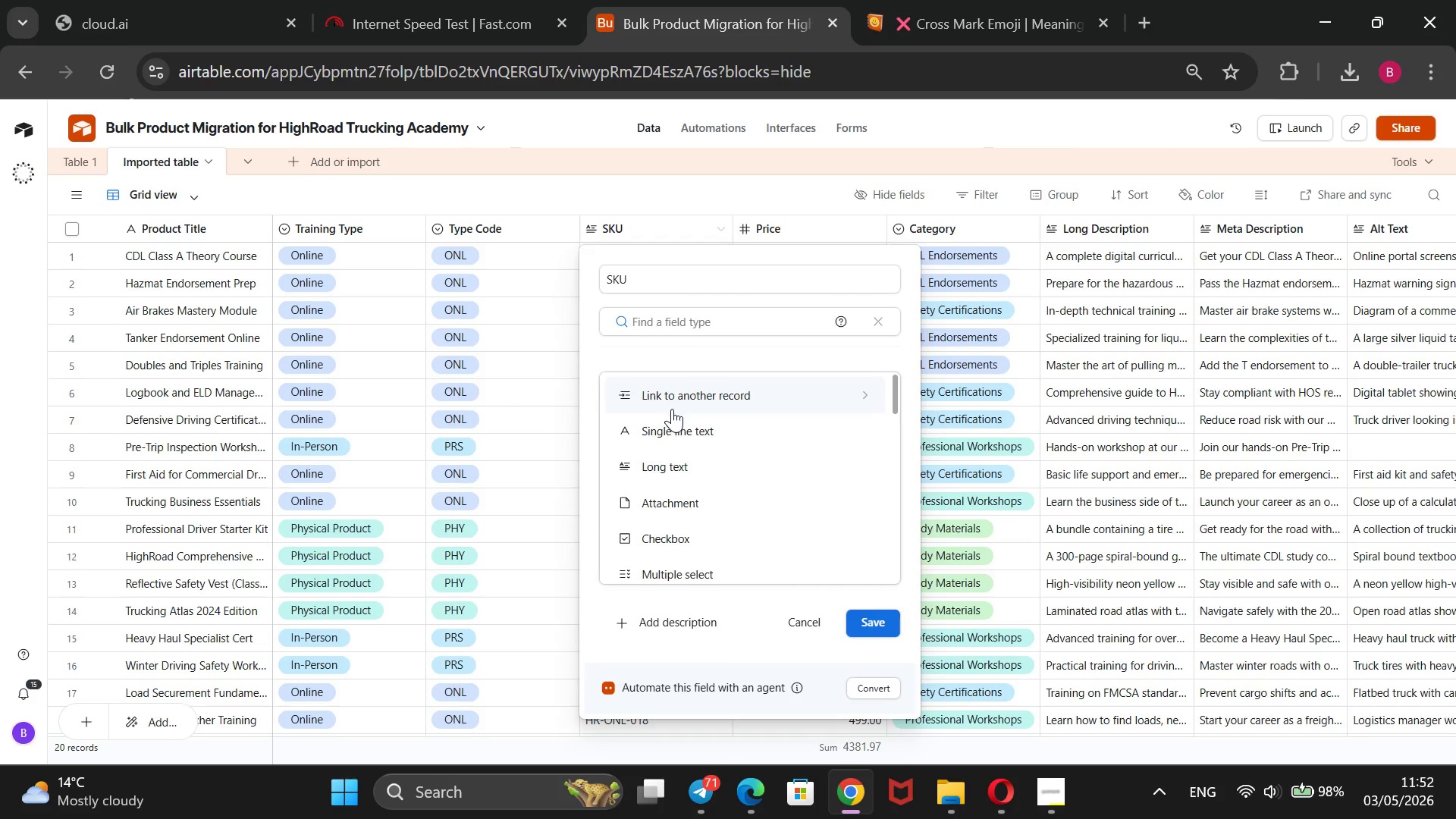 
left_click([669, 422])
 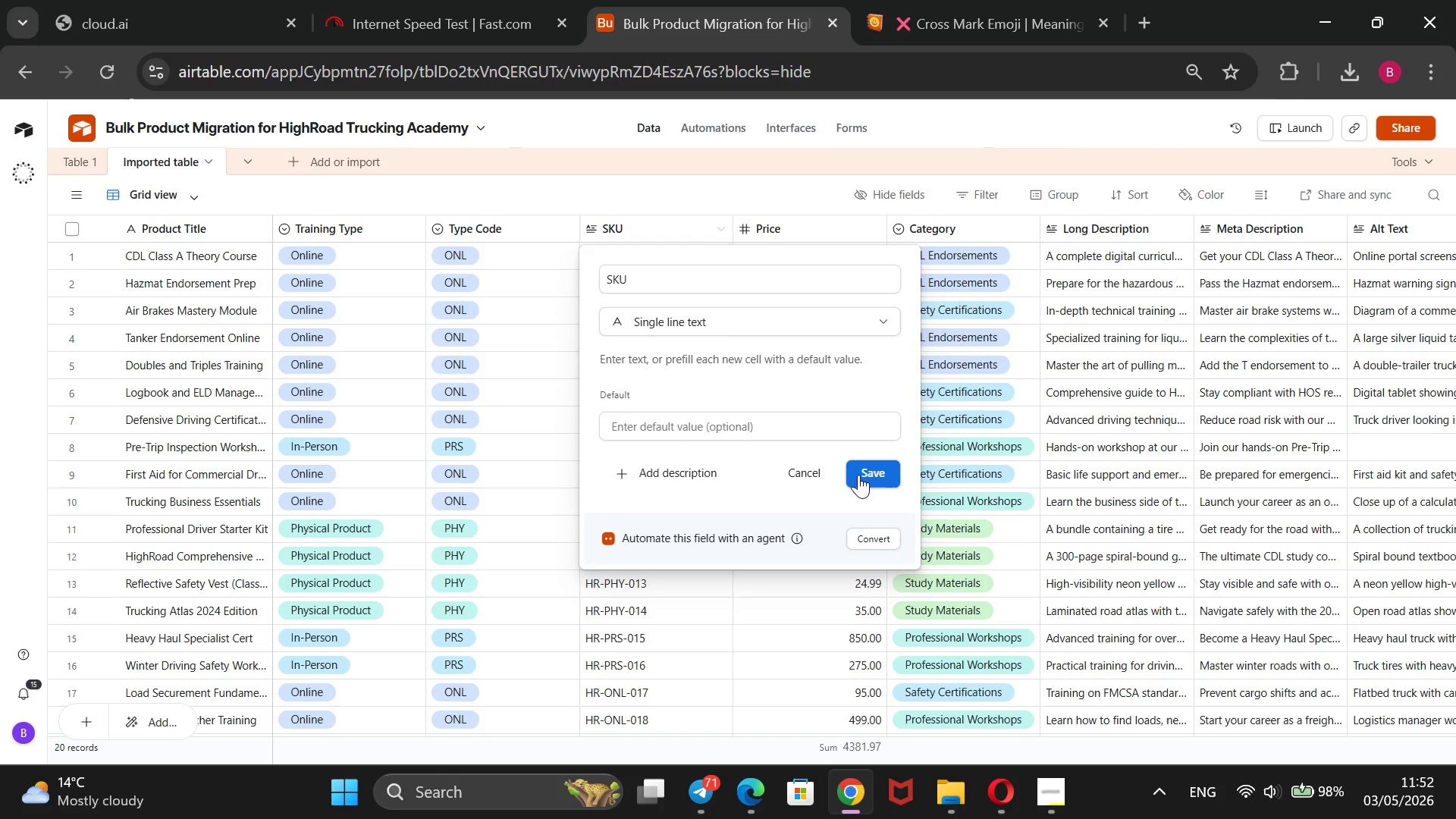 
left_click([857, 475])
 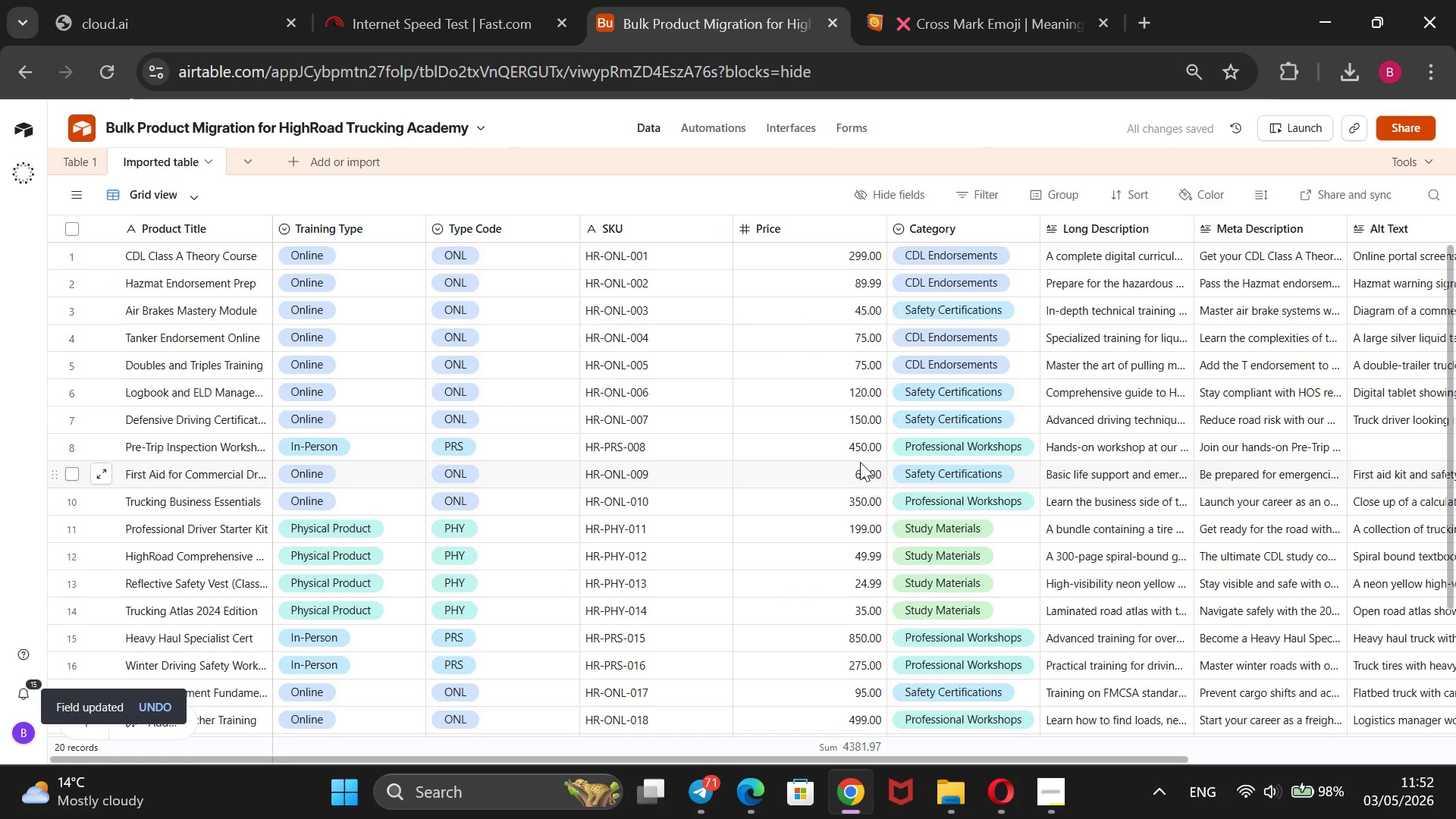 
right_click([811, 221])
 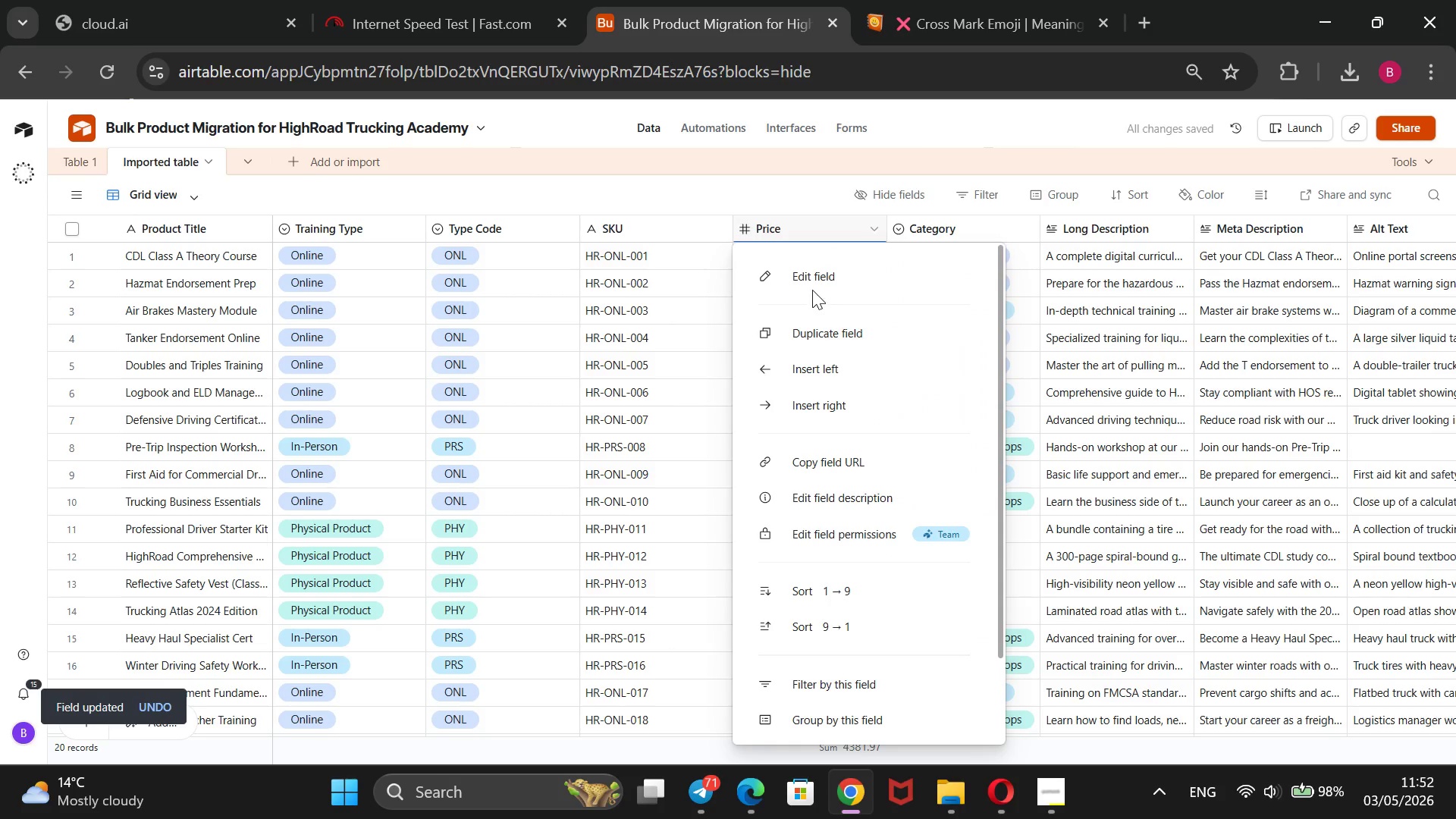 
left_click([814, 281])
 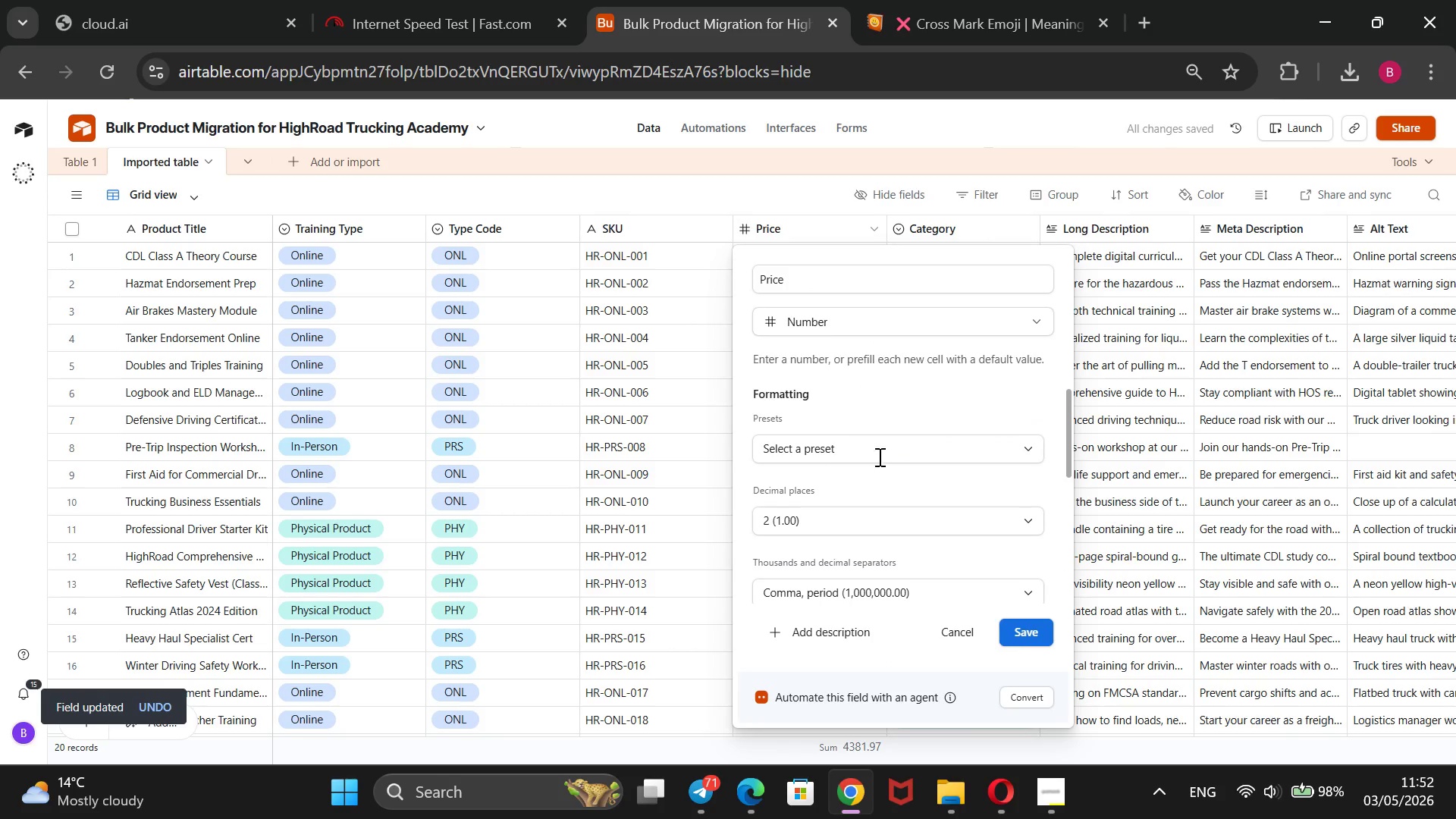 
wait(5.7)
 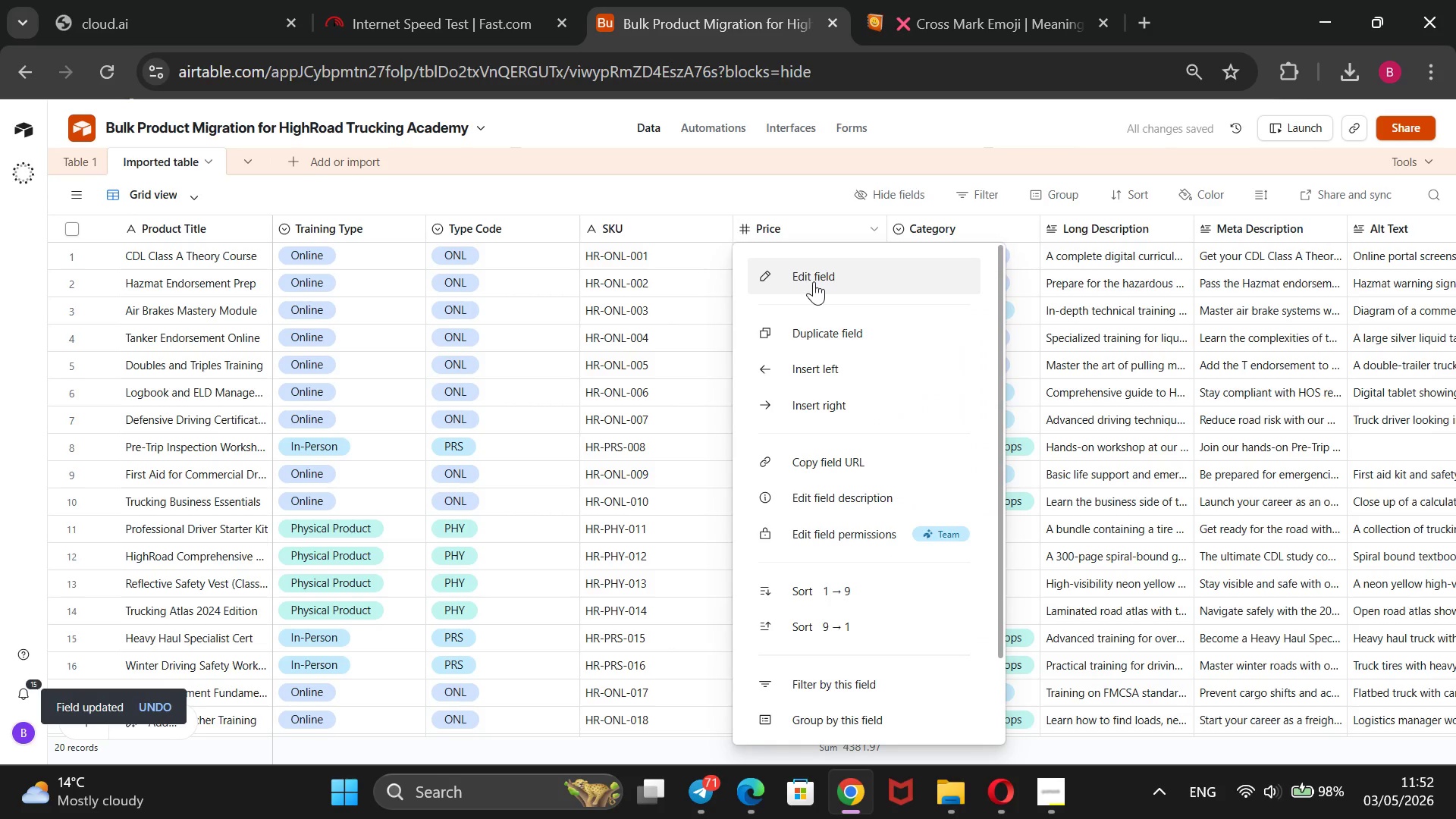 
left_click([871, 327])
 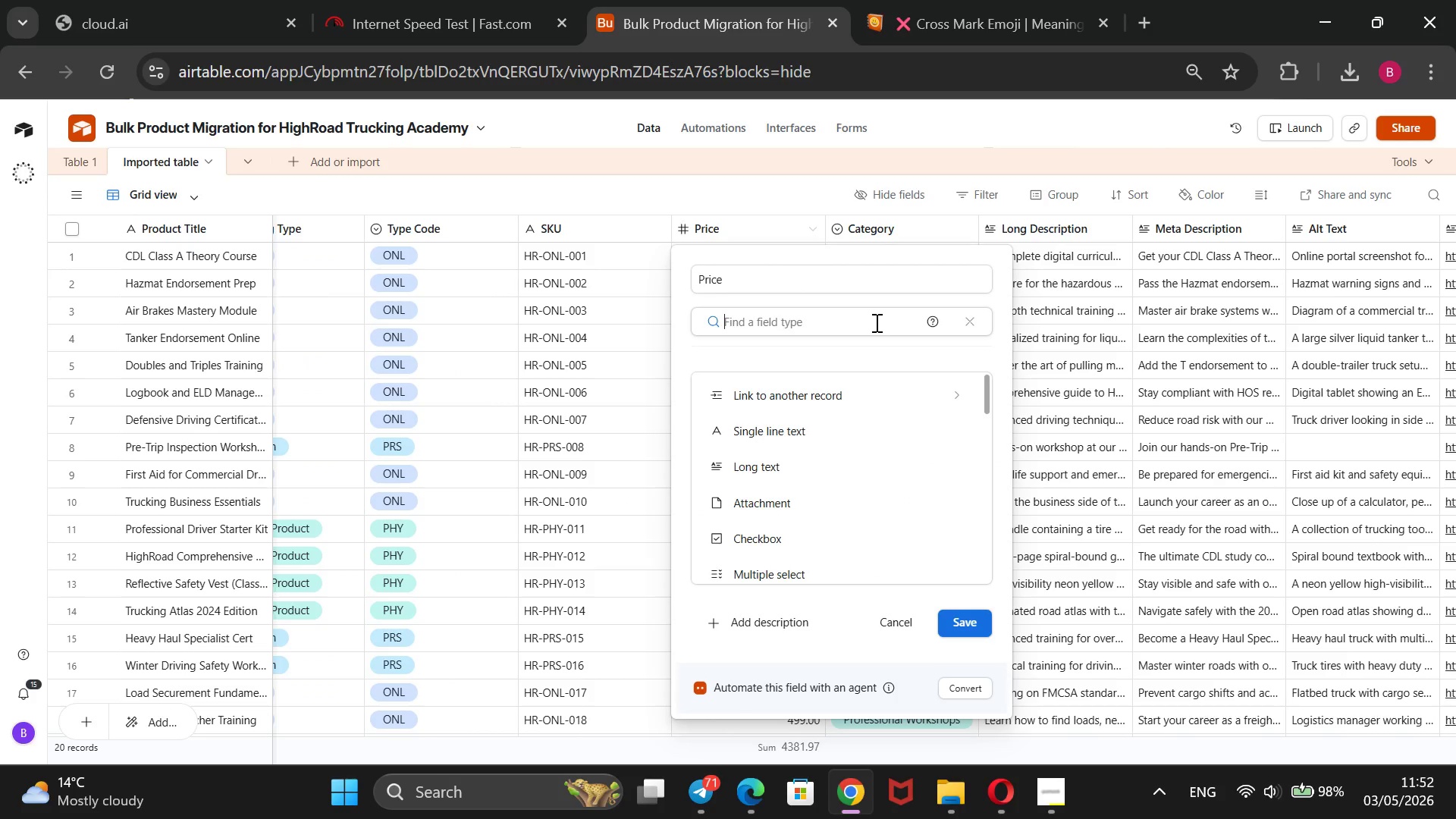 
scroll: coordinate [817, 470], scroll_direction: down, amount: 4.0
 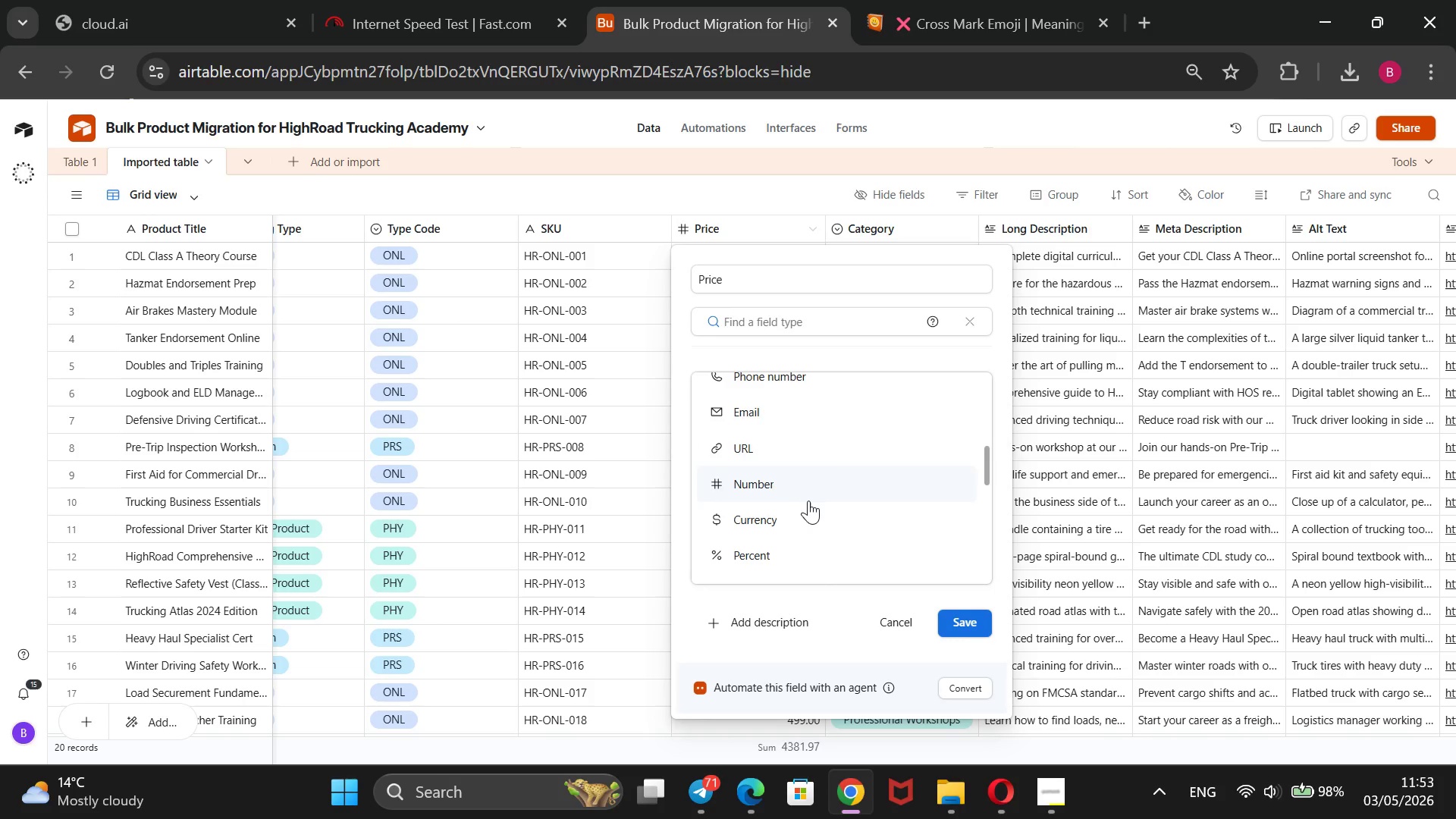 
left_click([806, 503])
 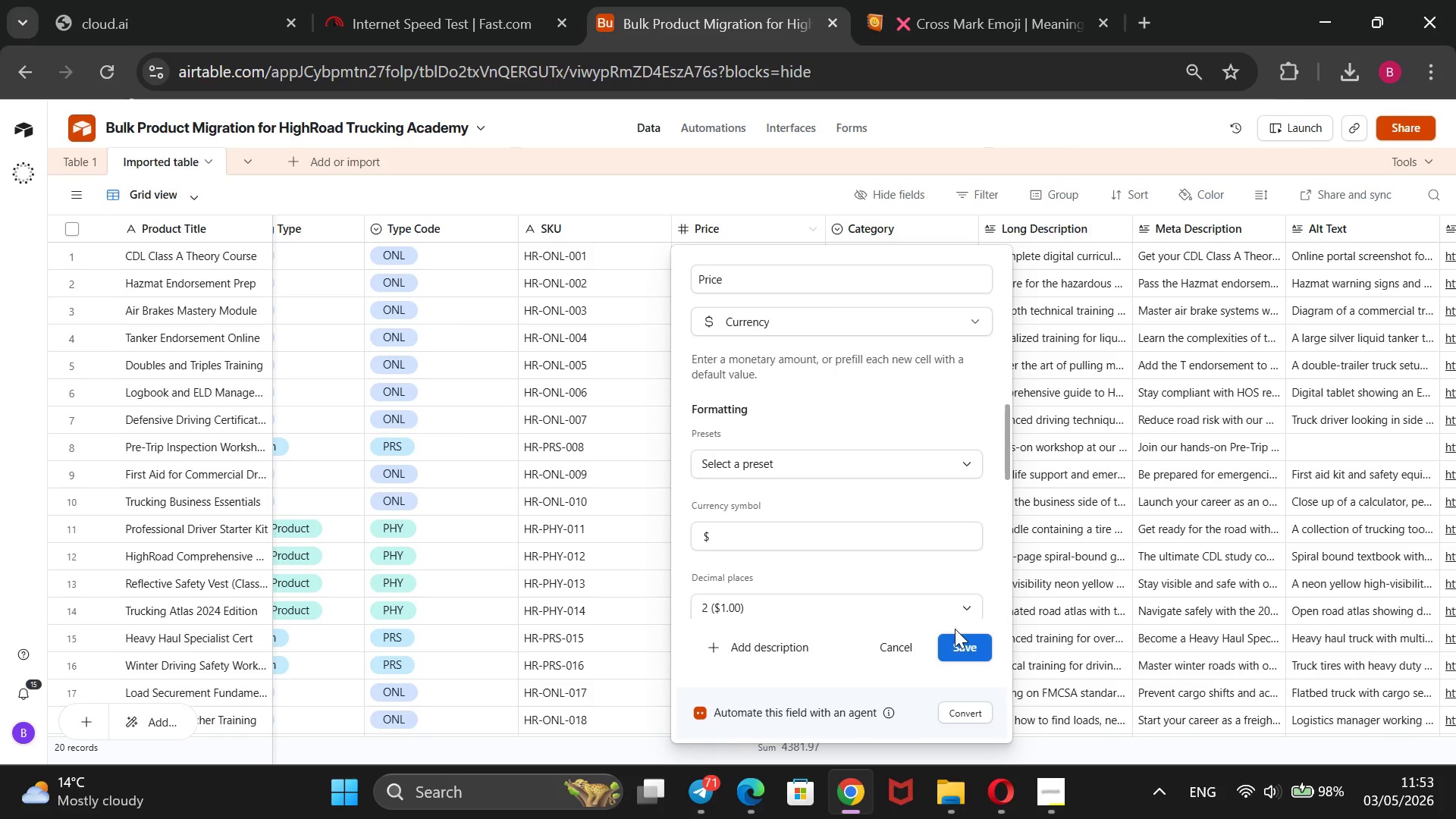 
left_click([956, 643])
 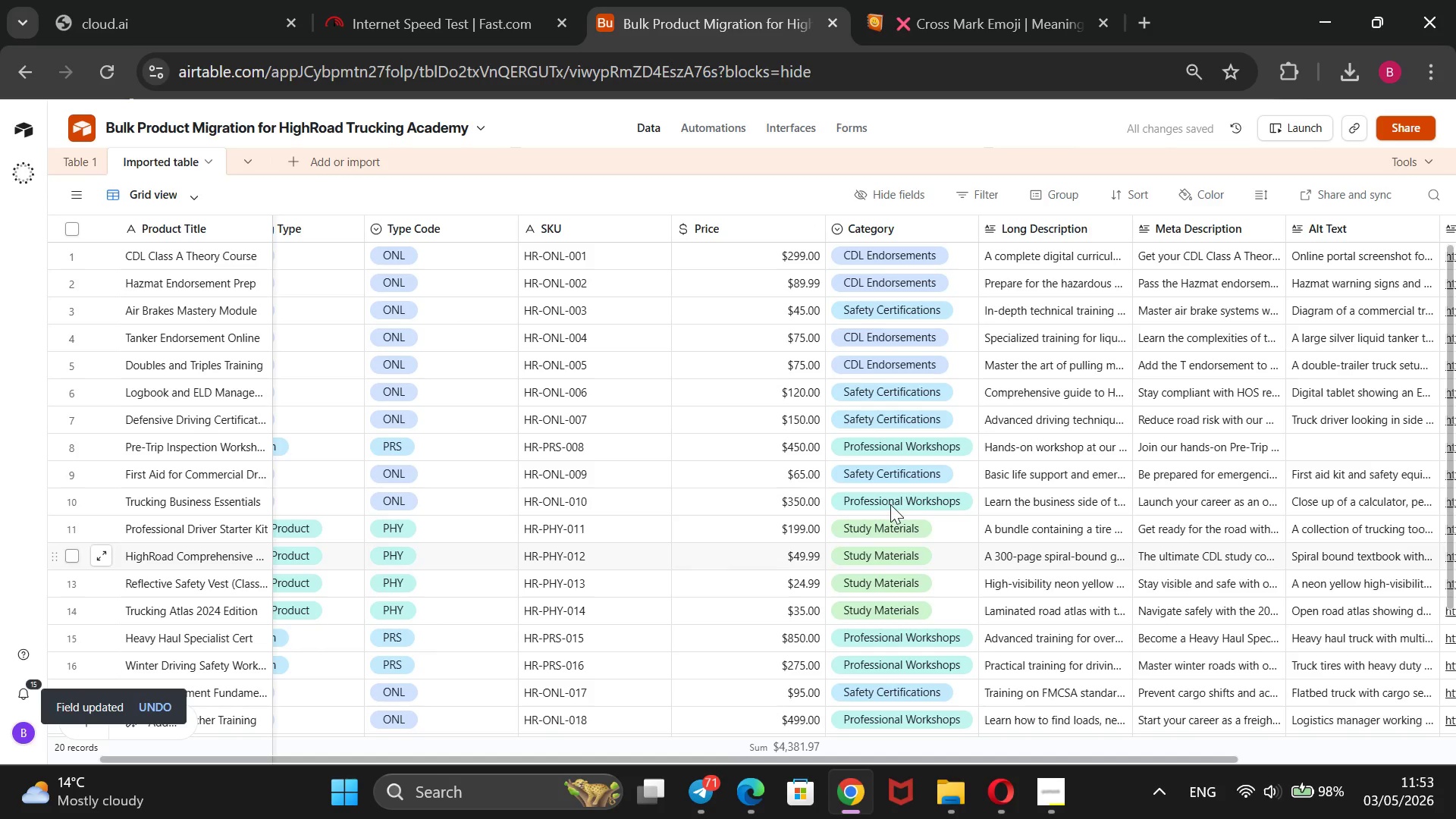 
mouse_move([913, 284])
 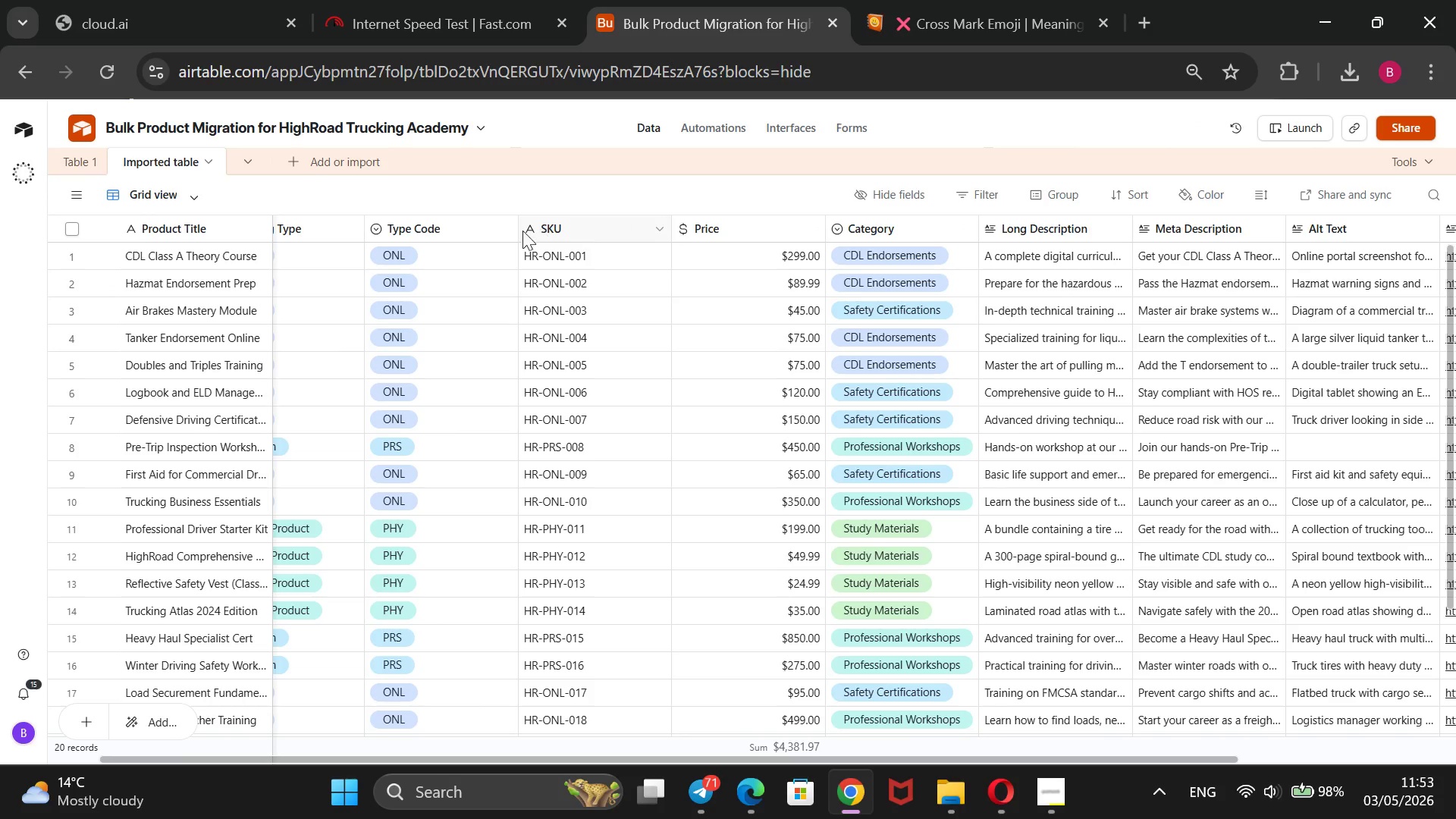 
wait(6.87)
 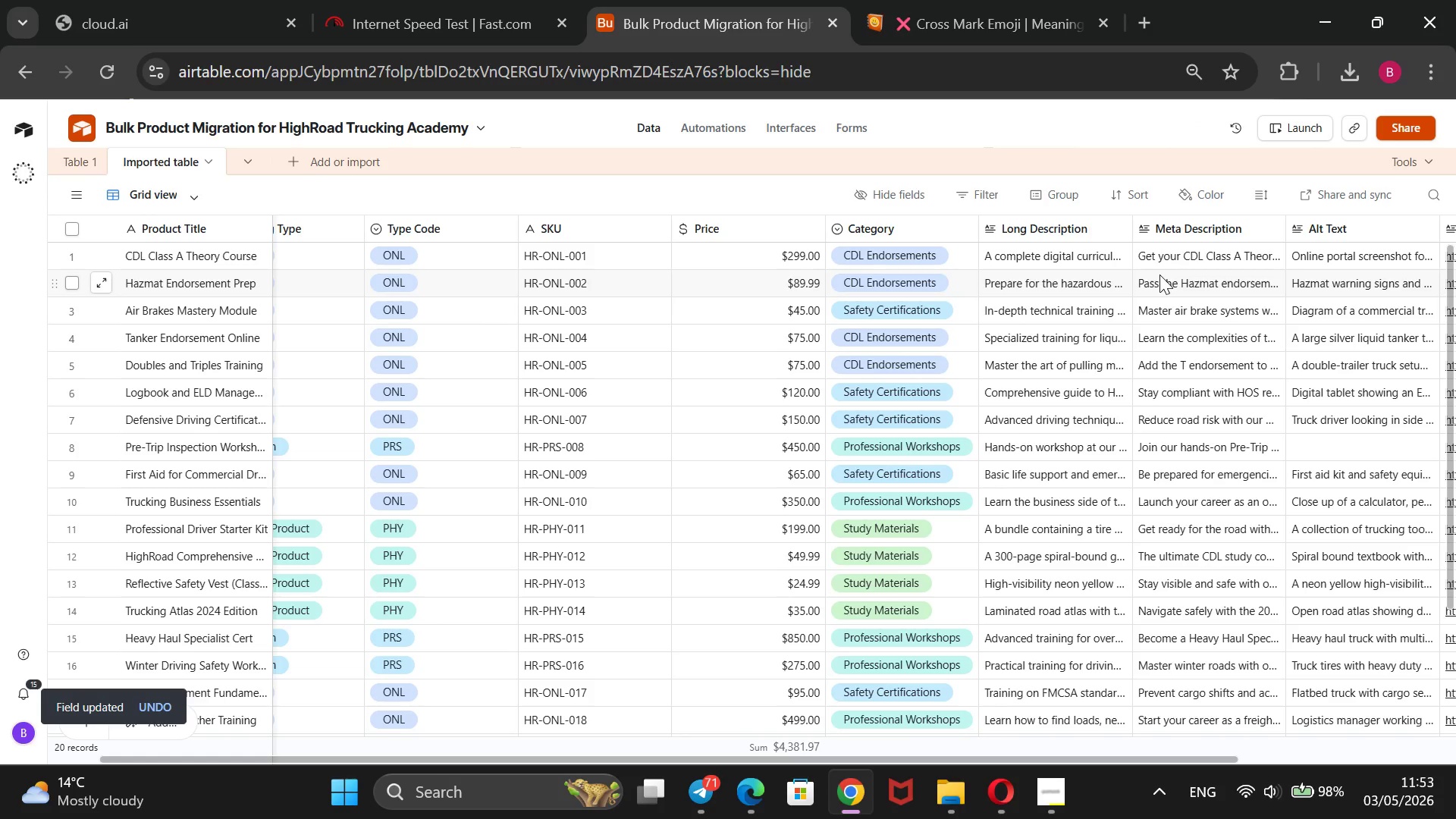 
left_click_drag(start_coordinate=[262, 231], to_coordinate=[277, 232])
 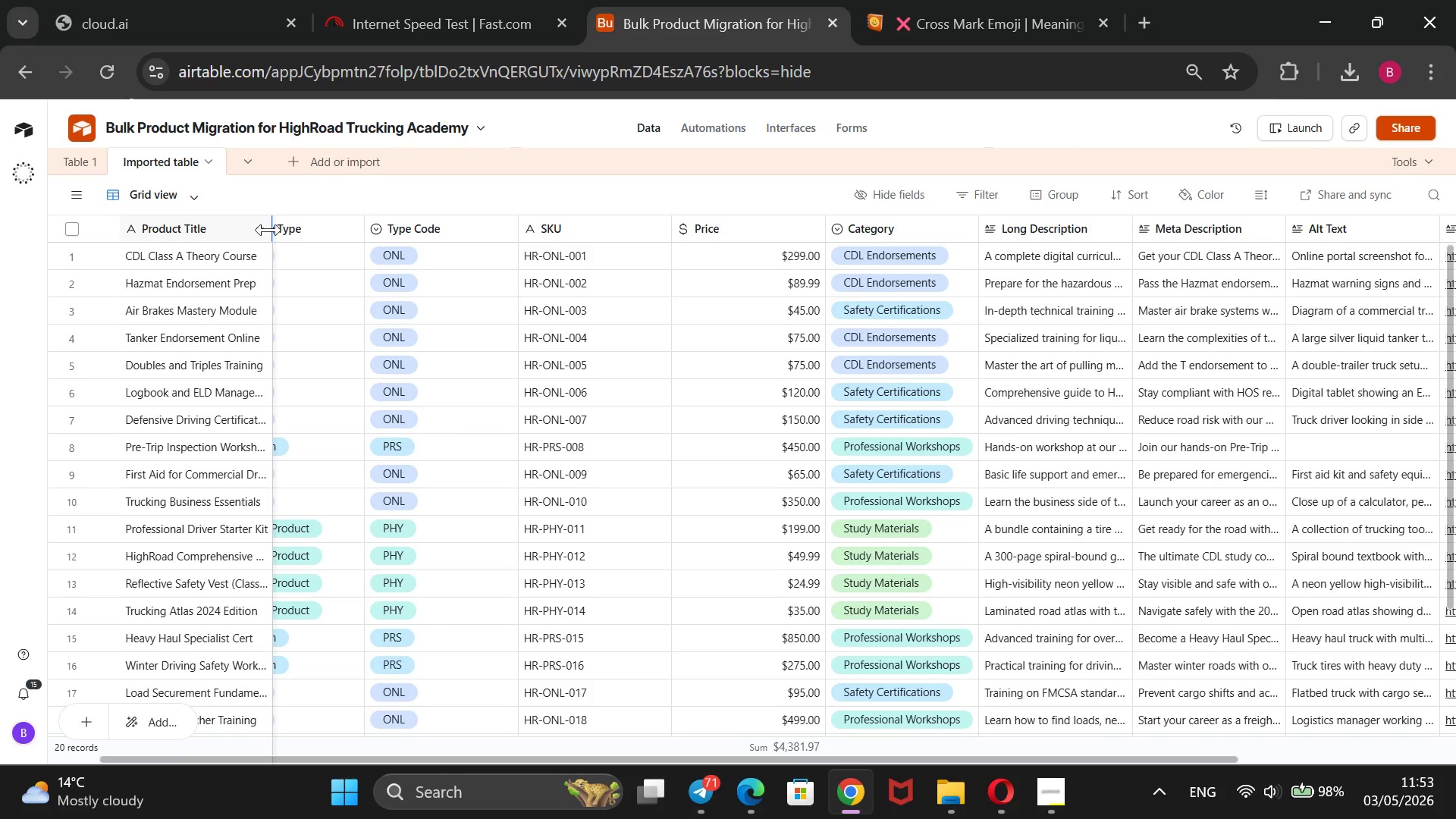 
left_click_drag(start_coordinate=[266, 228], to_coordinate=[212, 239])
 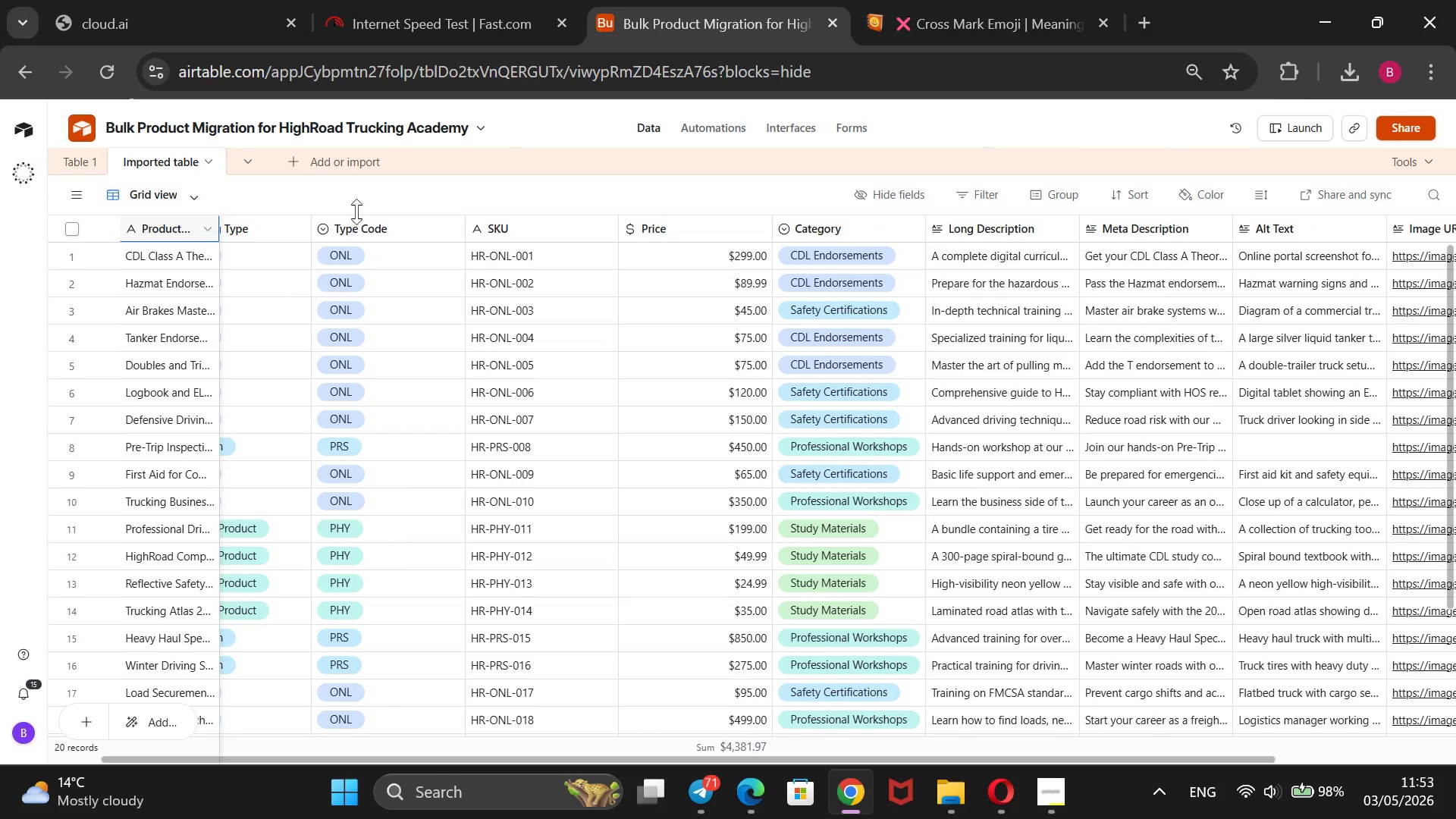 
left_click([361, 204])
 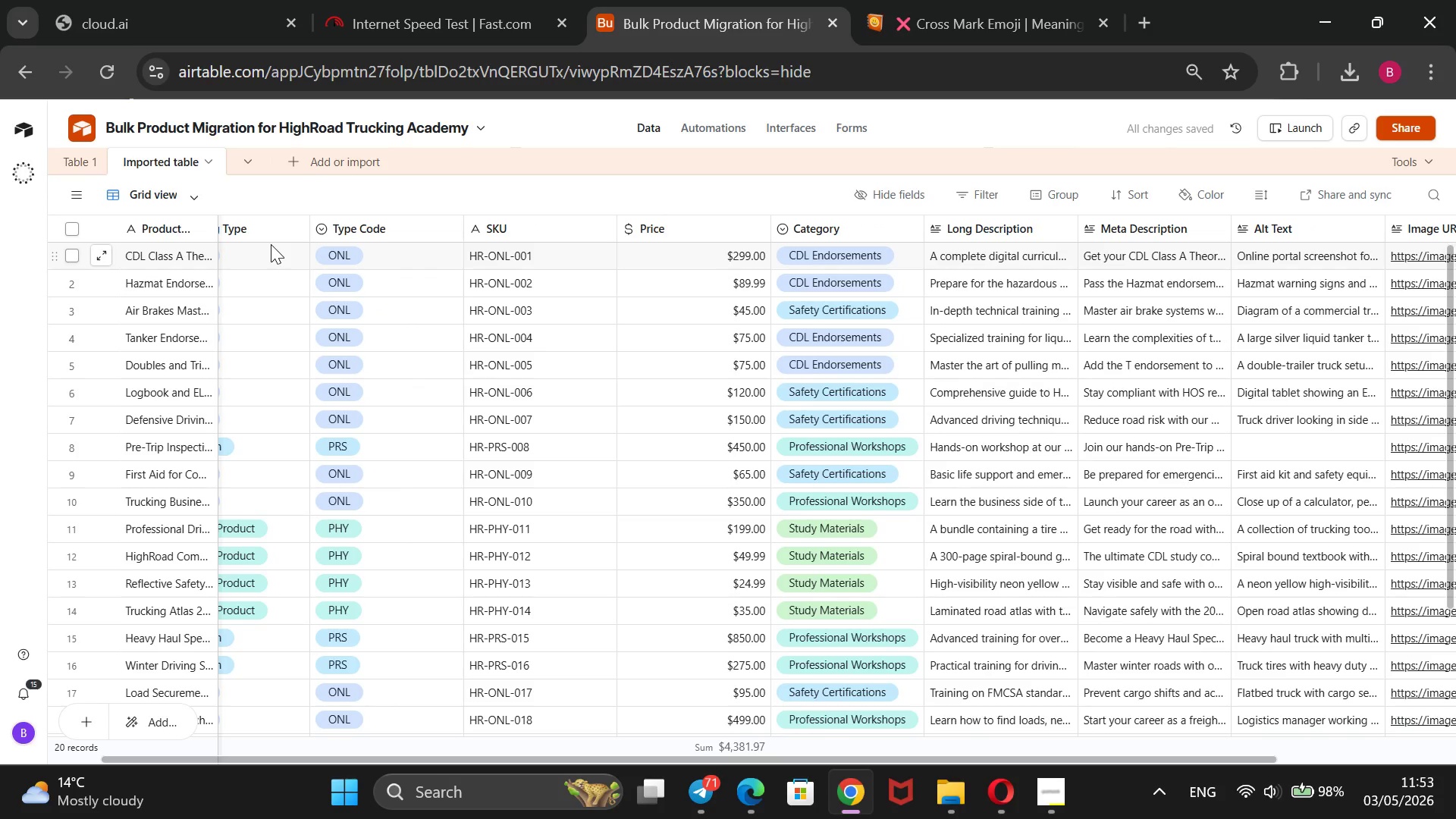 
scroll: coordinate [271, 244], scroll_direction: up, amount: 1.0
 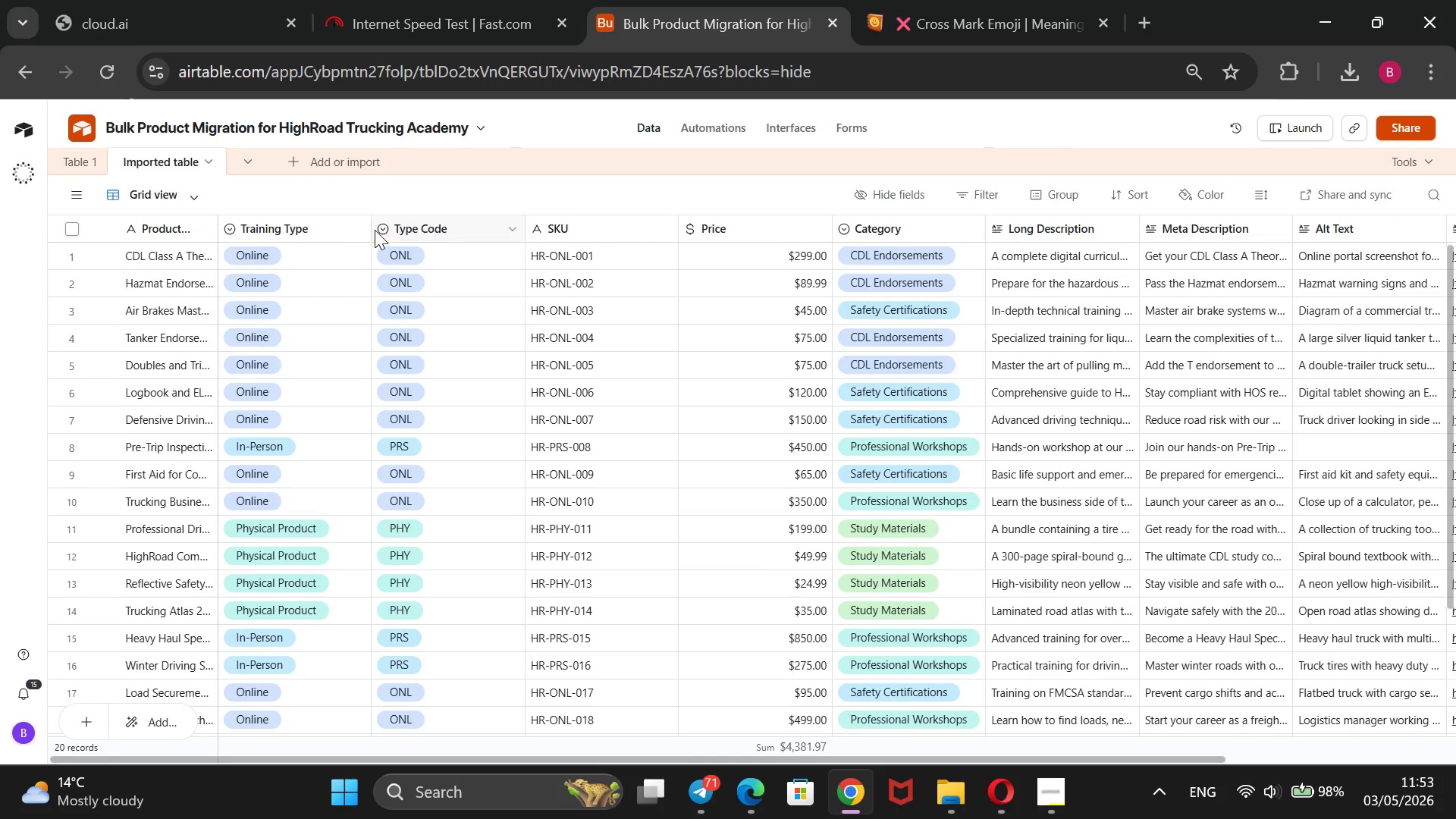 
left_click_drag(start_coordinate=[366, 230], to_coordinate=[323, 230])
 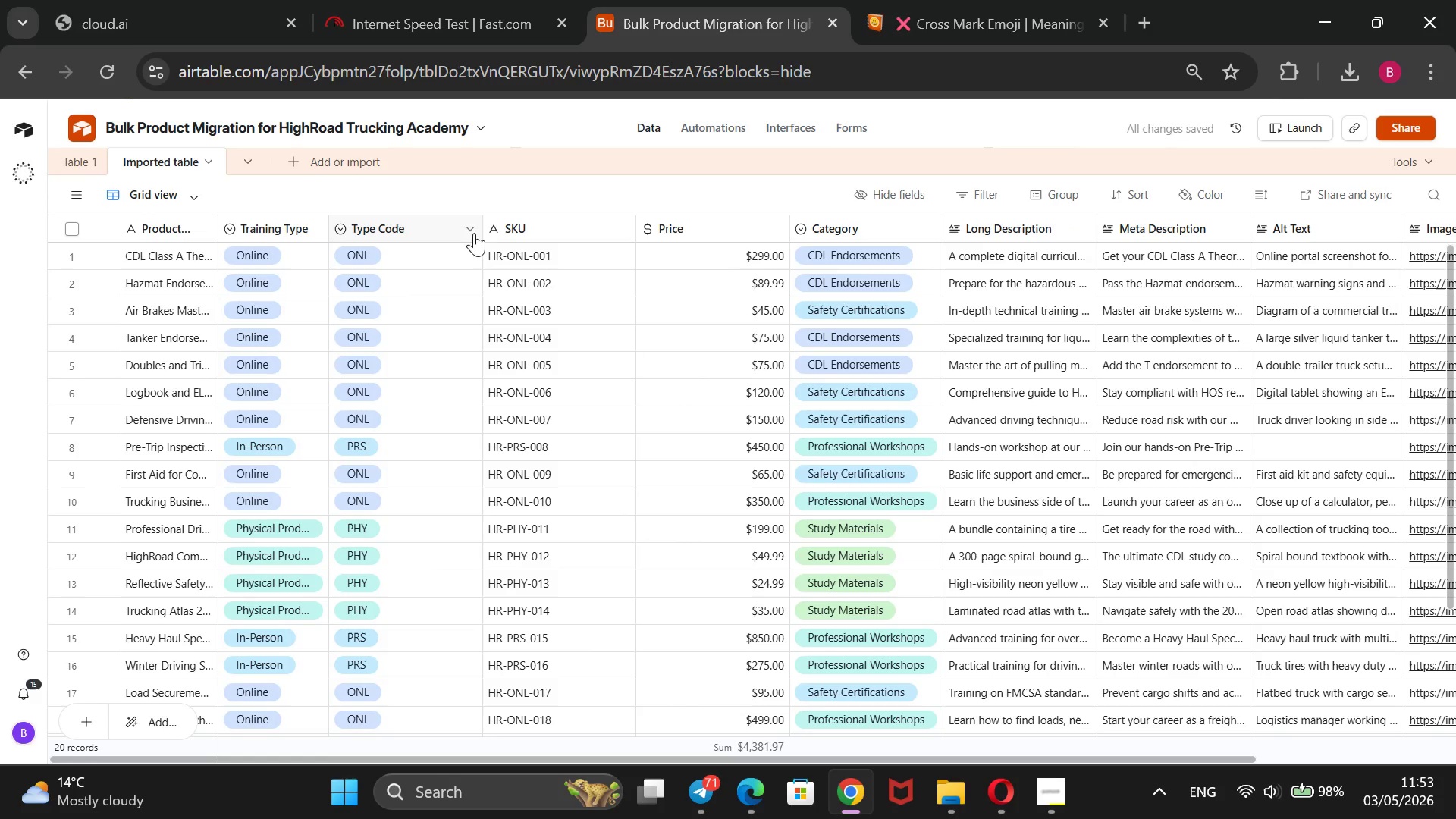 
left_click_drag(start_coordinate=[479, 228], to_coordinate=[403, 240])
 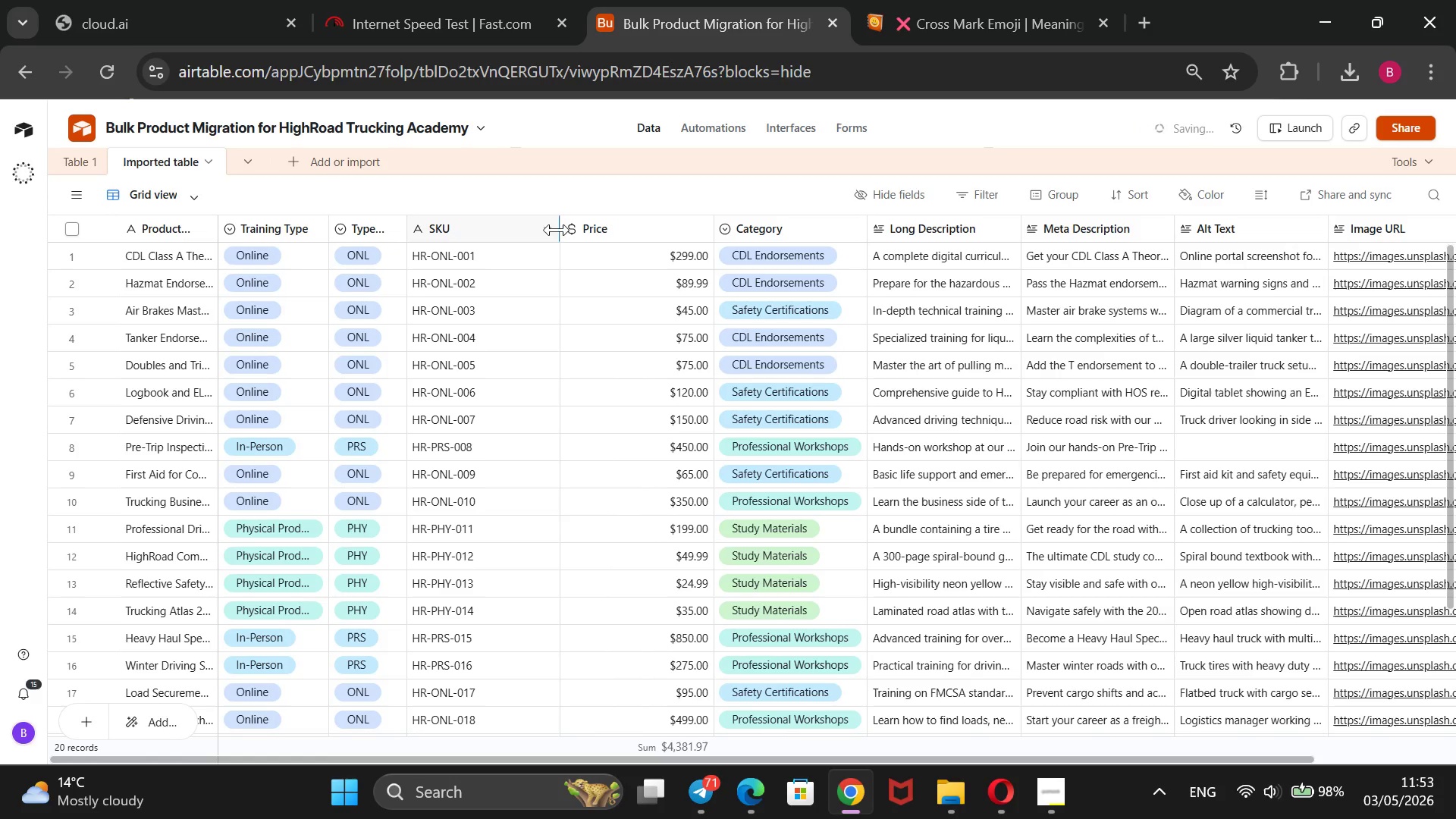 
left_click_drag(start_coordinate=[557, 228], to_coordinate=[485, 249])
 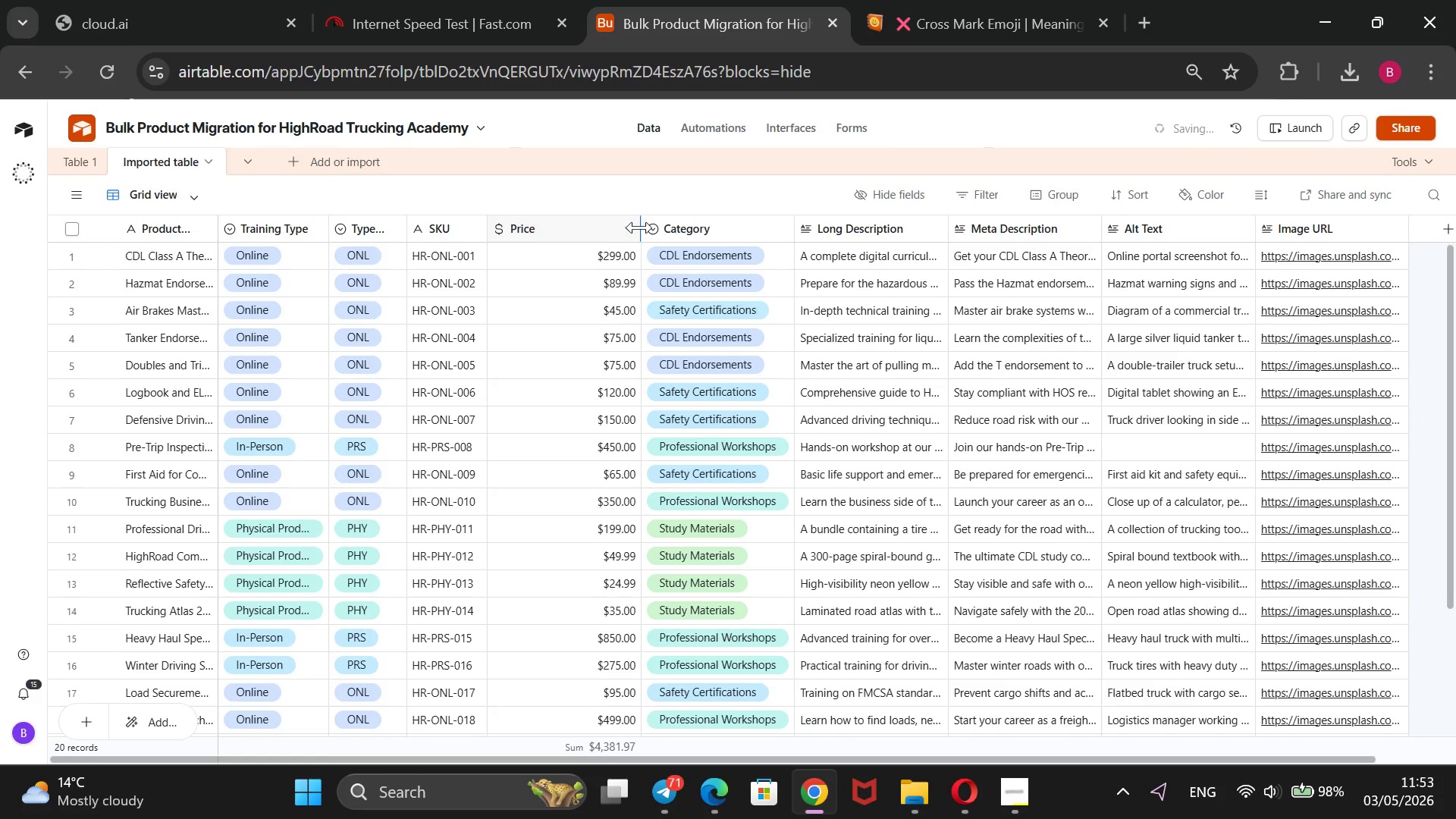 
left_click_drag(start_coordinate=[640, 228], to_coordinate=[554, 236])
 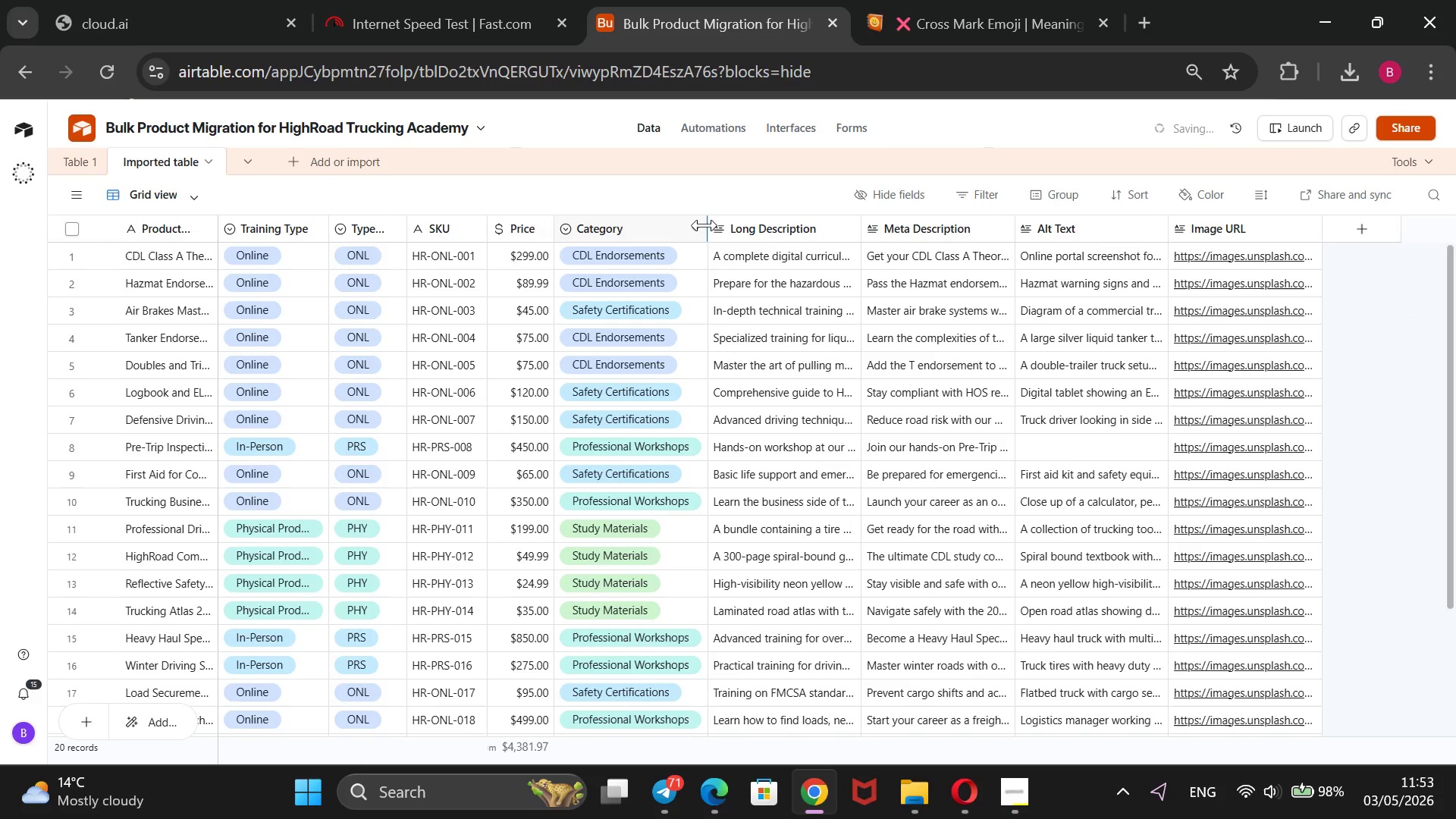 
left_click_drag(start_coordinate=[704, 225], to_coordinate=[677, 231])
 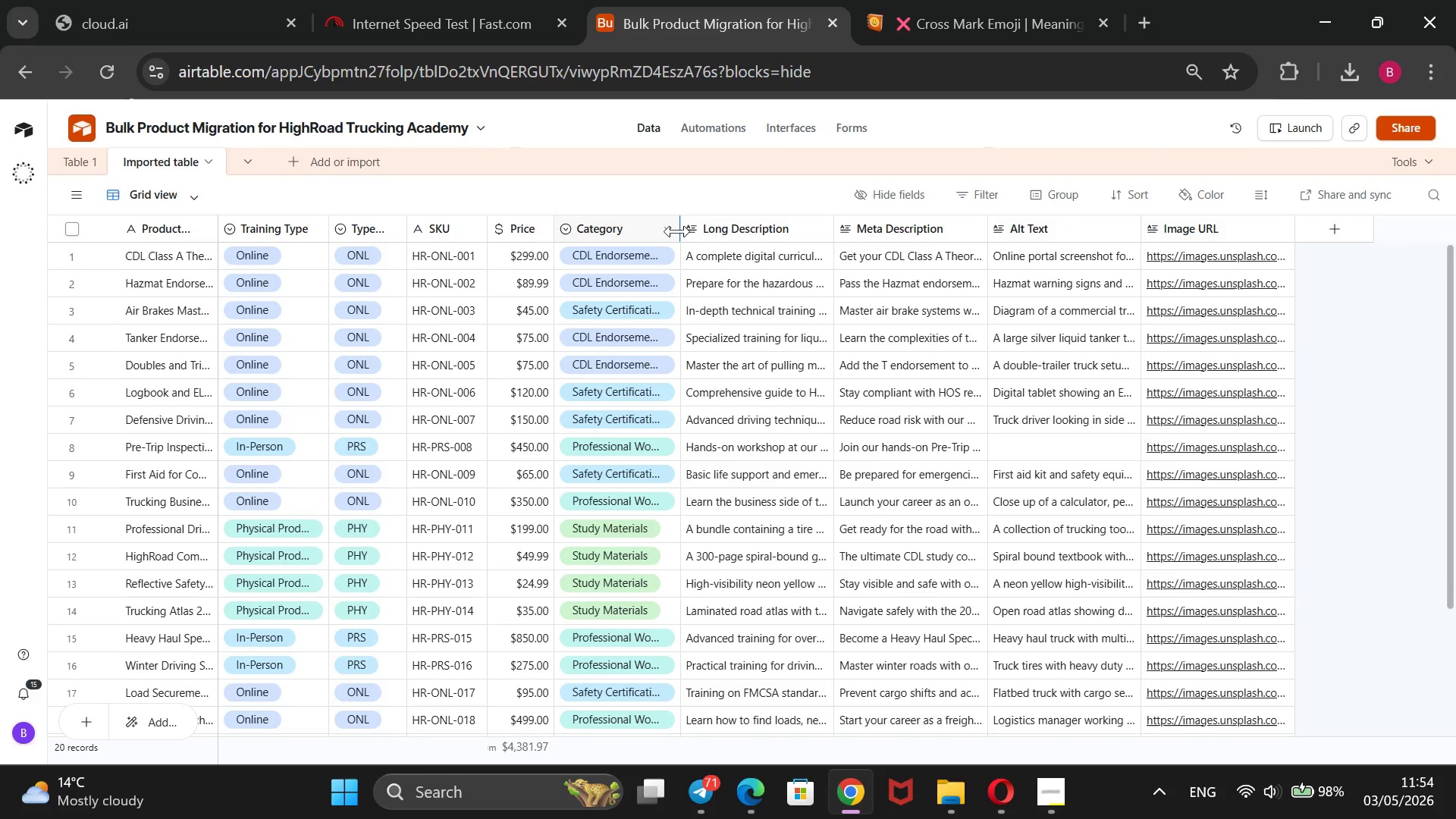 
wait(17.16)
 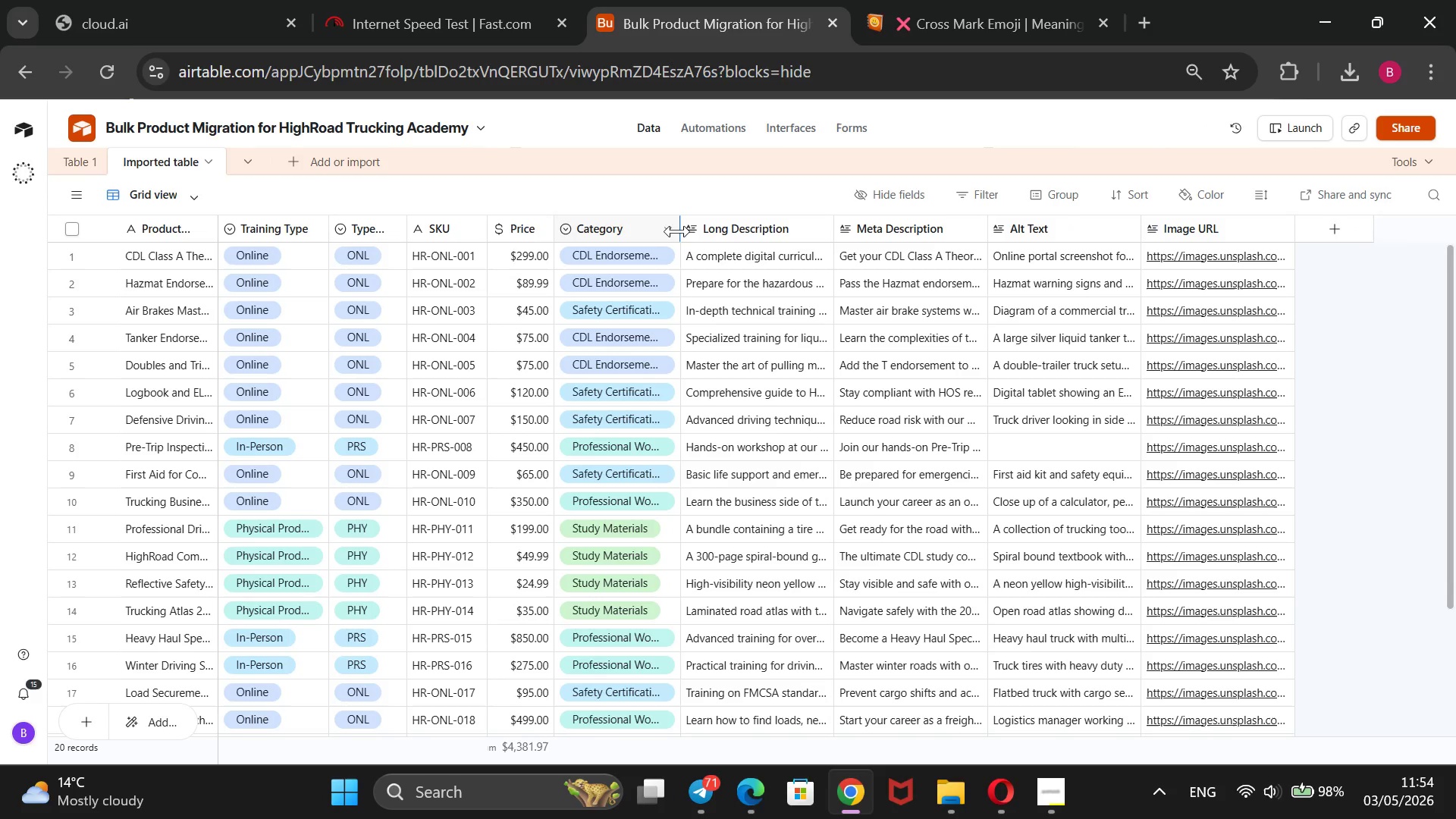 
left_click([1145, 17])
 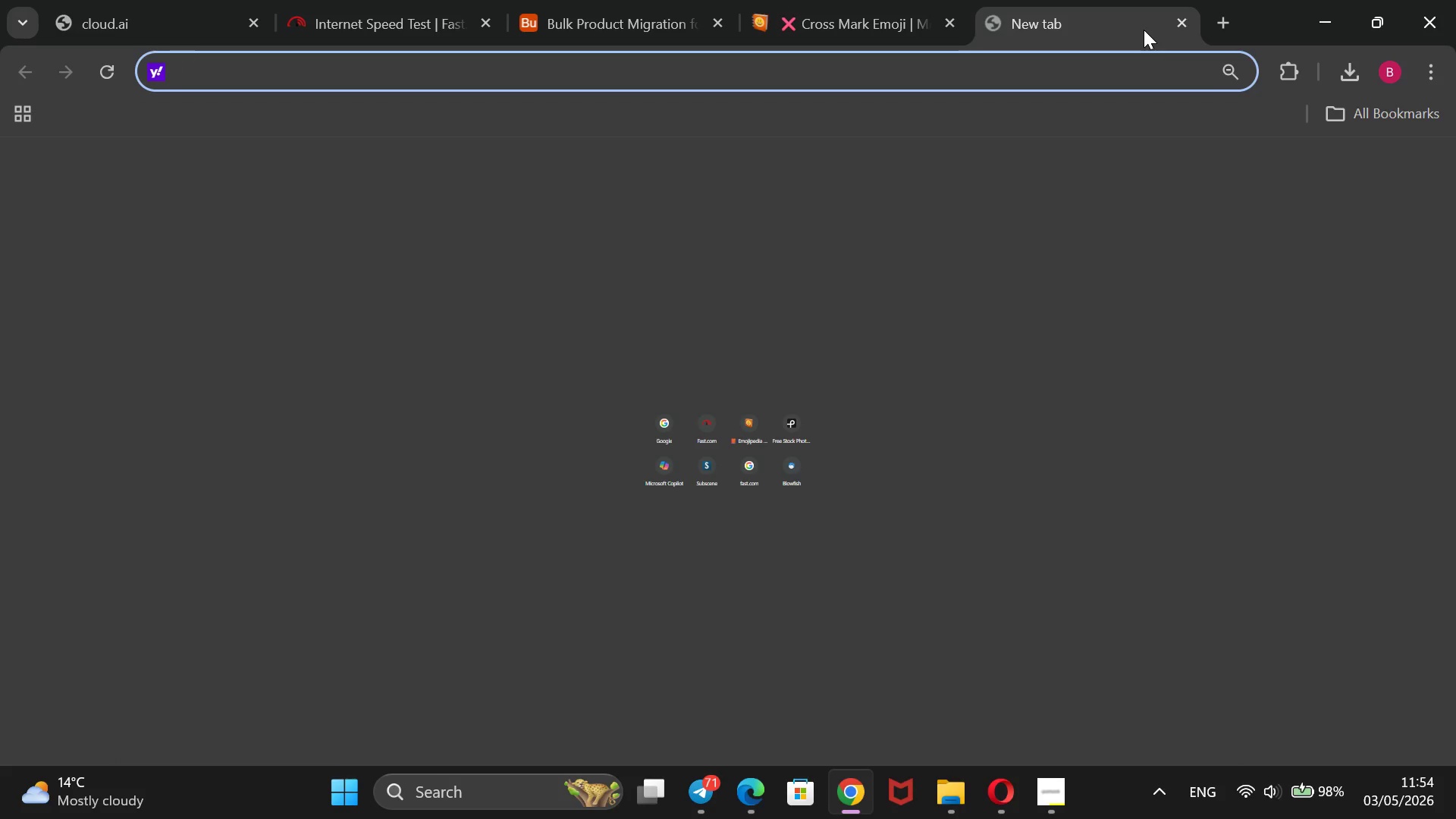 
type(pexp)
key(Backspace)
type(el)
 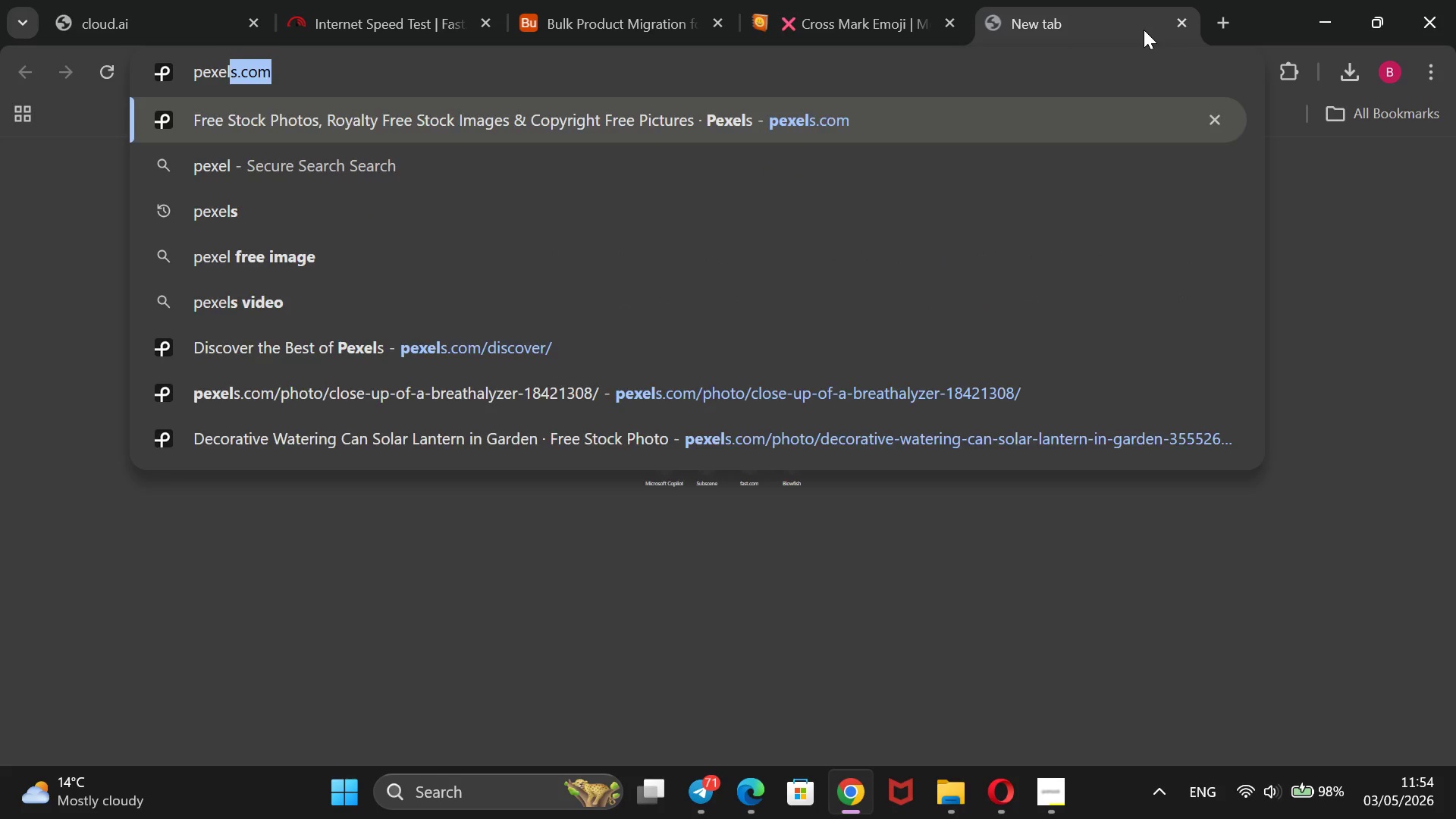 
key(Enter)
 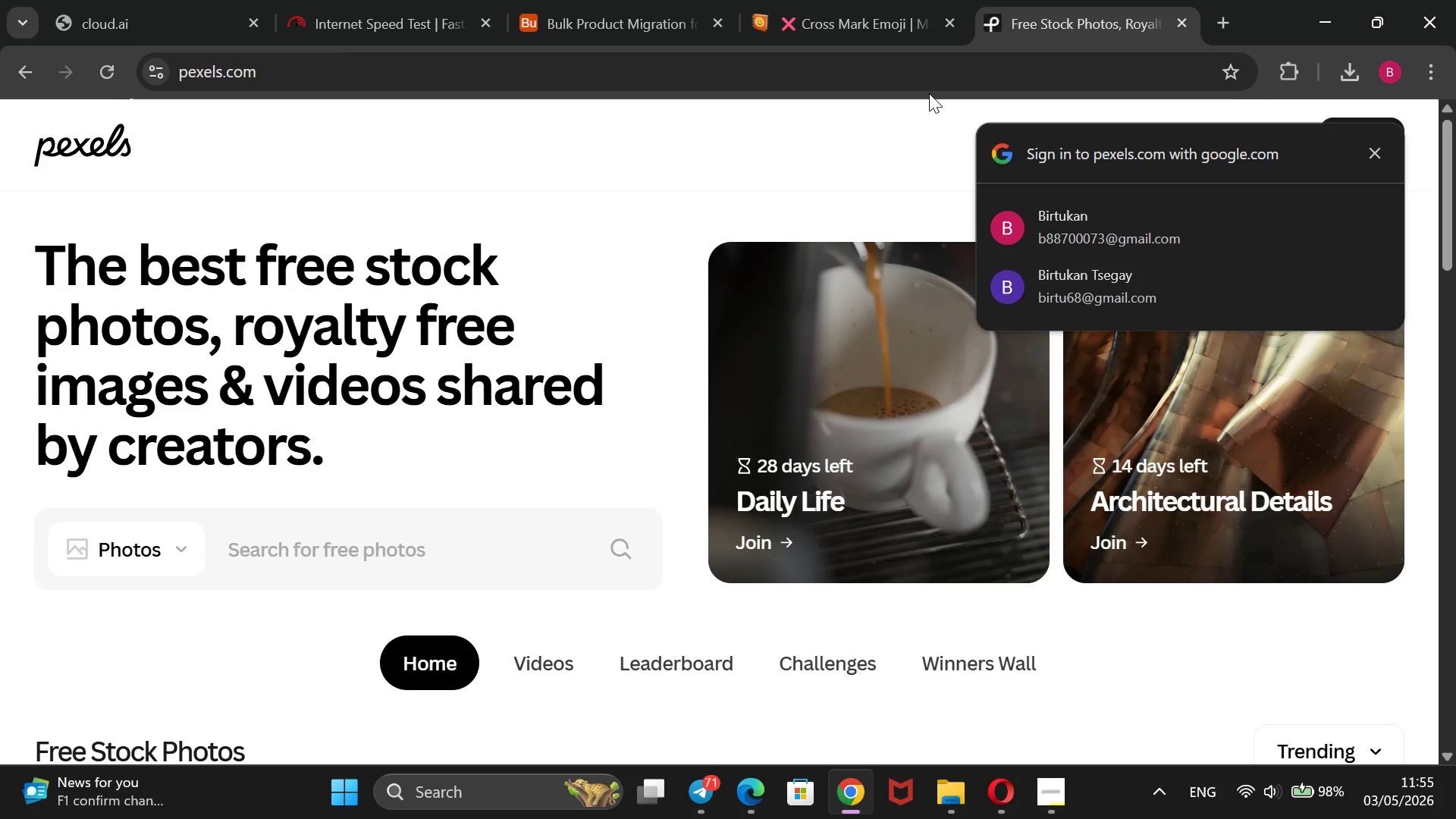 
wait(56.78)
 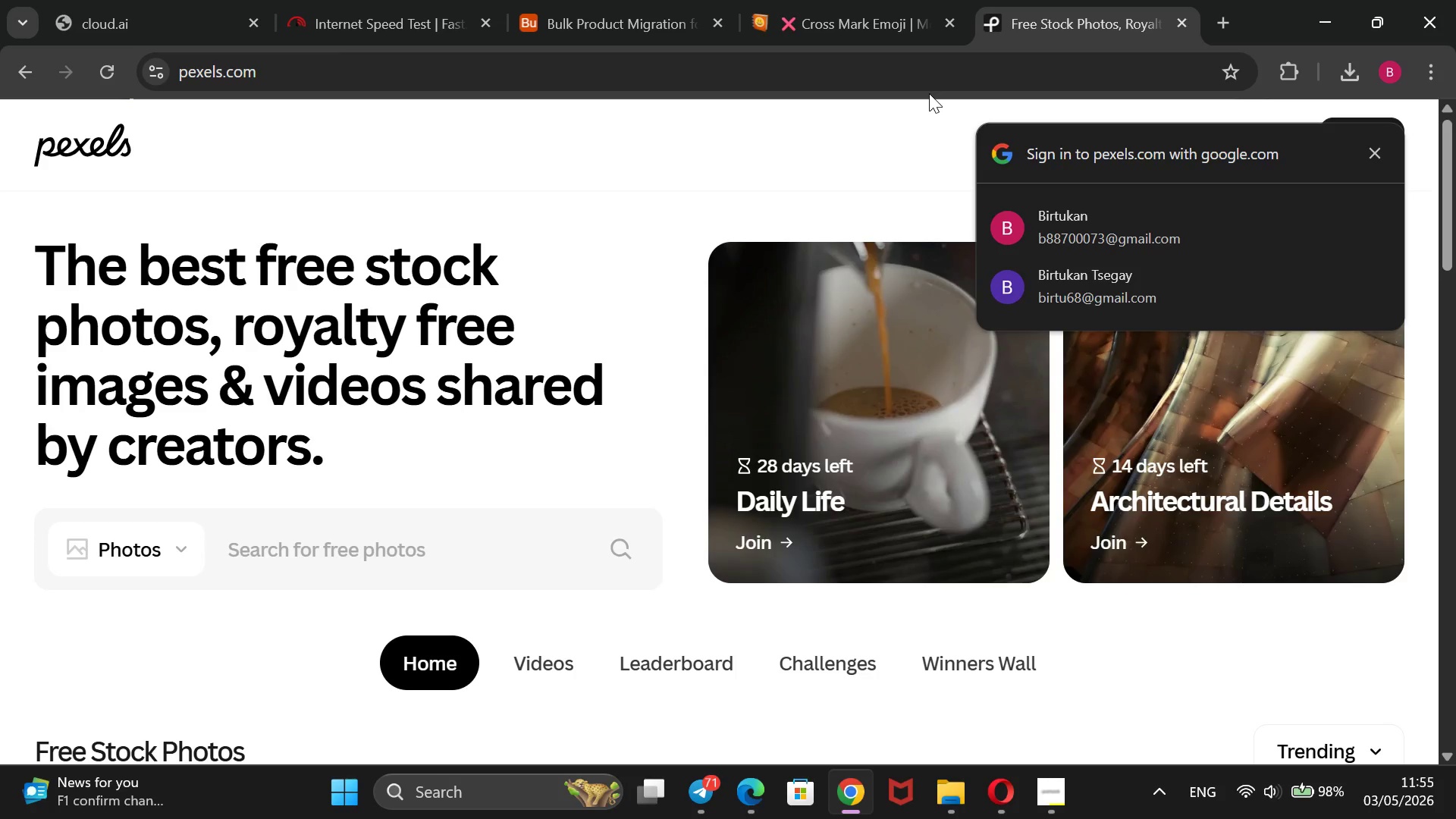 
left_click([394, 547])
 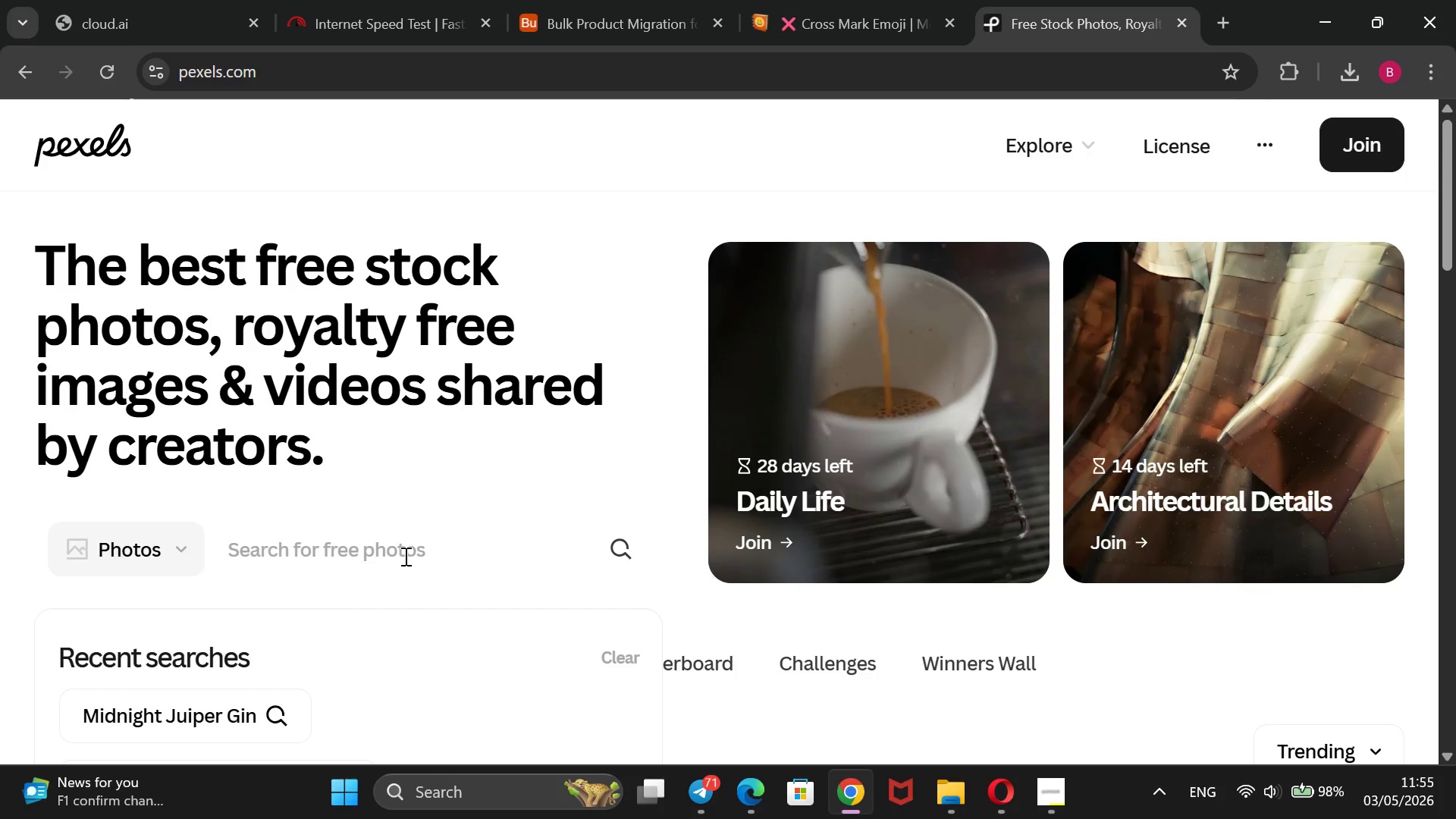 
wait(6.33)
 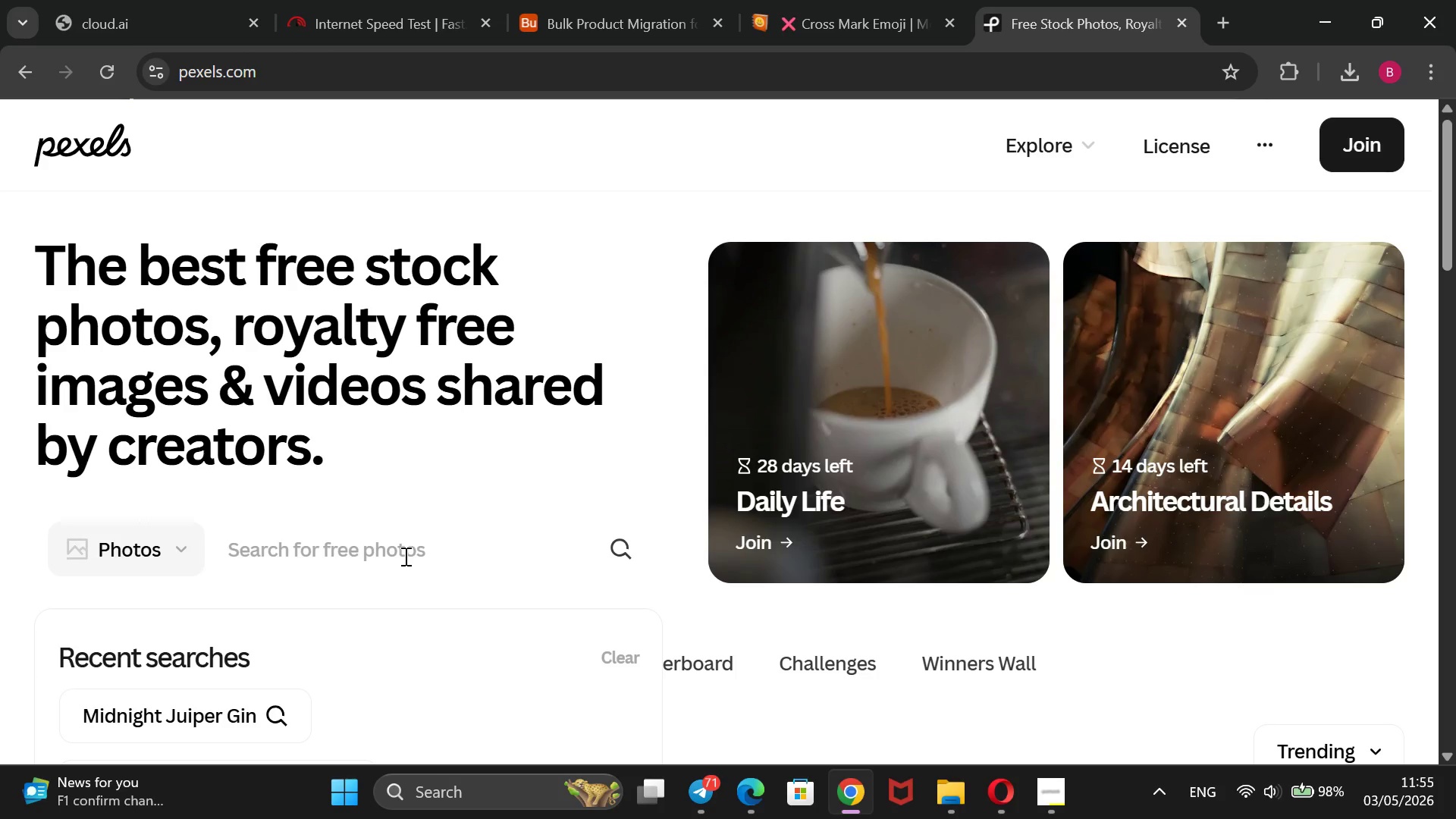 
double_click([472, 541])
 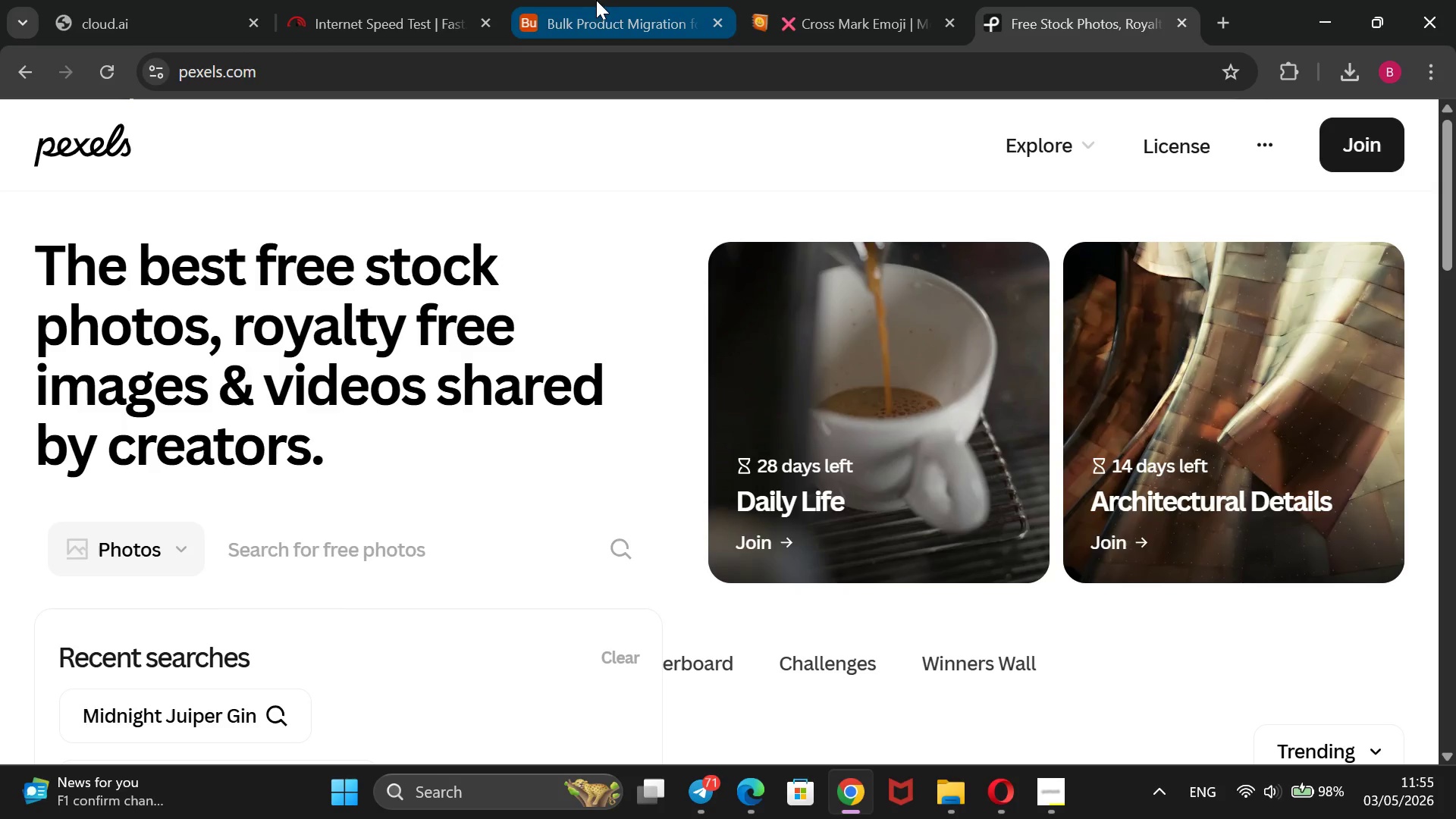 
left_click([590, 0])
 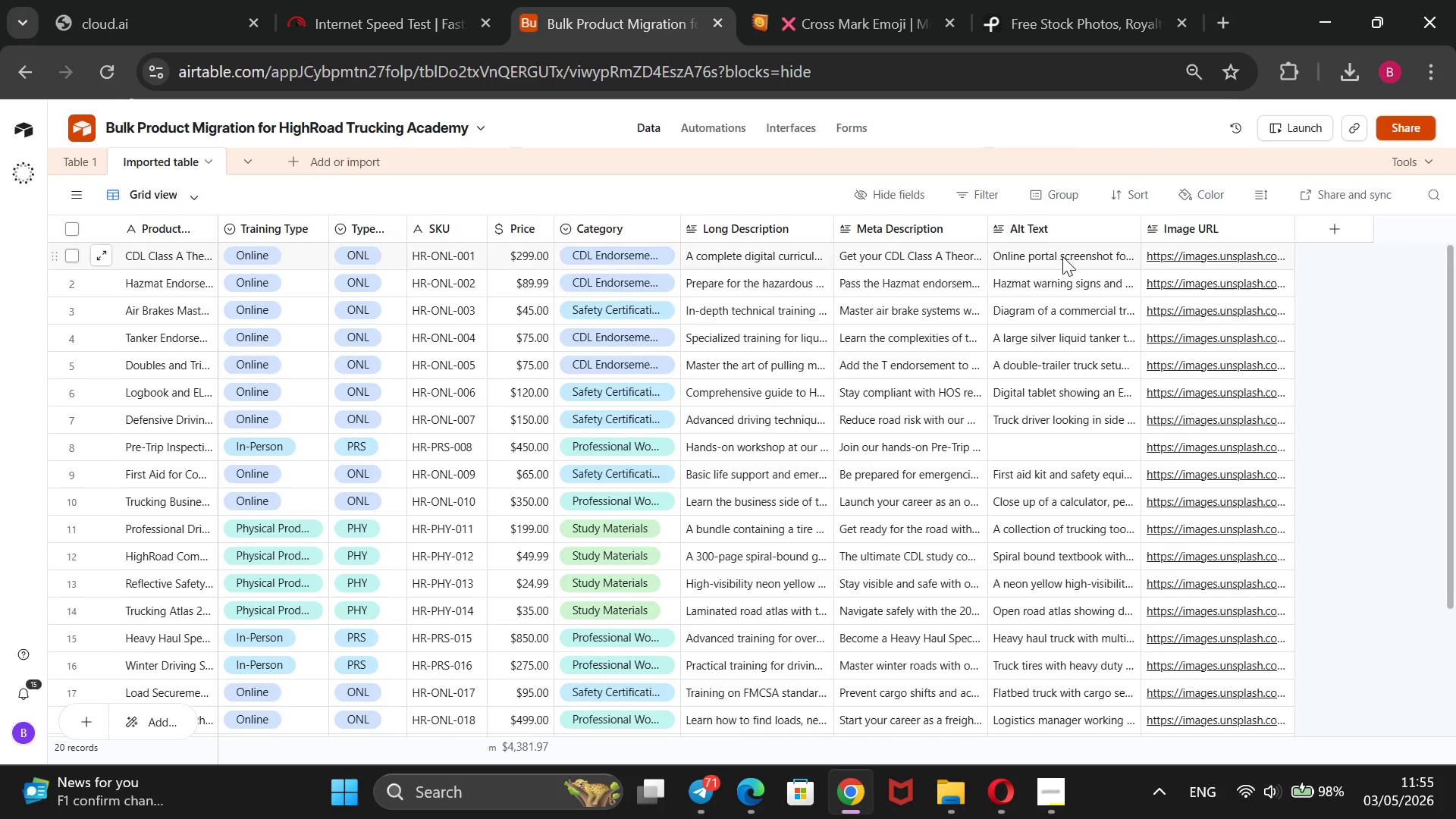 
left_click([1098, 5])
 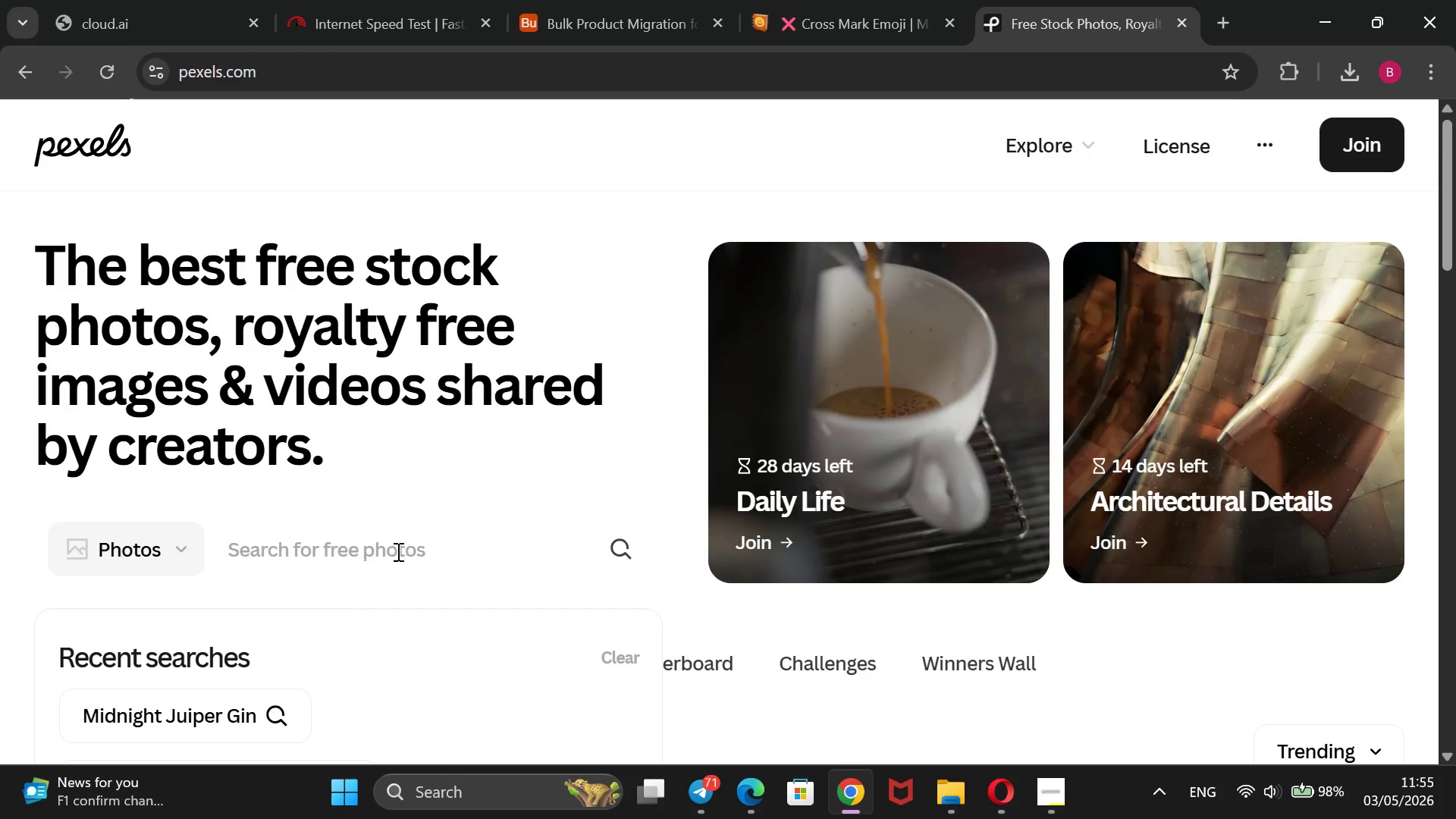 
left_click([388, 562])
 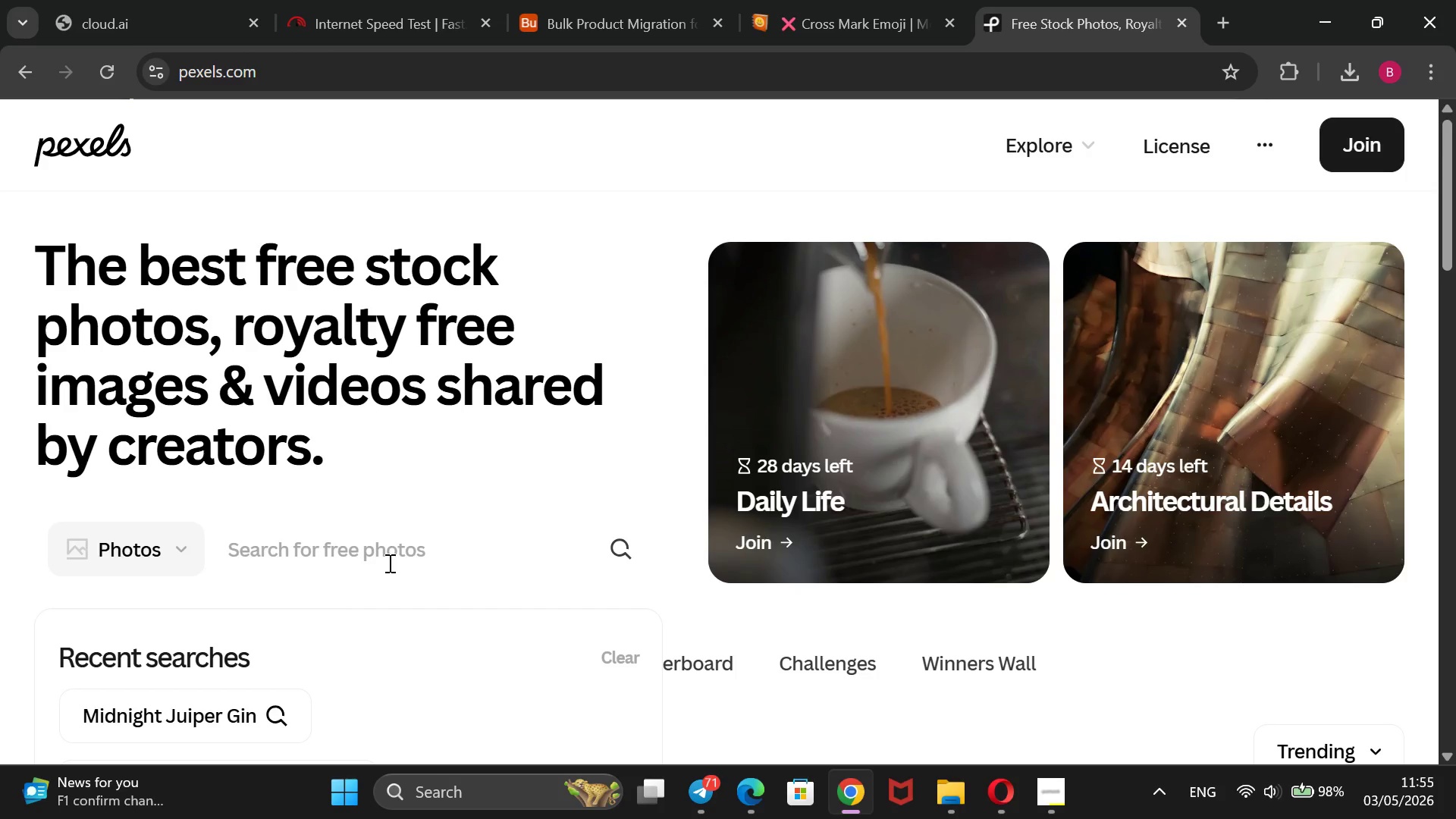 
type(online )
 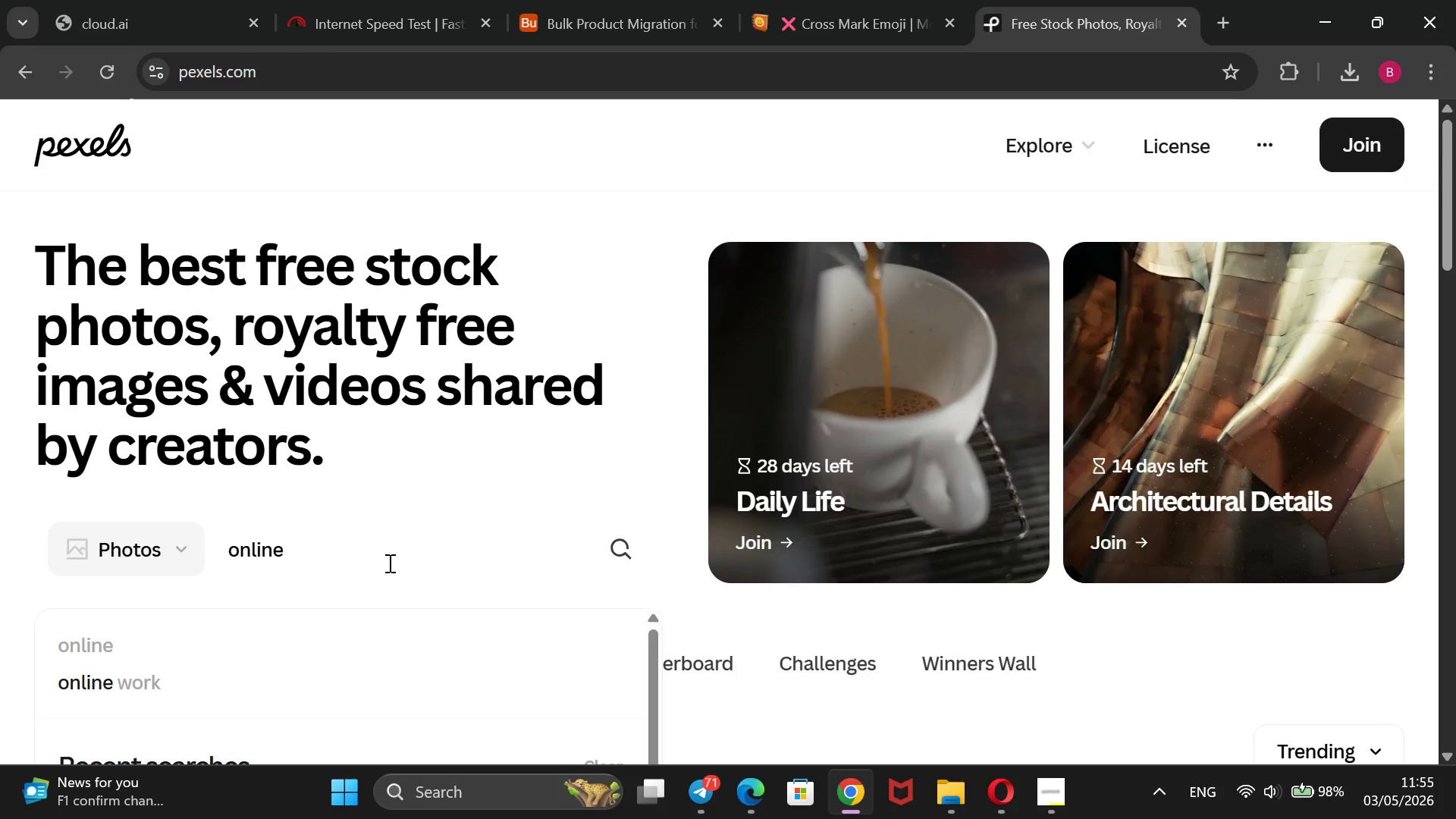 
wait(13.31)
 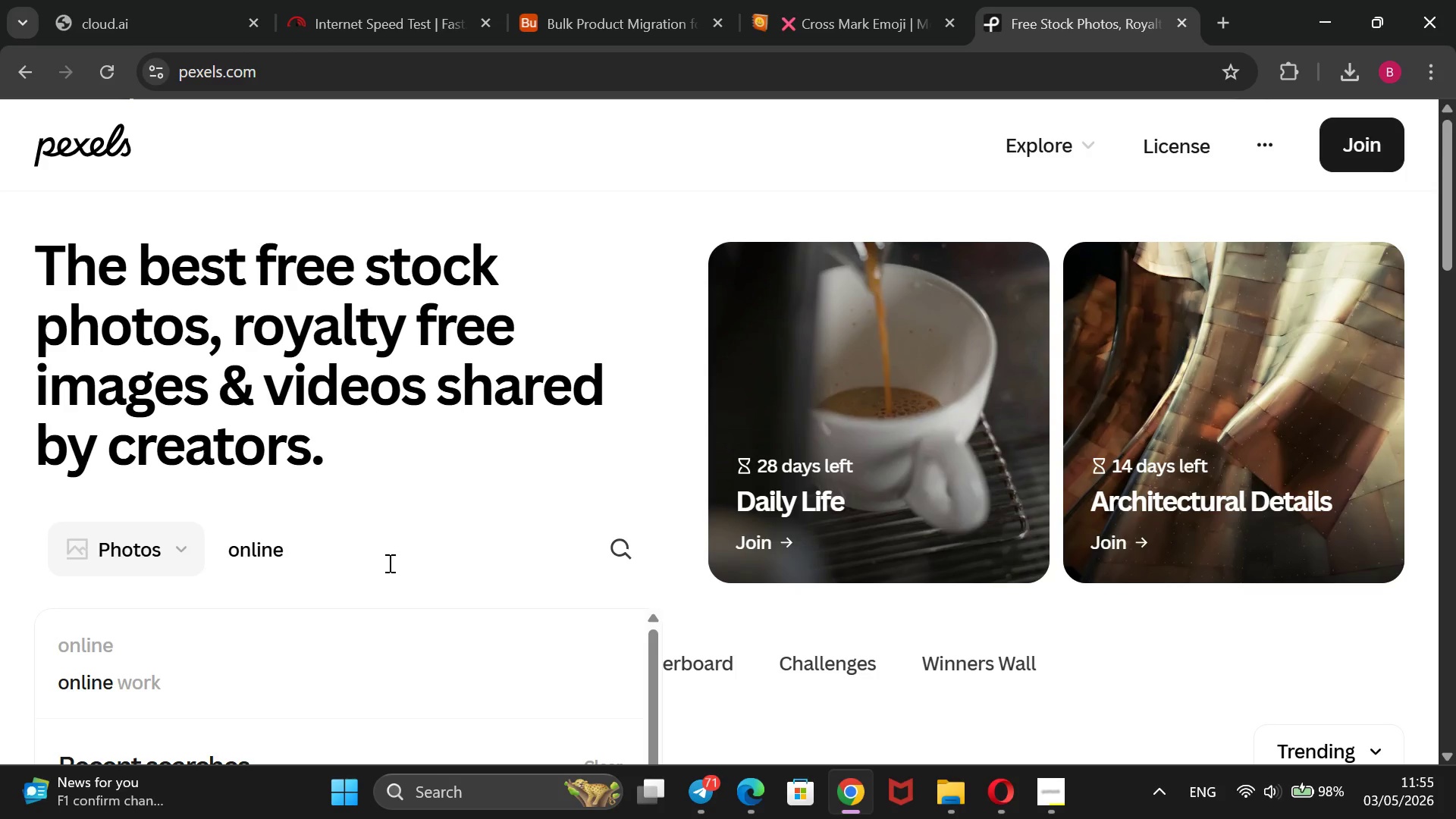 
key(Backspace)
key(Backspace)
key(Backspace)
key(Backspace)
key(Backspace)
key(Backspace)
key(Backspace)
type(CDL )
 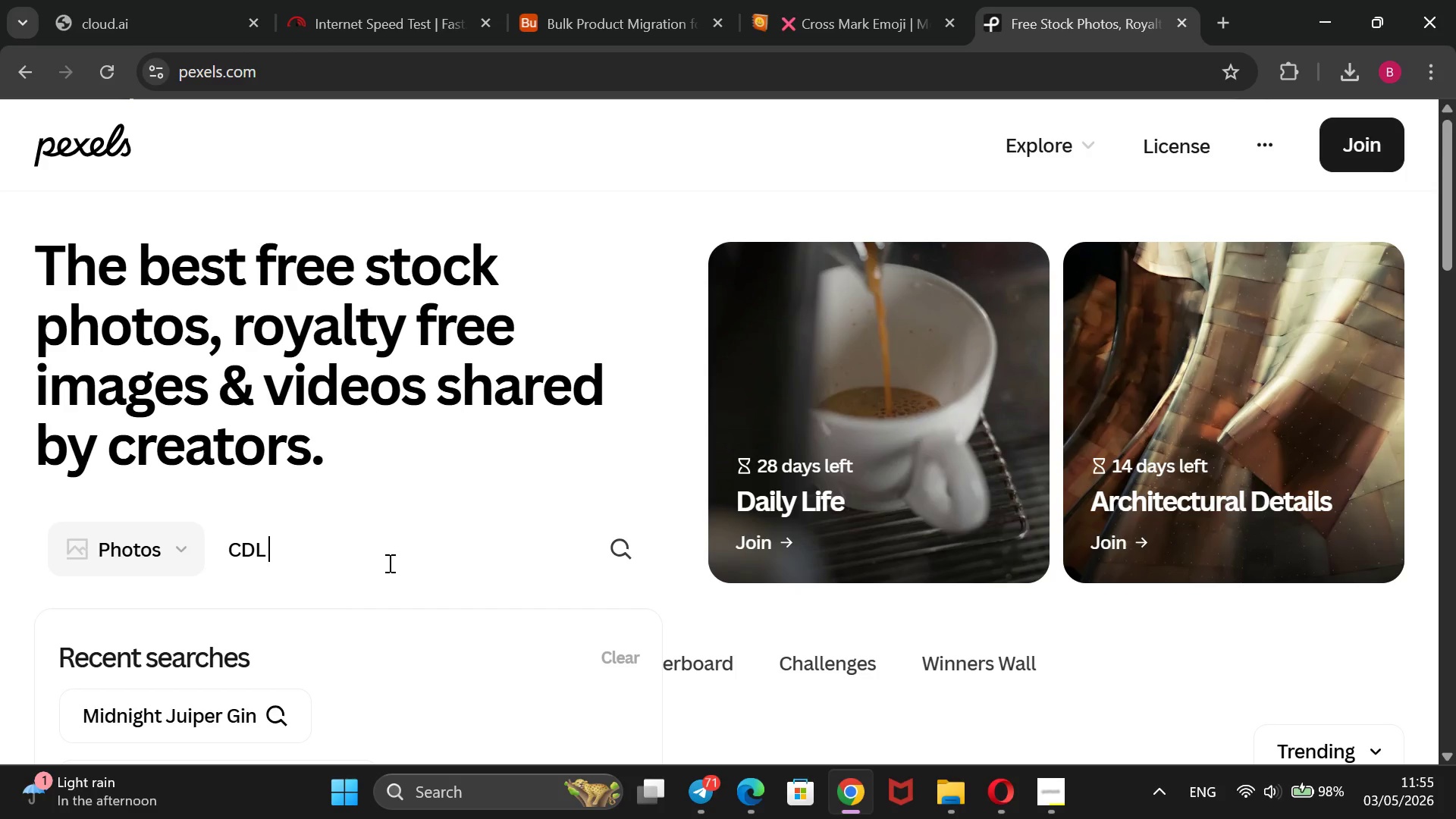 
wait(12.77)
 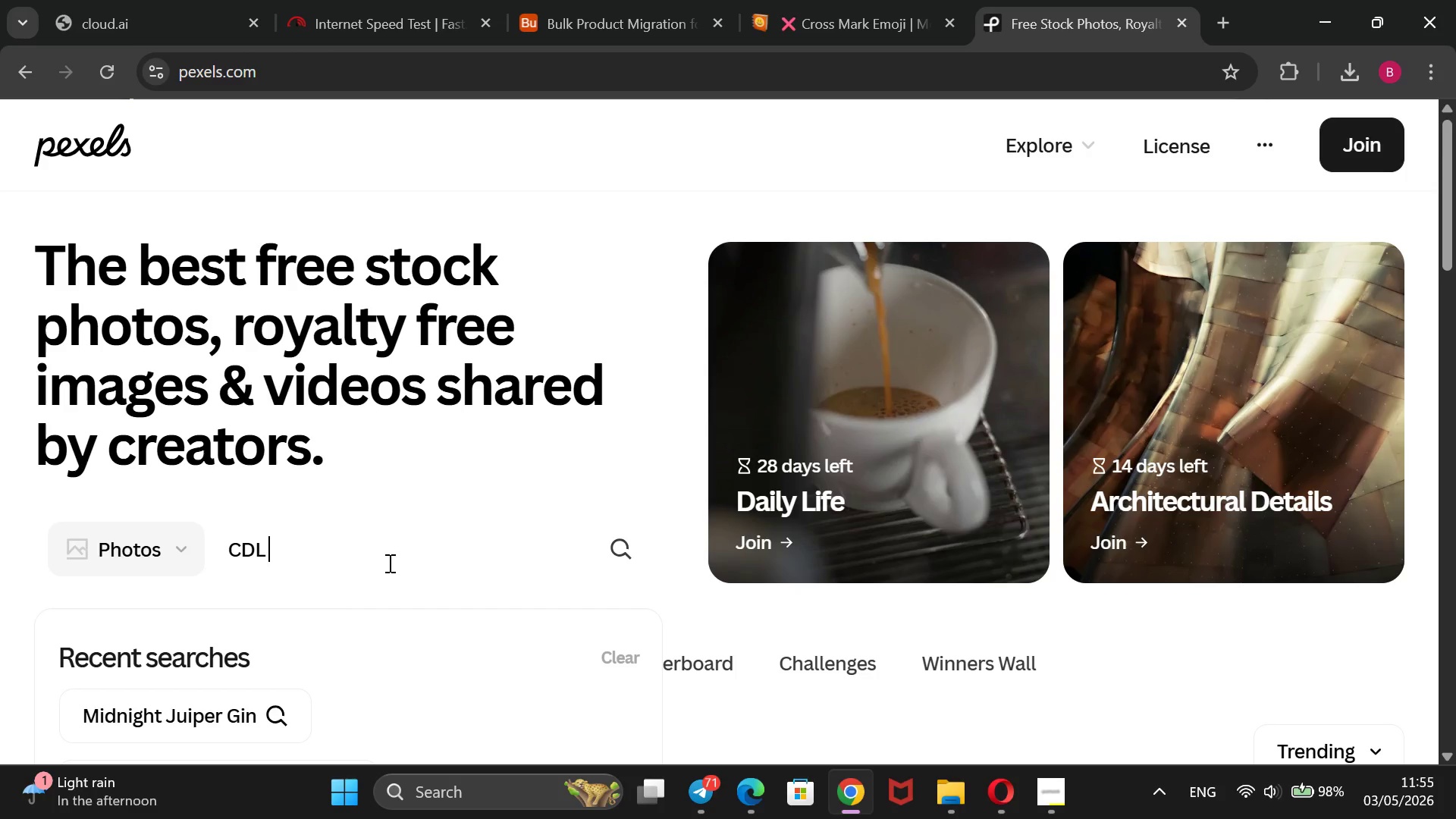 
key(CapsLock)
 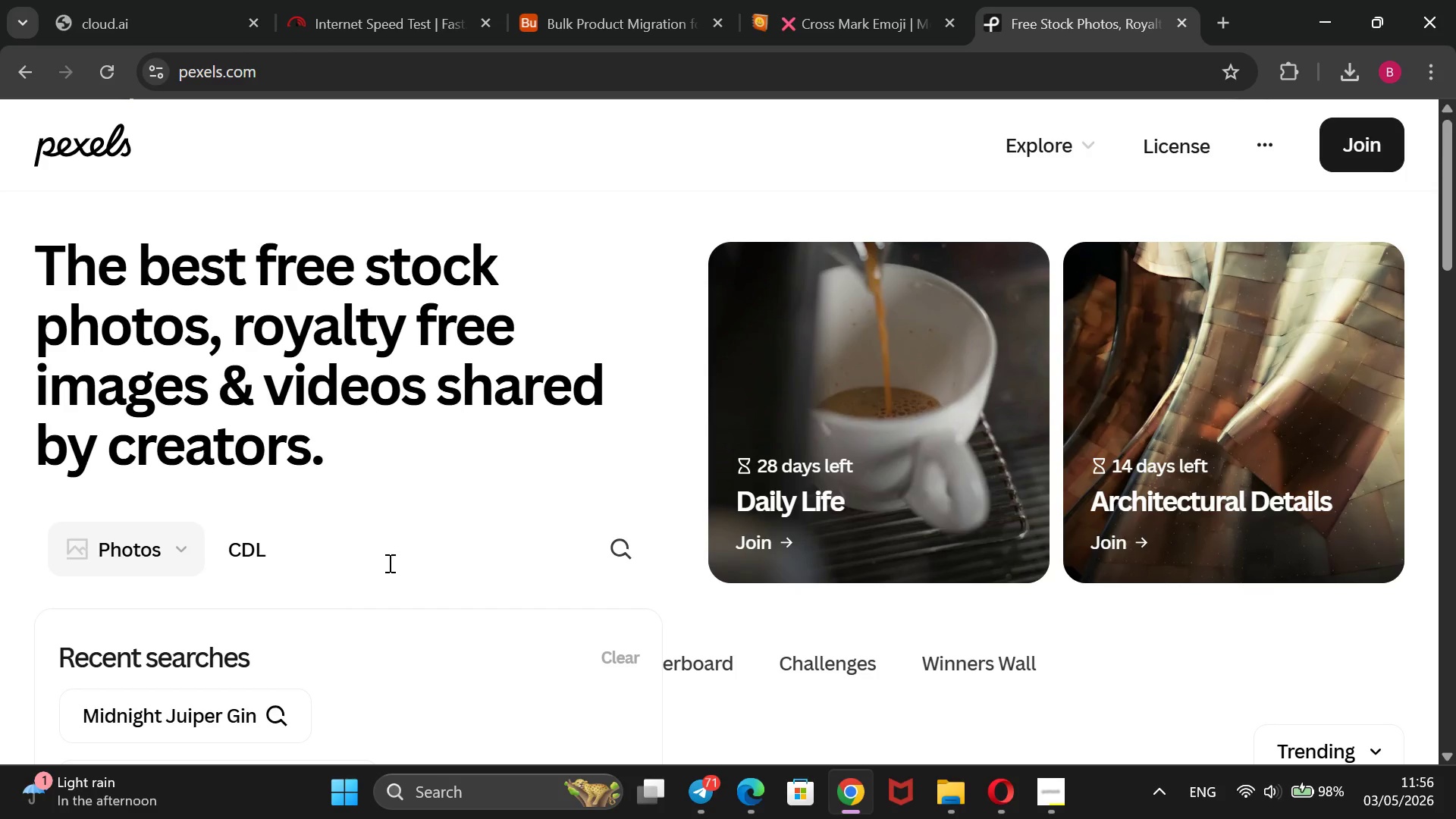 
wait(8.73)
 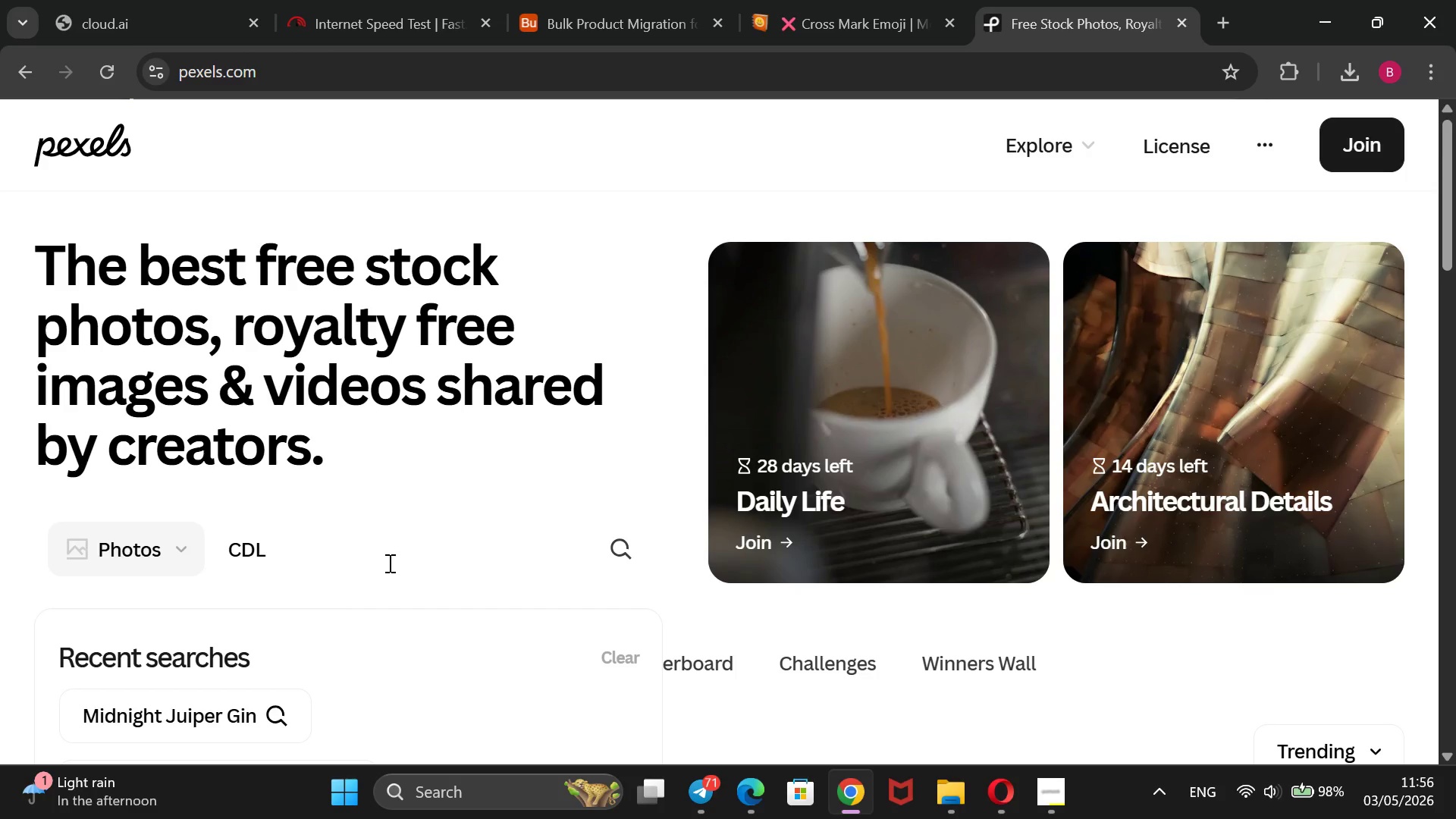 
type(truck driver highway commercial)
 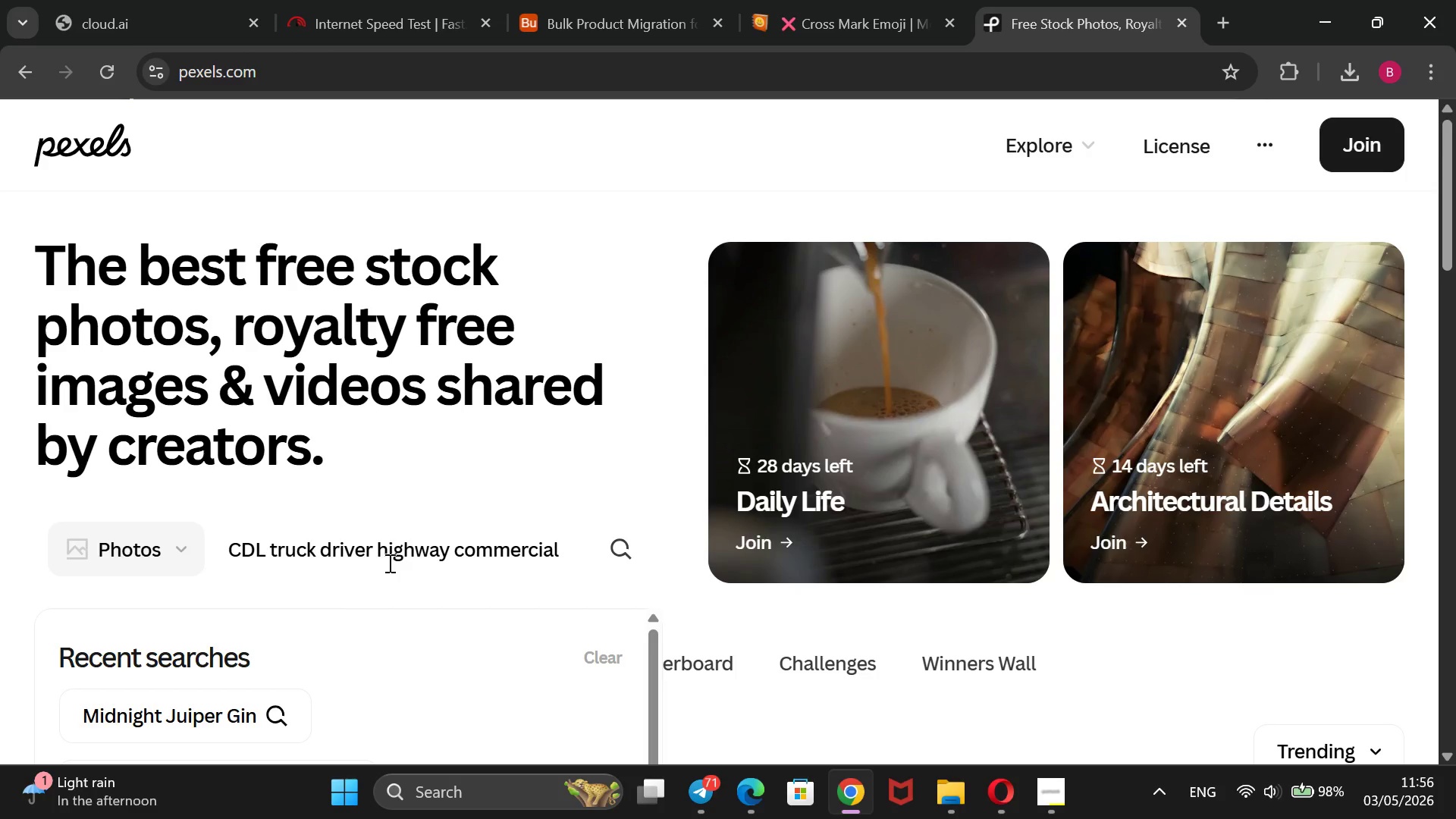 
key(Enter)
 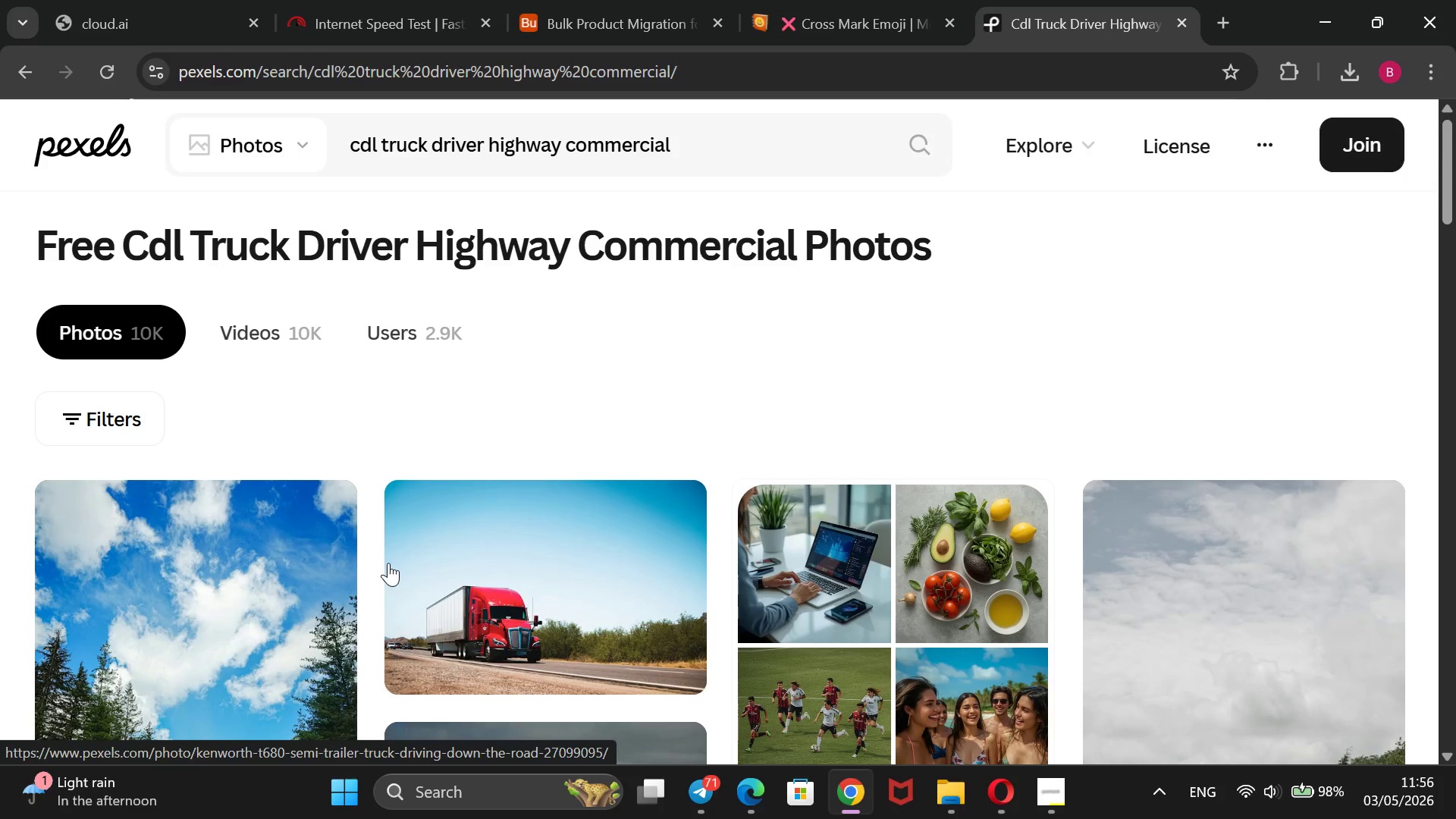 
wait(12.66)
 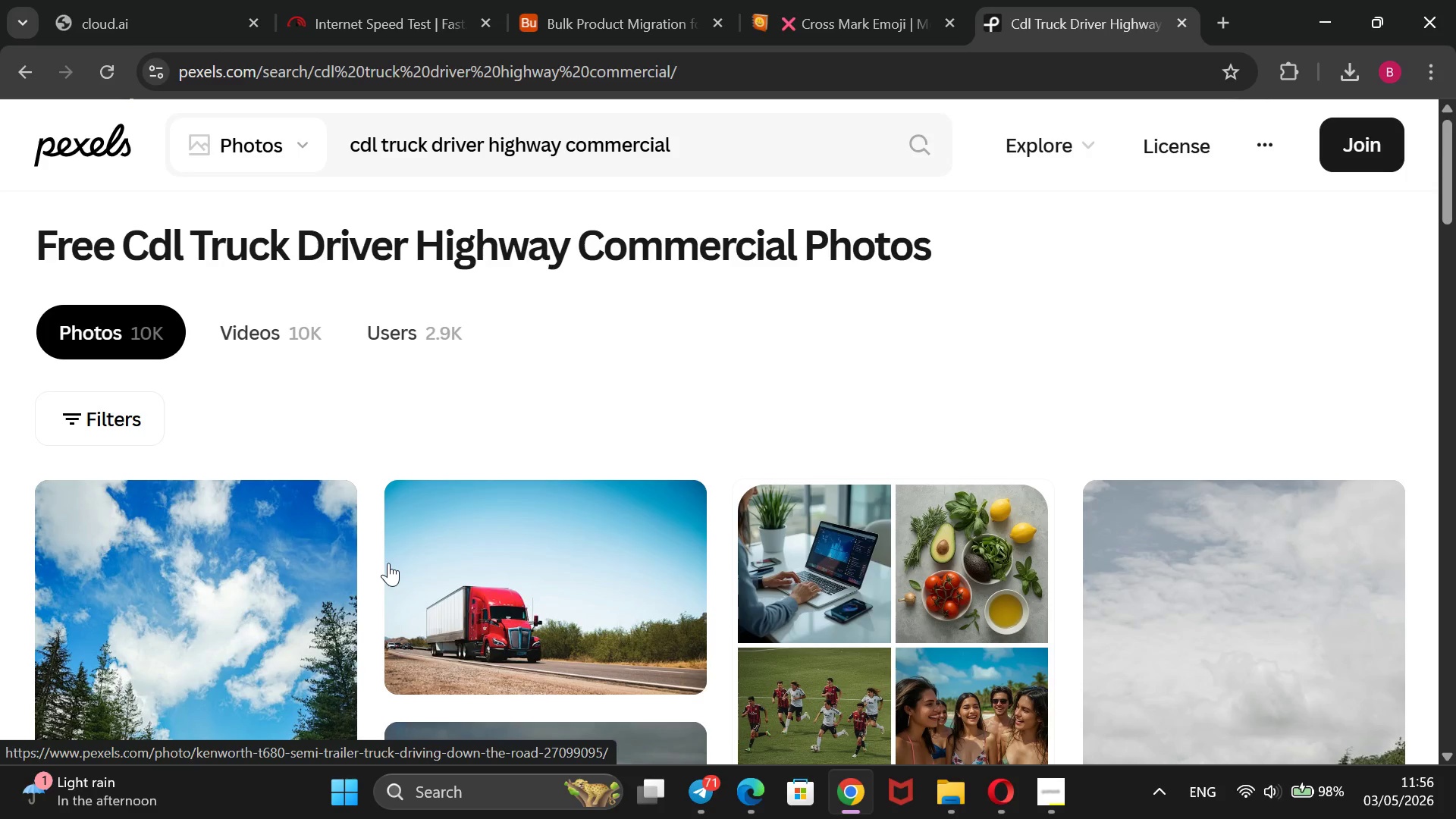 
scroll: coordinate [372, 573], scroll_direction: down, amount: 6.0
 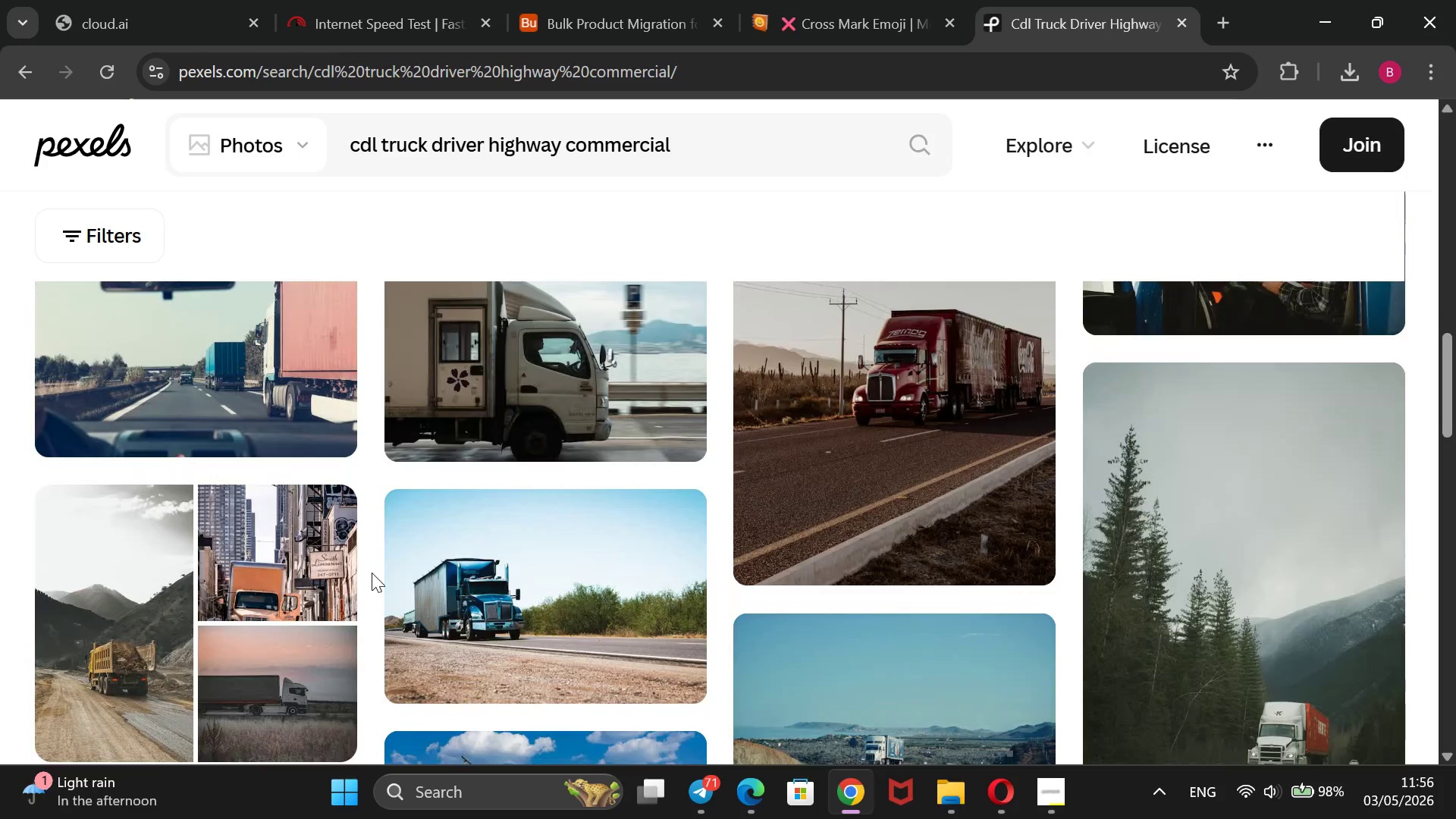 
scroll: coordinate [372, 573], scroll_direction: up, amount: 2.0
 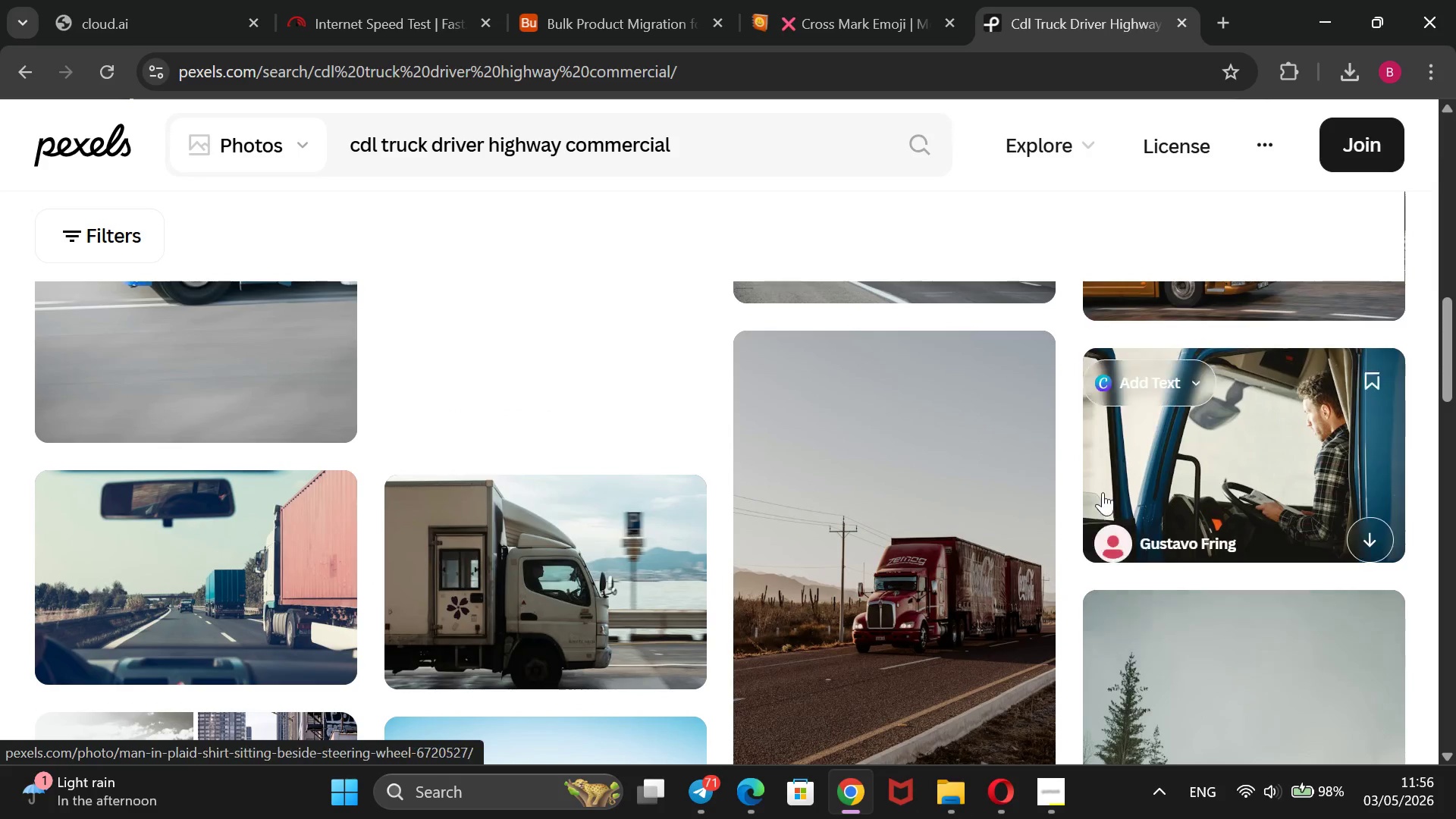 
scroll: coordinate [736, 520], scroll_direction: down, amount: 11.0
 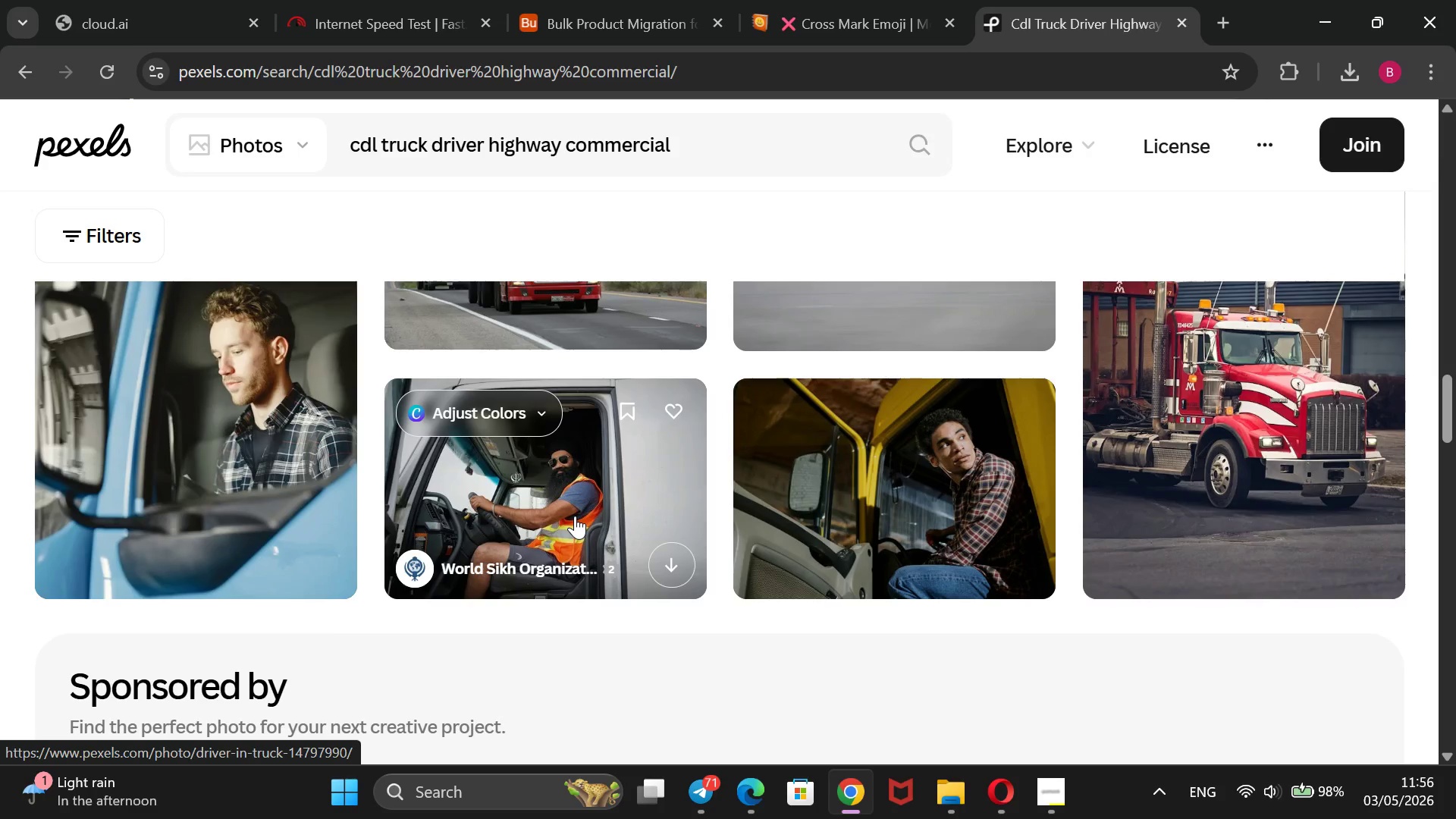 
right_click([575, 516])
 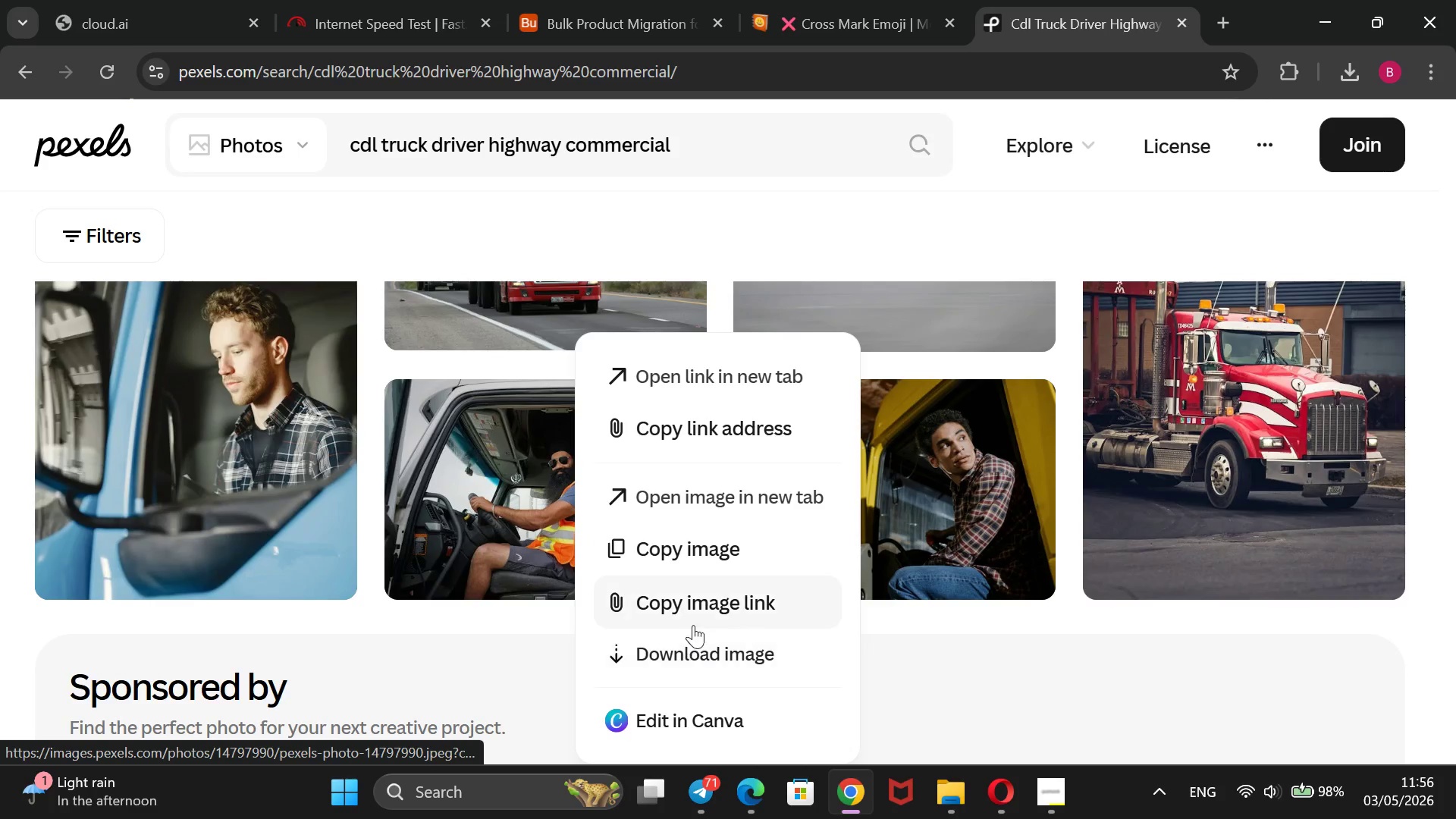 
left_click([693, 610])
 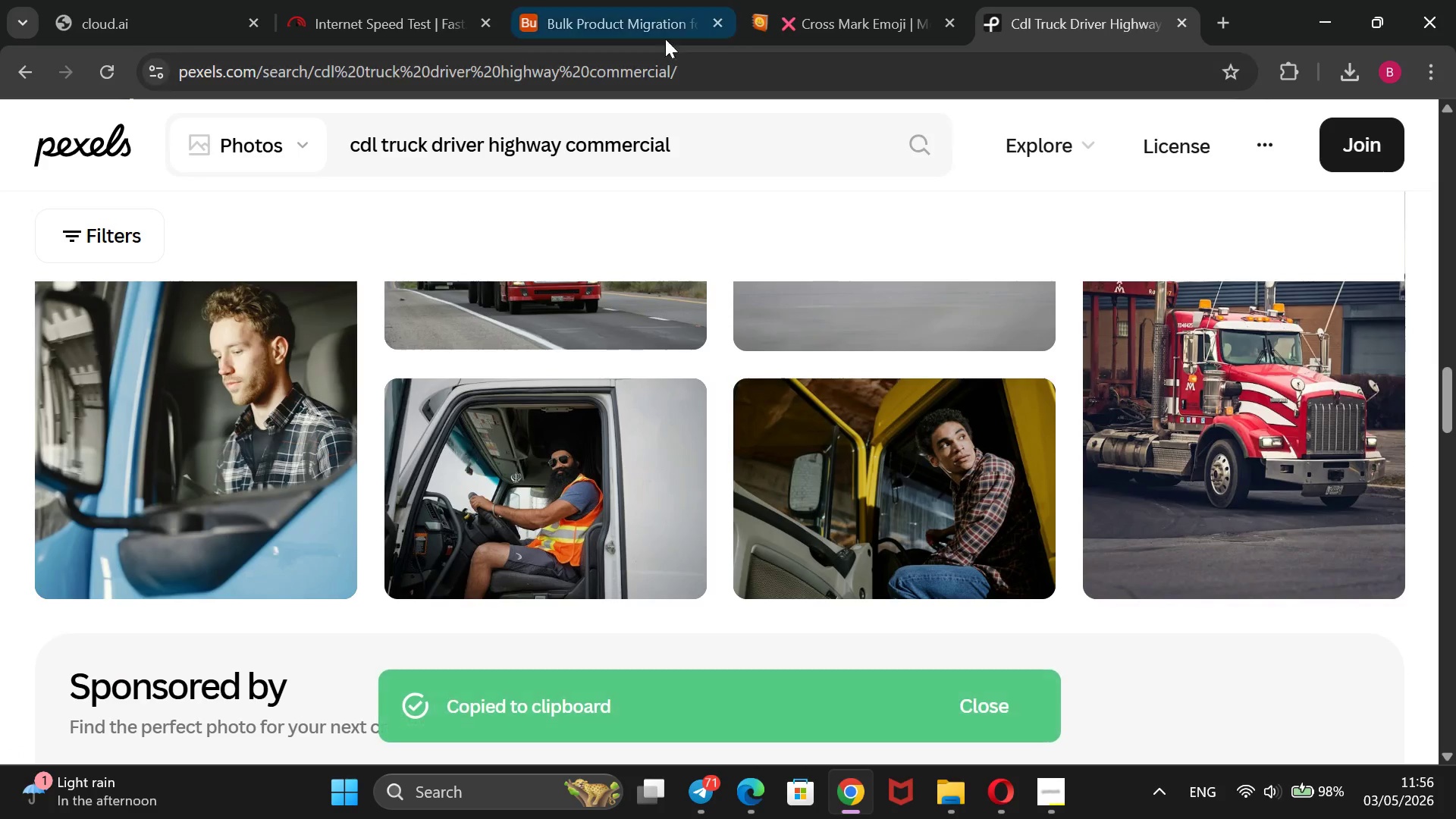 
left_click([635, 1])
 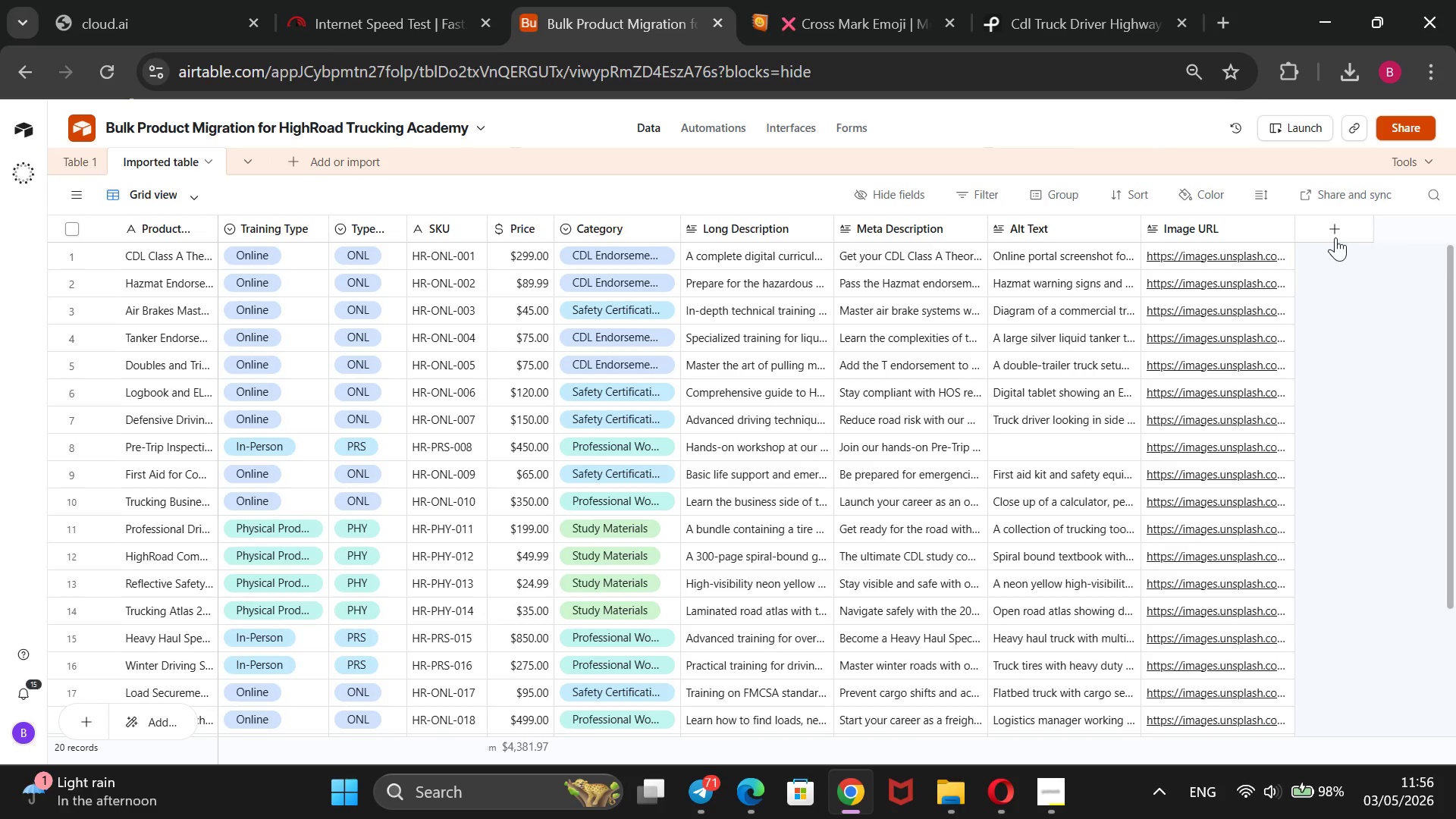 
left_click([1335, 237])
 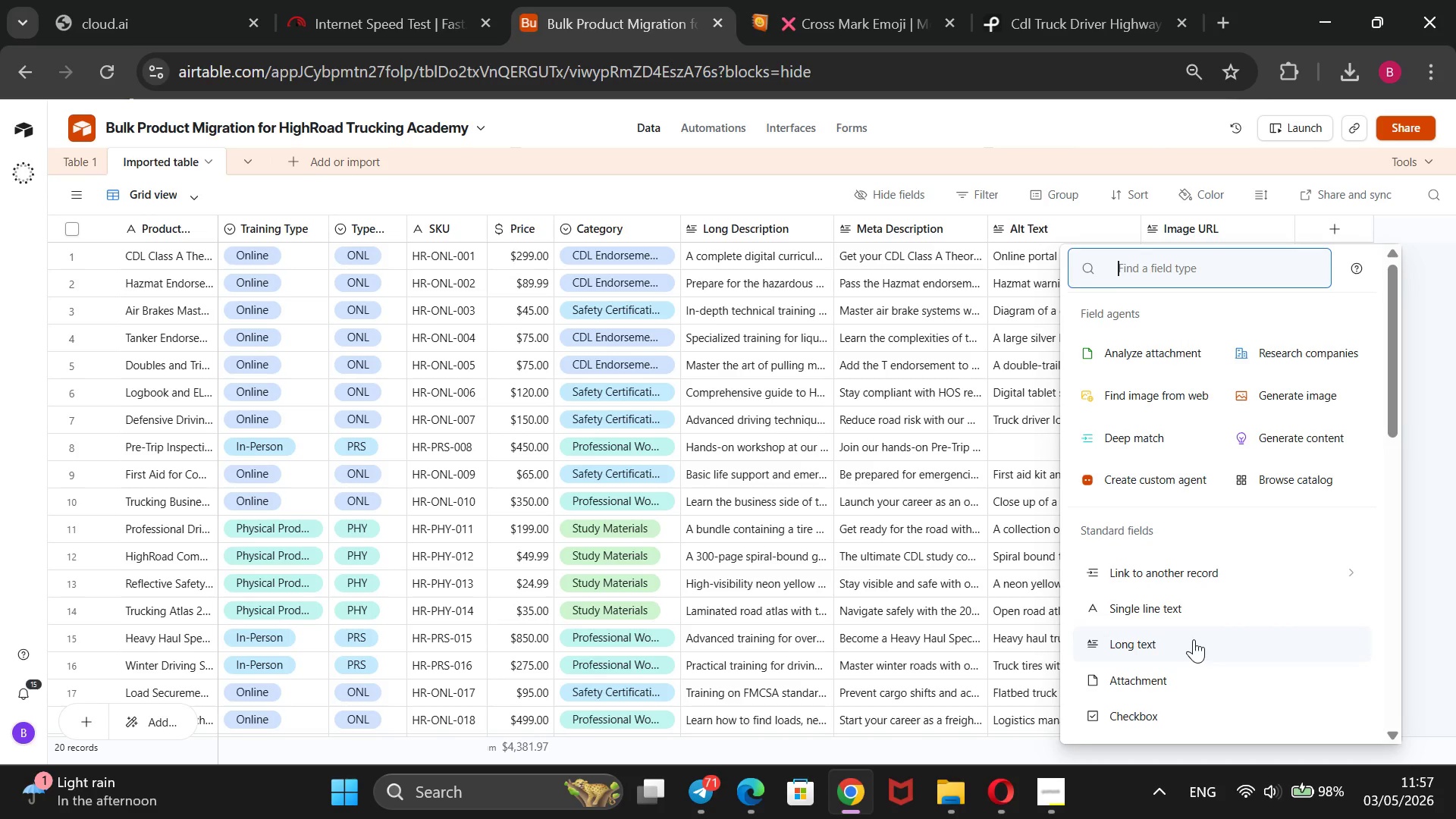 
key(CapsLock)
 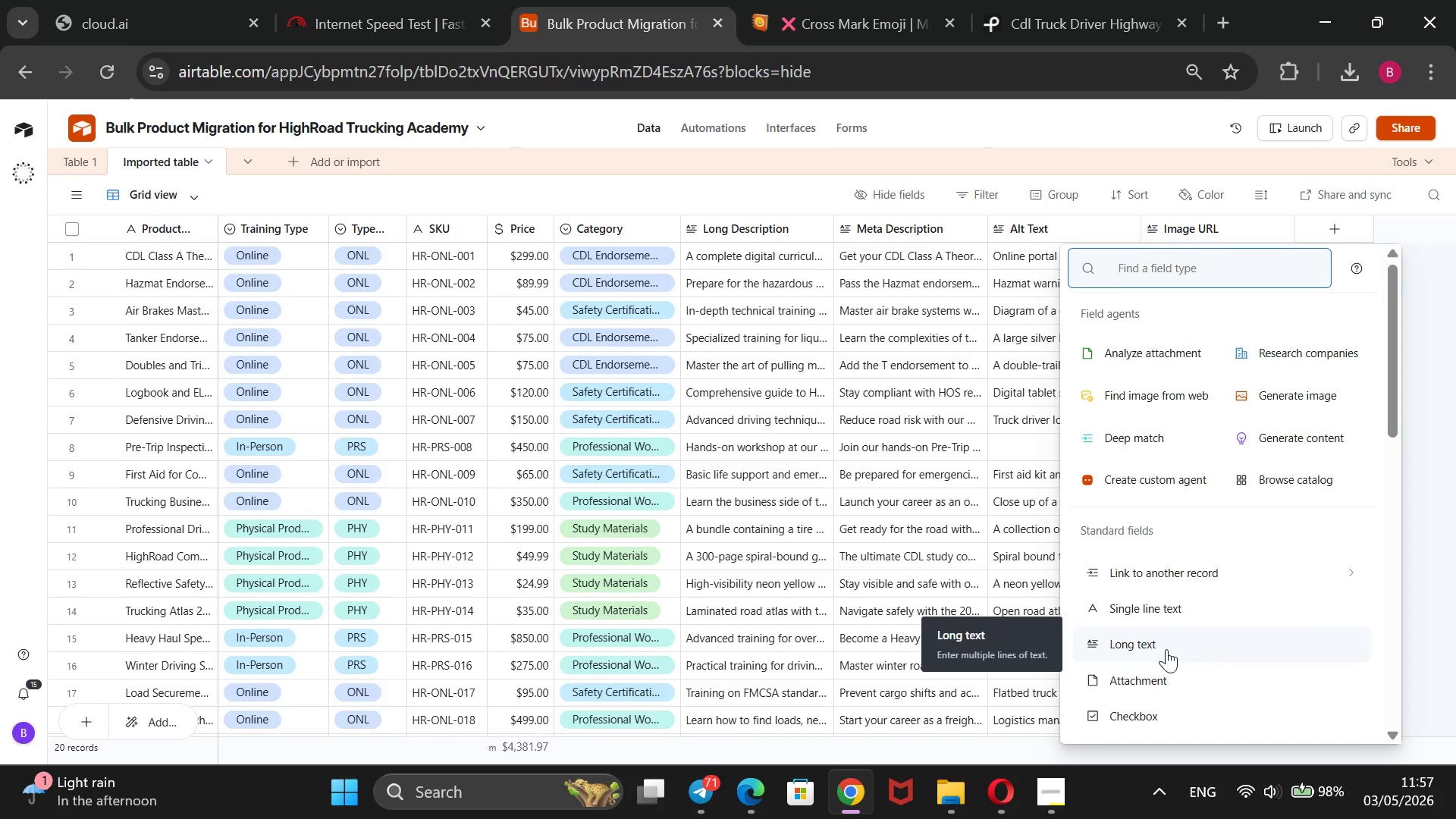 
left_click([1163, 669])
 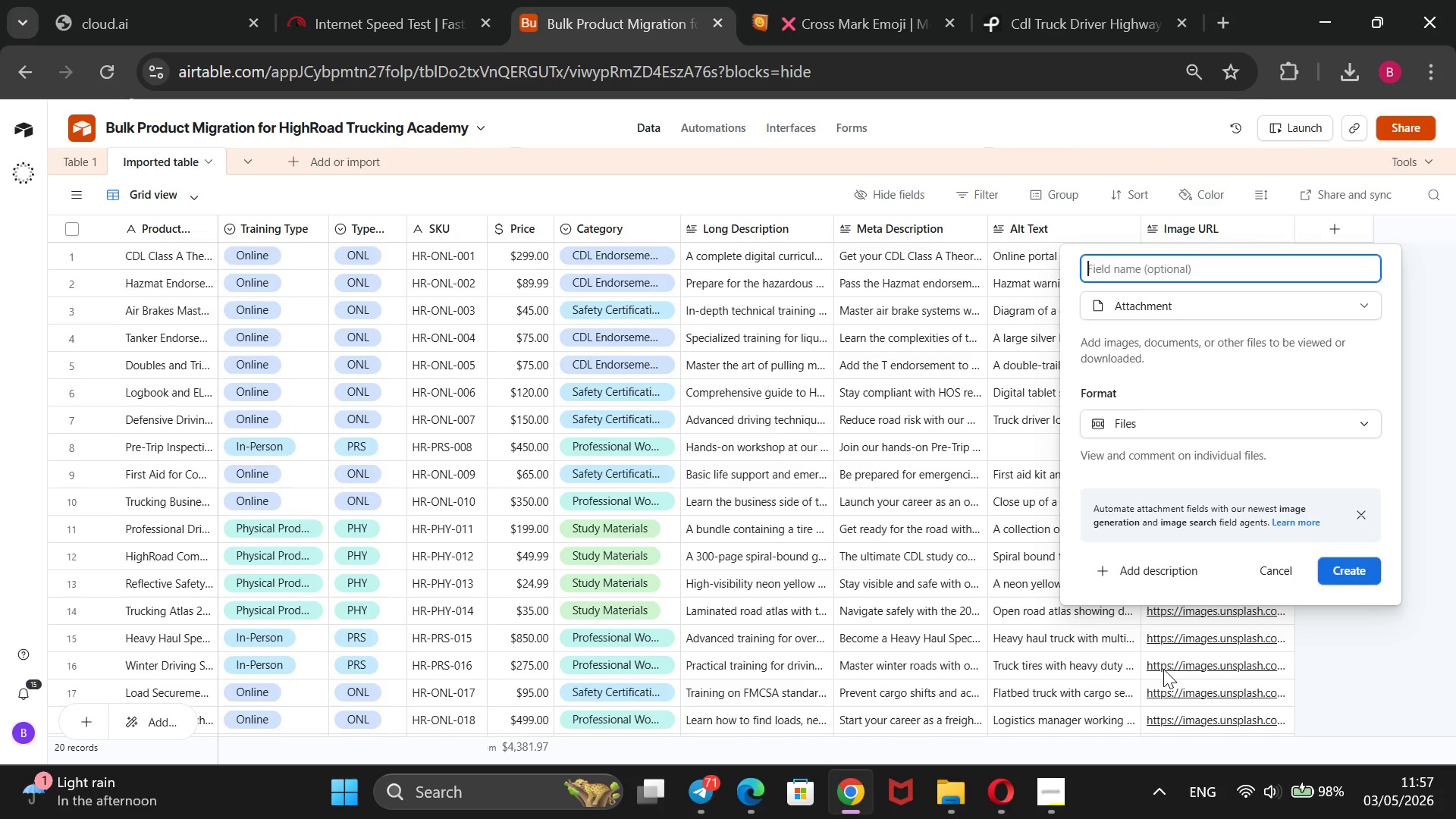 
type(Course Image)
 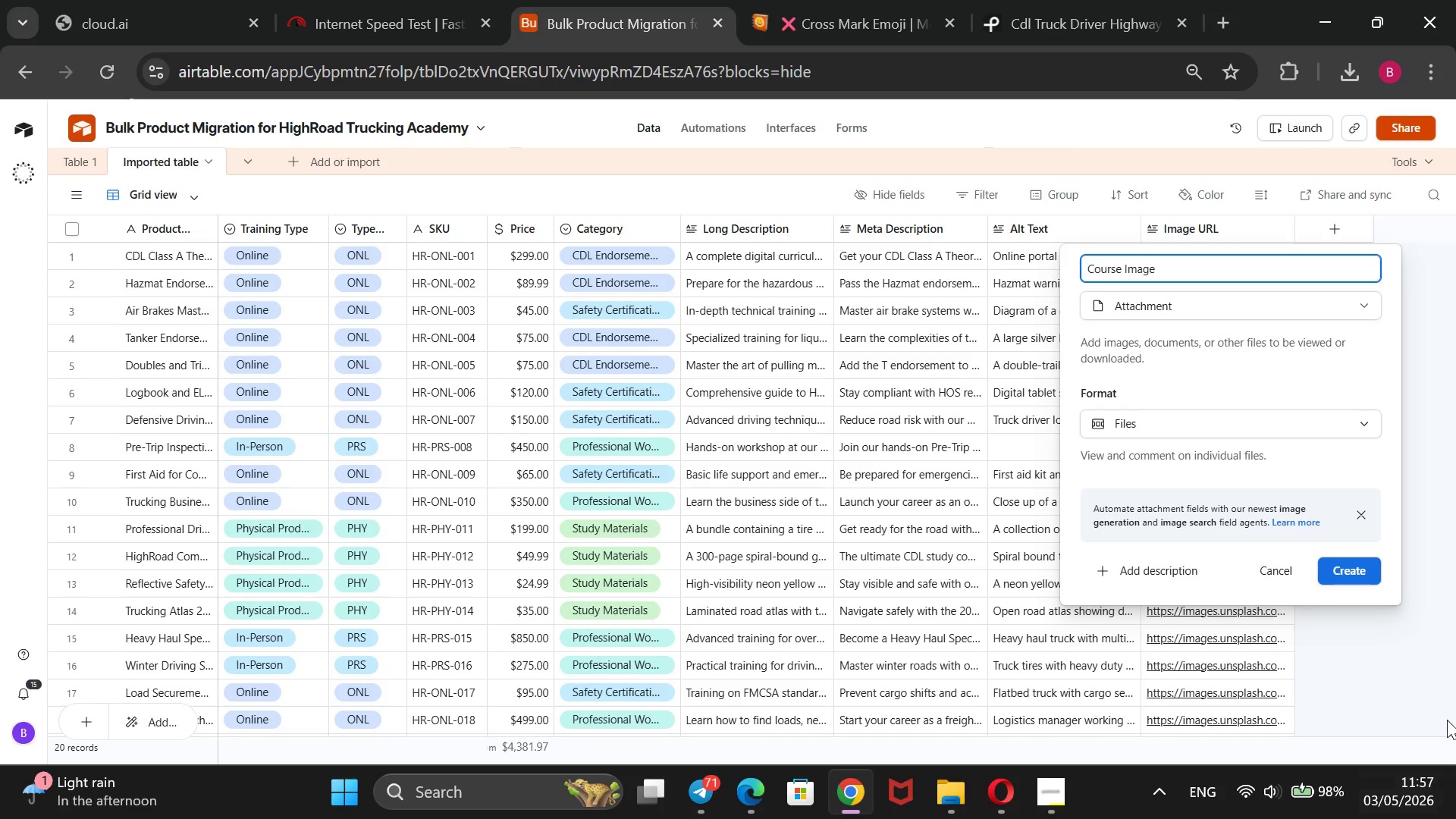 
left_click([1329, 570])
 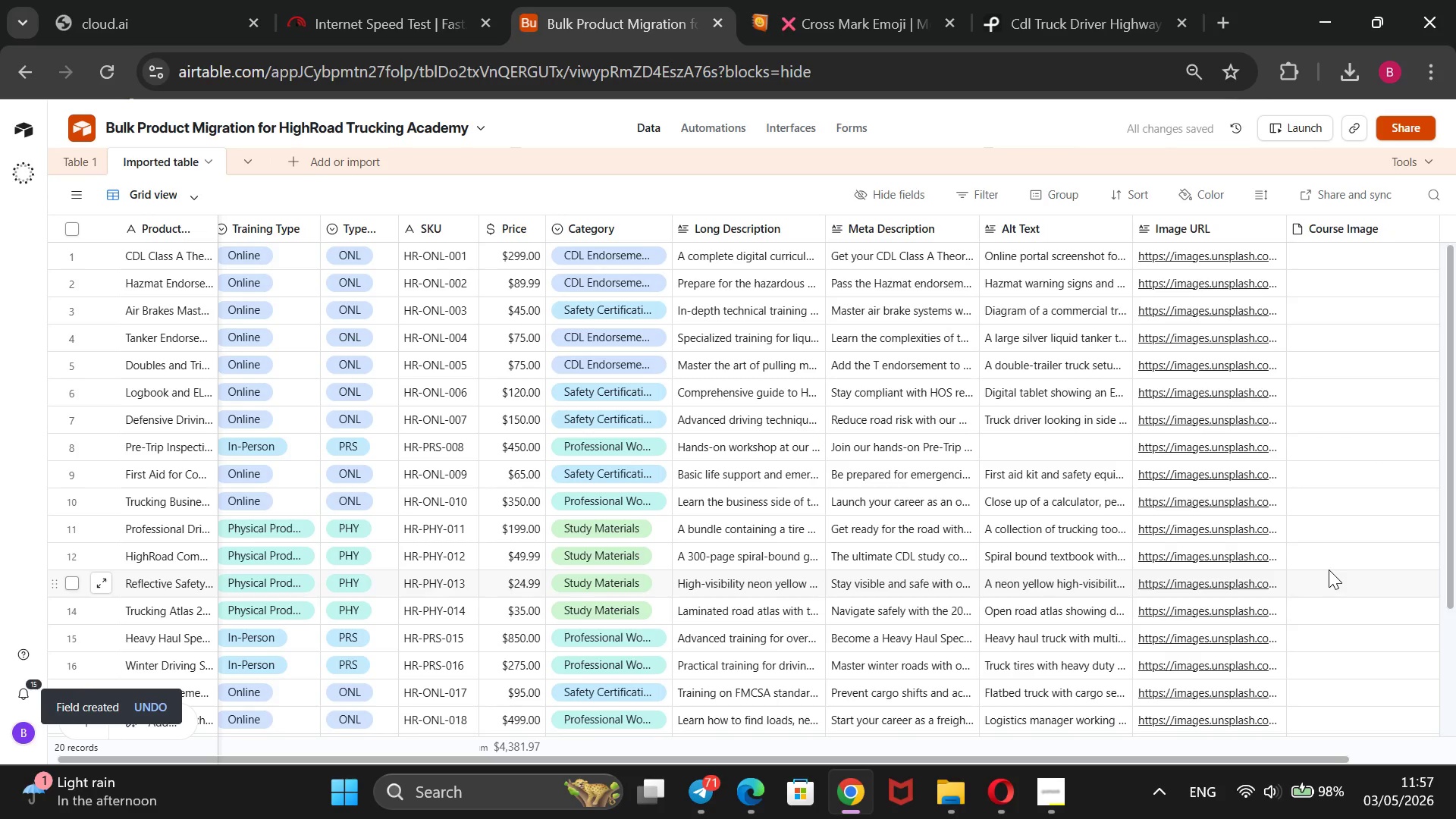 
wait(5.83)
 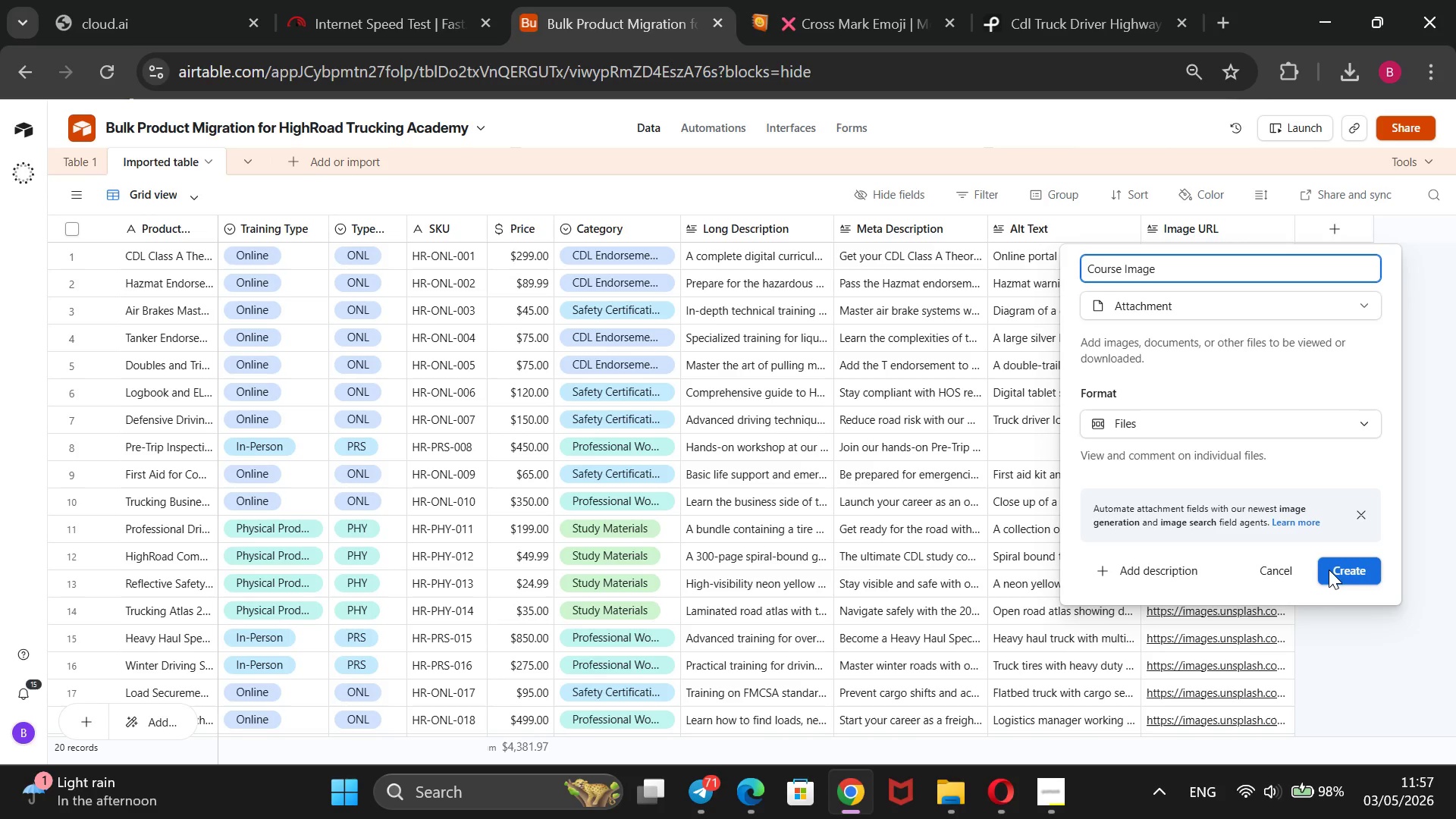 
left_click([1335, 262])
 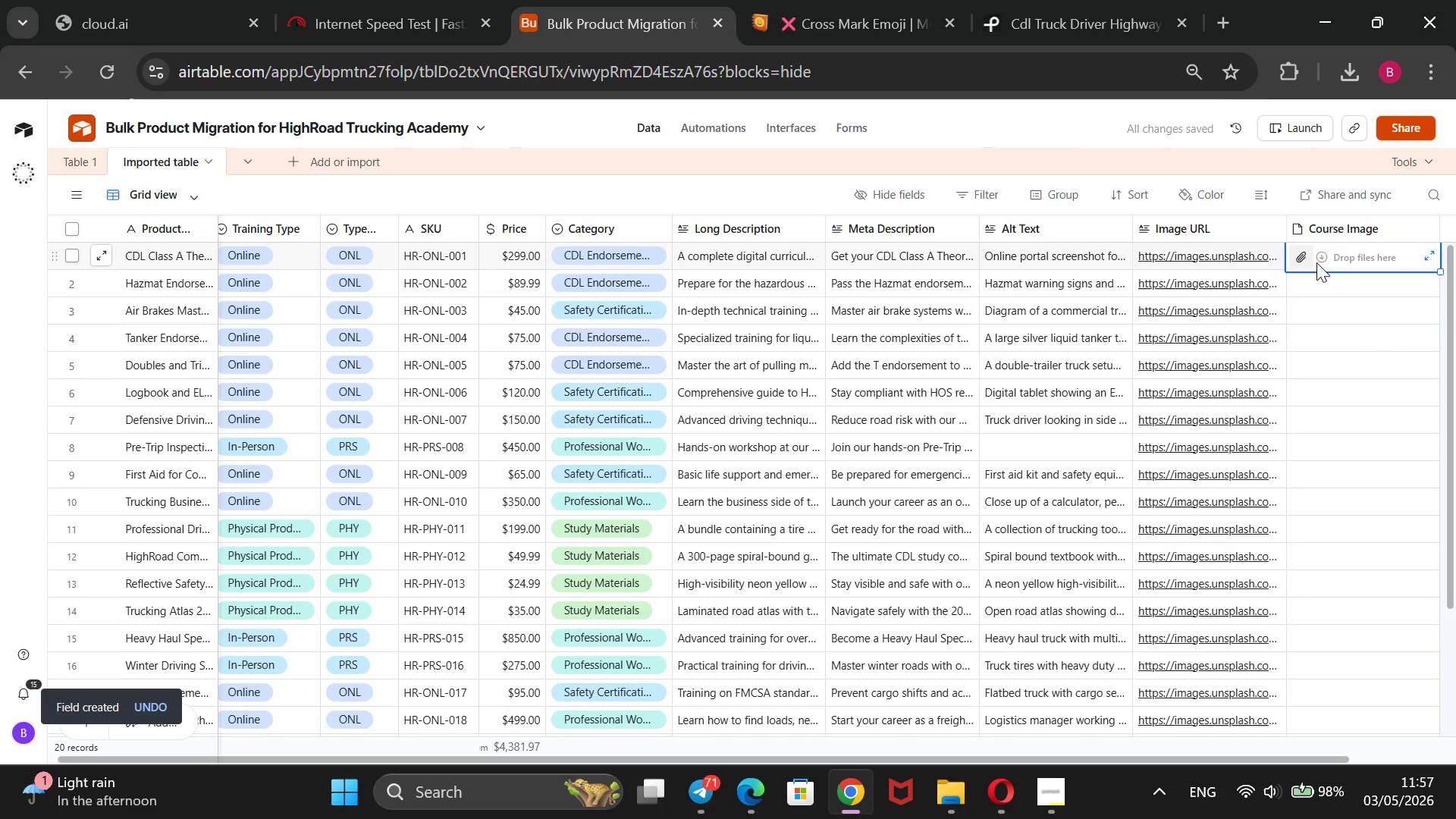 
left_click([1307, 262])
 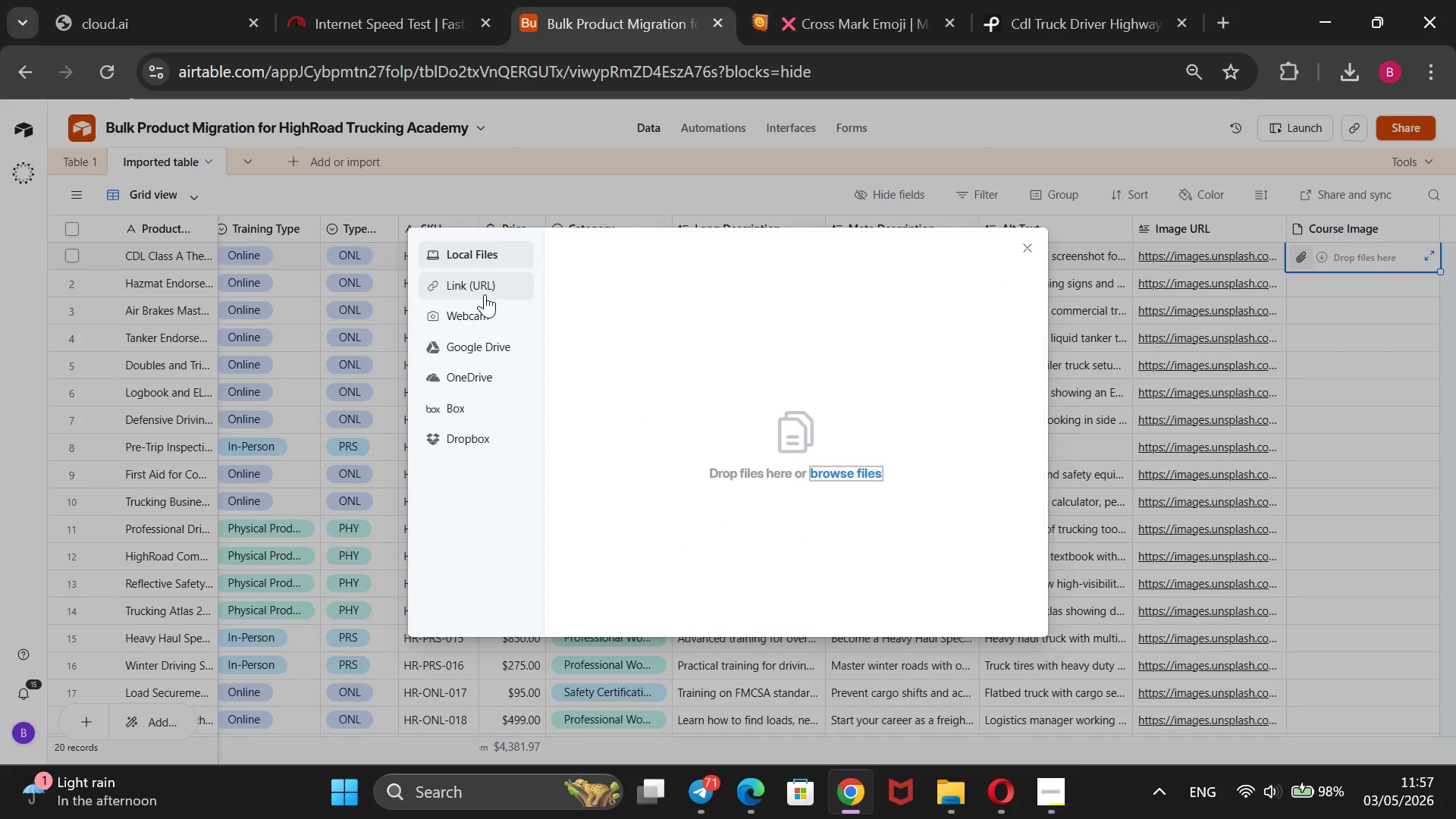 
wait(15.14)
 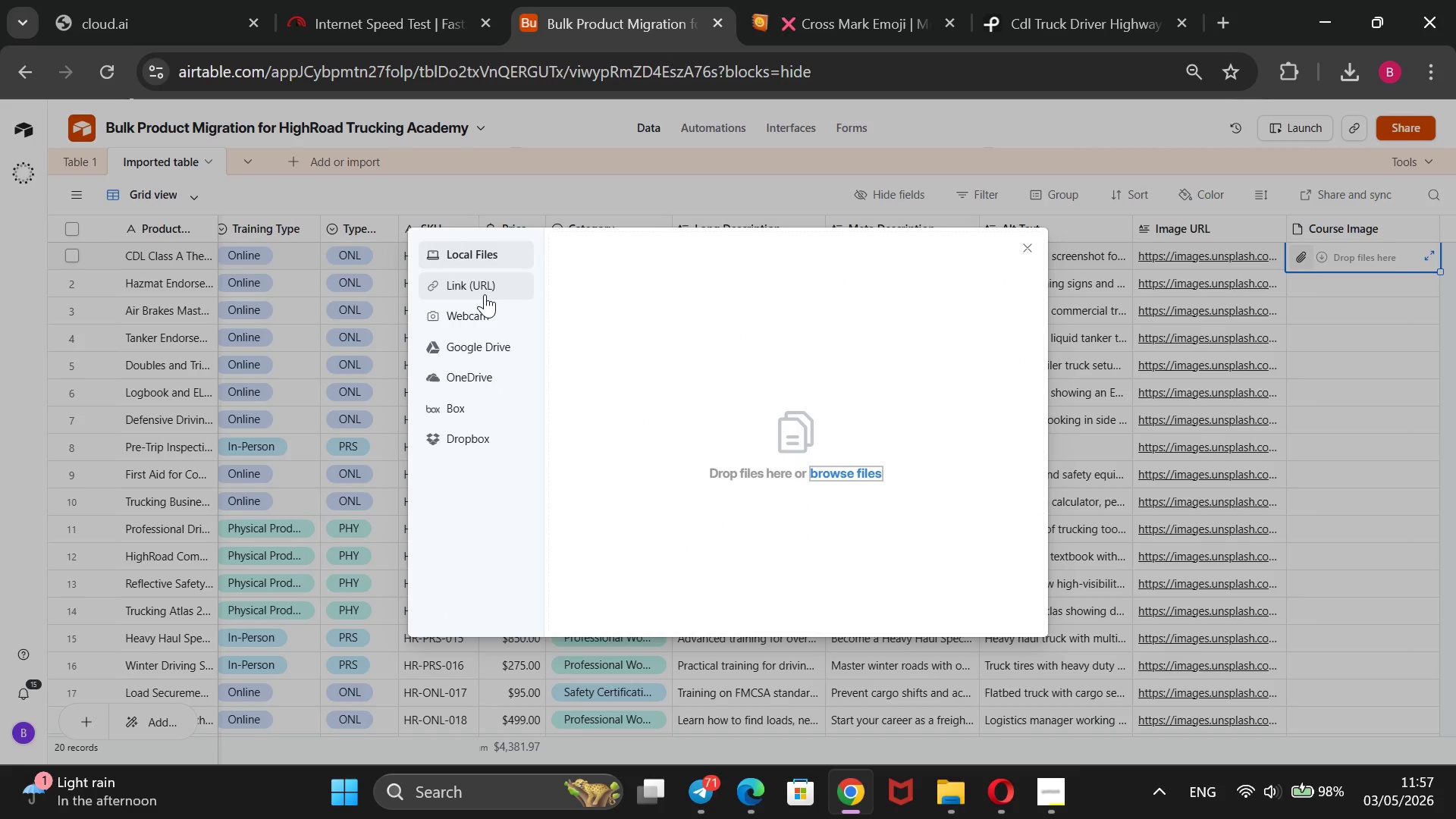 
left_click([485, 294])
 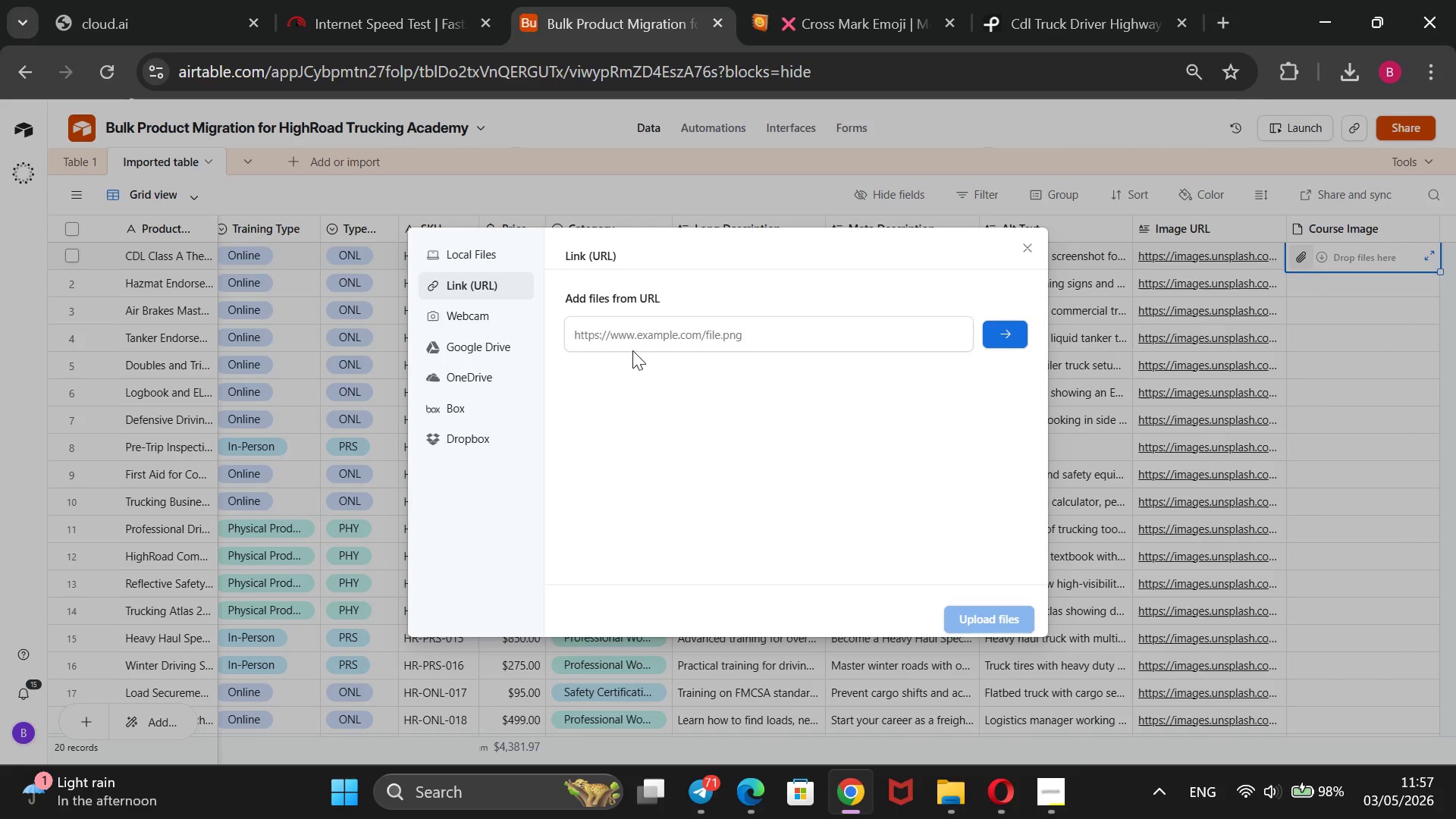 
left_click([635, 350])
 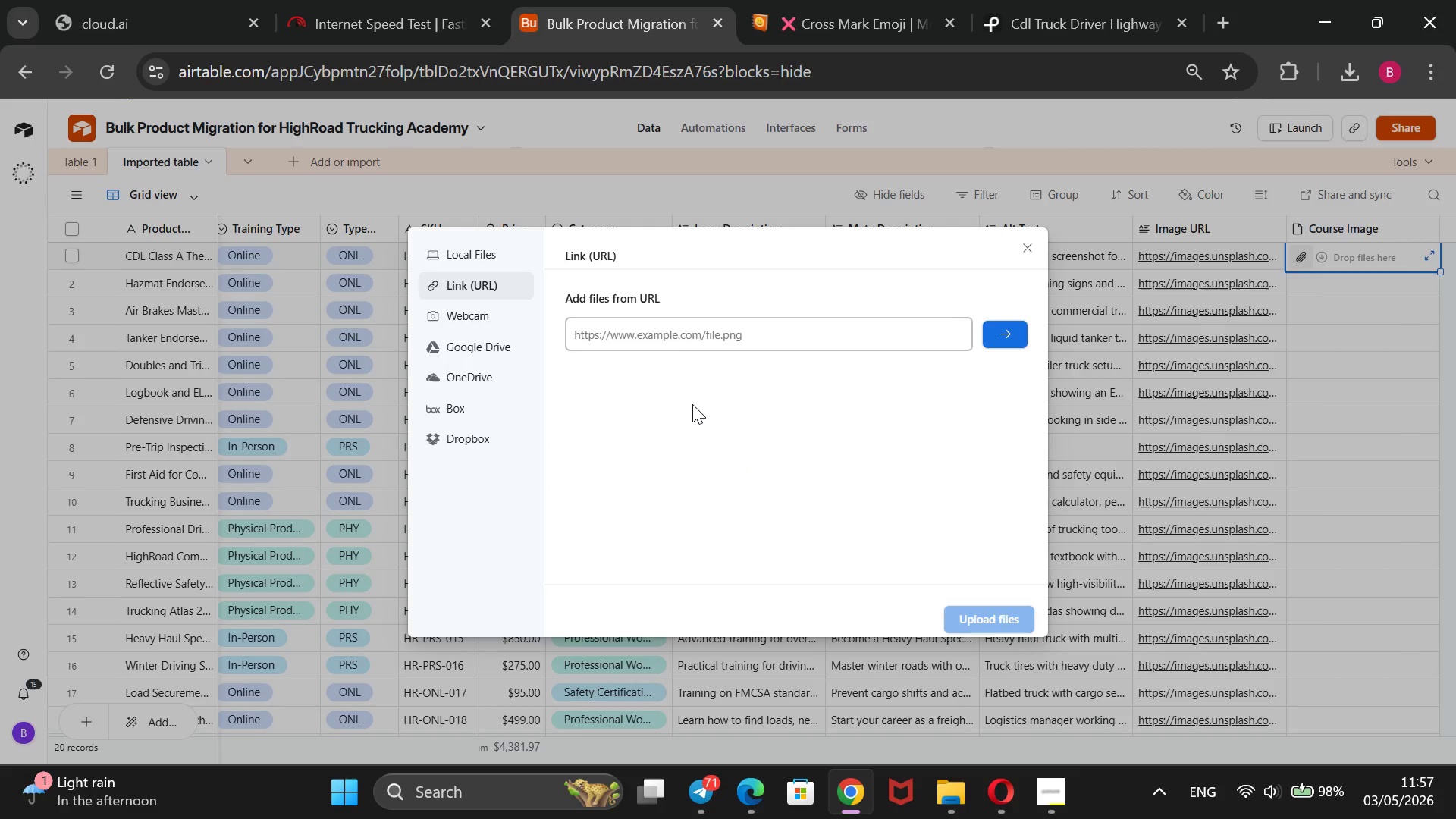 
key(Control+ControlLeft)
 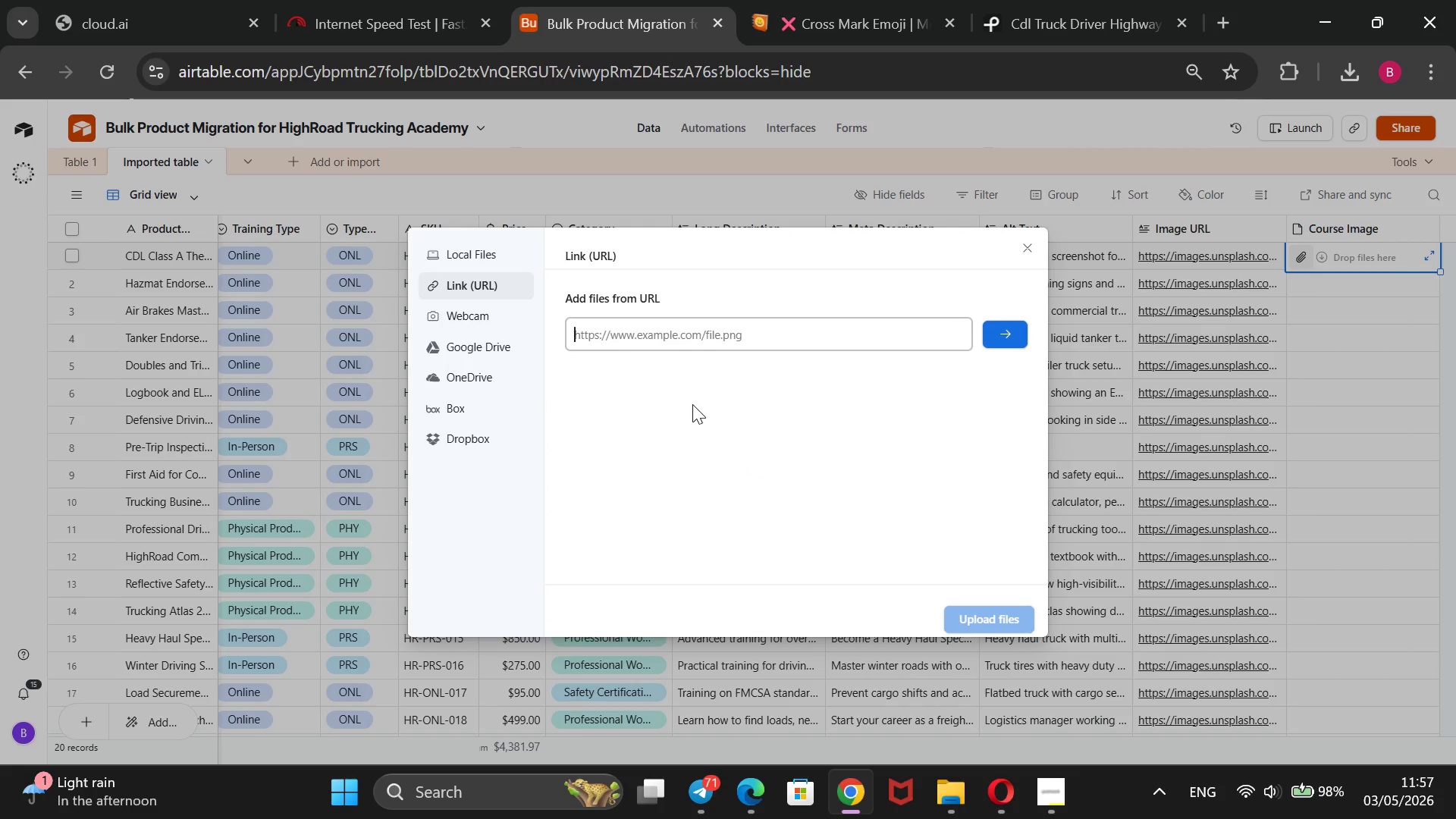 
key(Control+V)
 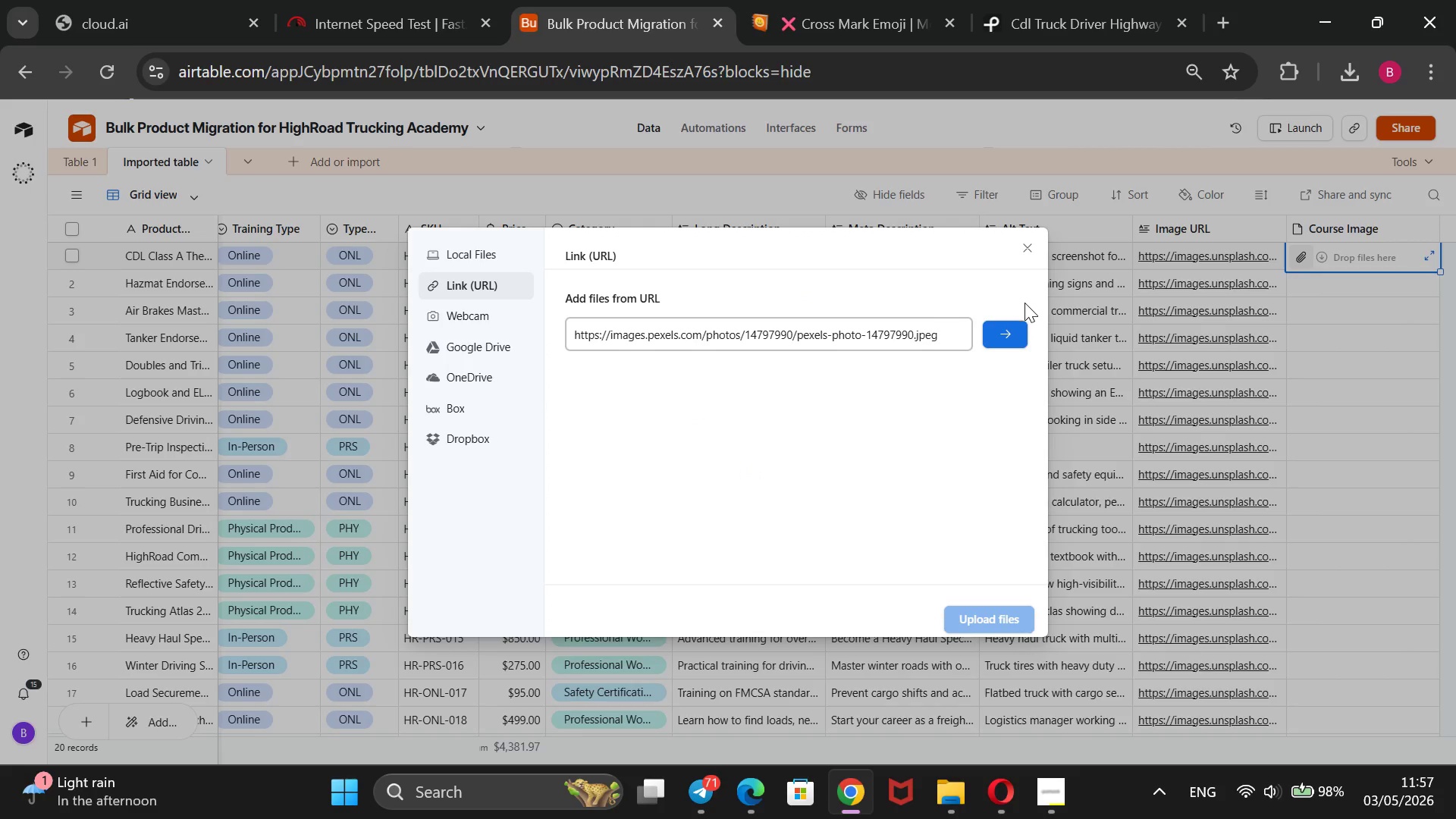 
left_click([1009, 323])
 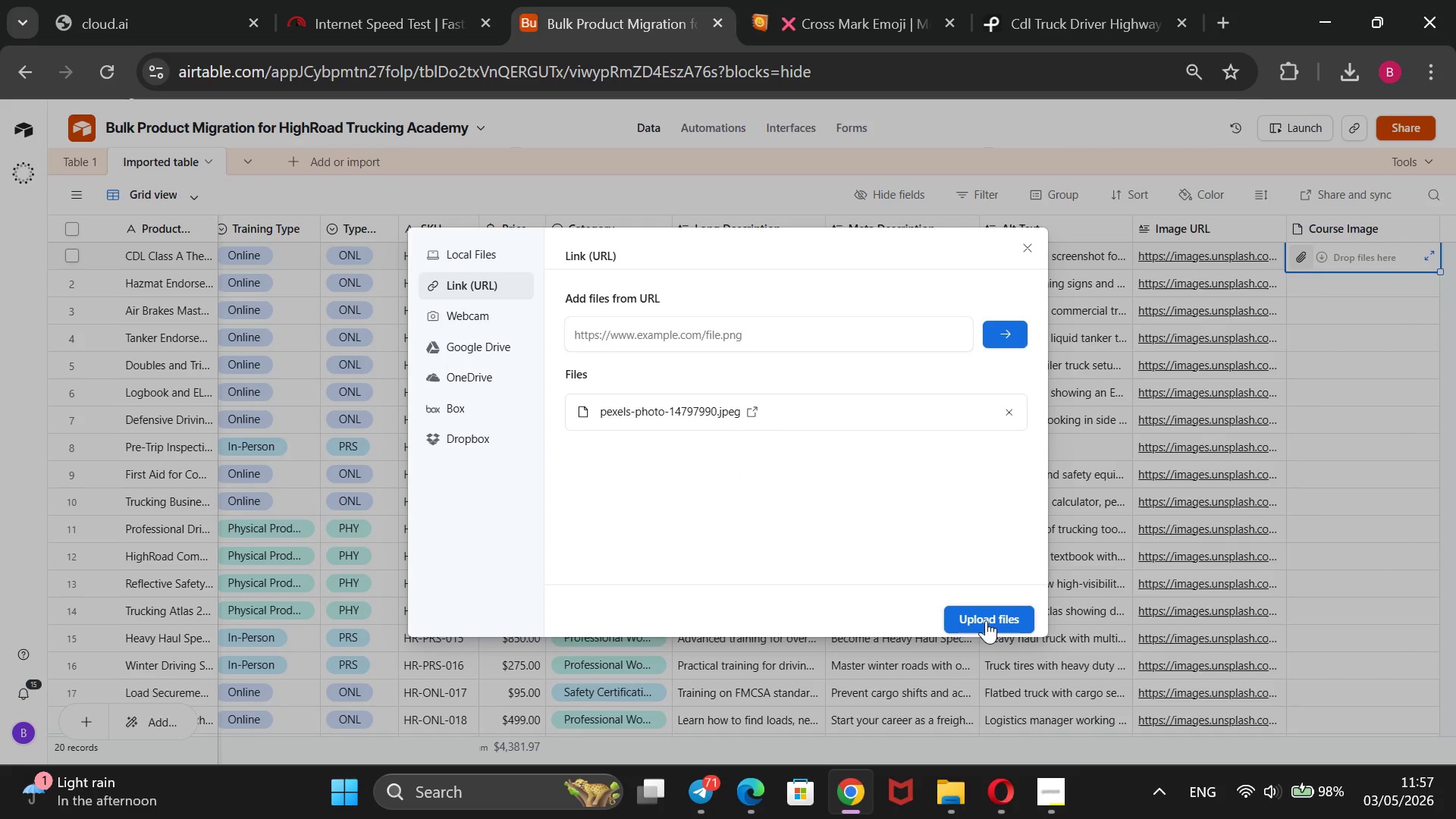 
left_click([986, 620])
 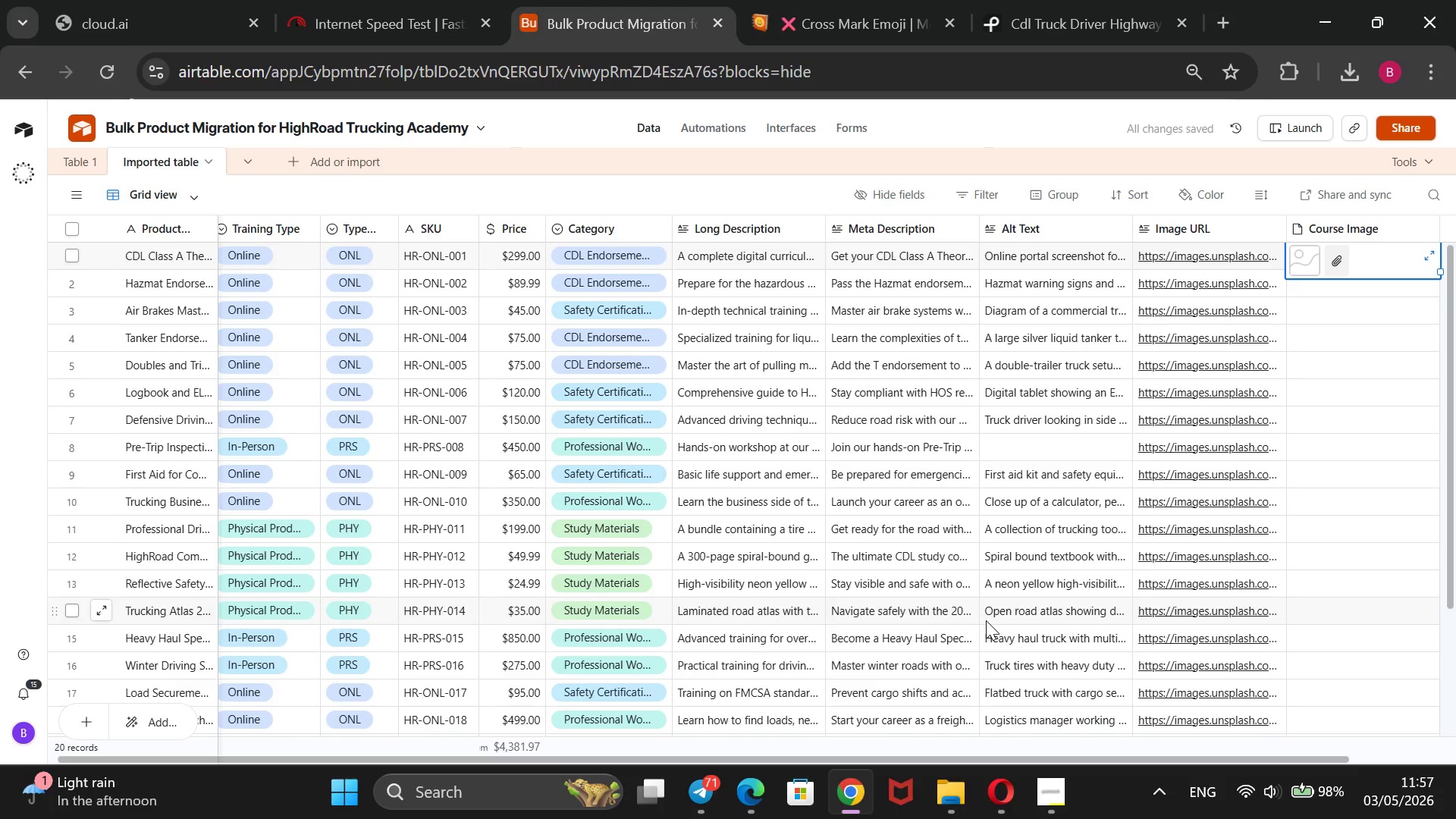 
wait(8.59)
 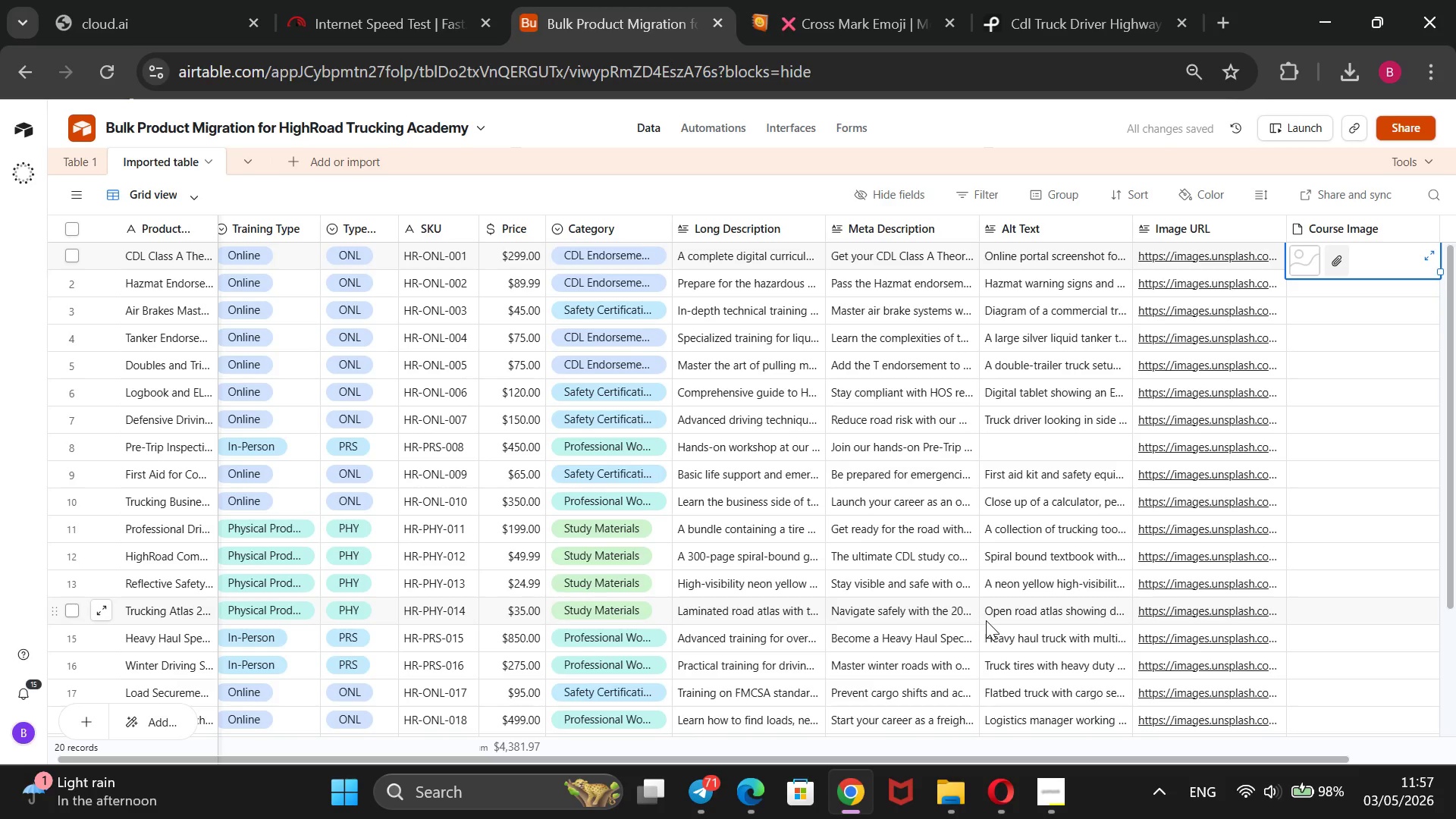 
left_click([1080, 13])
 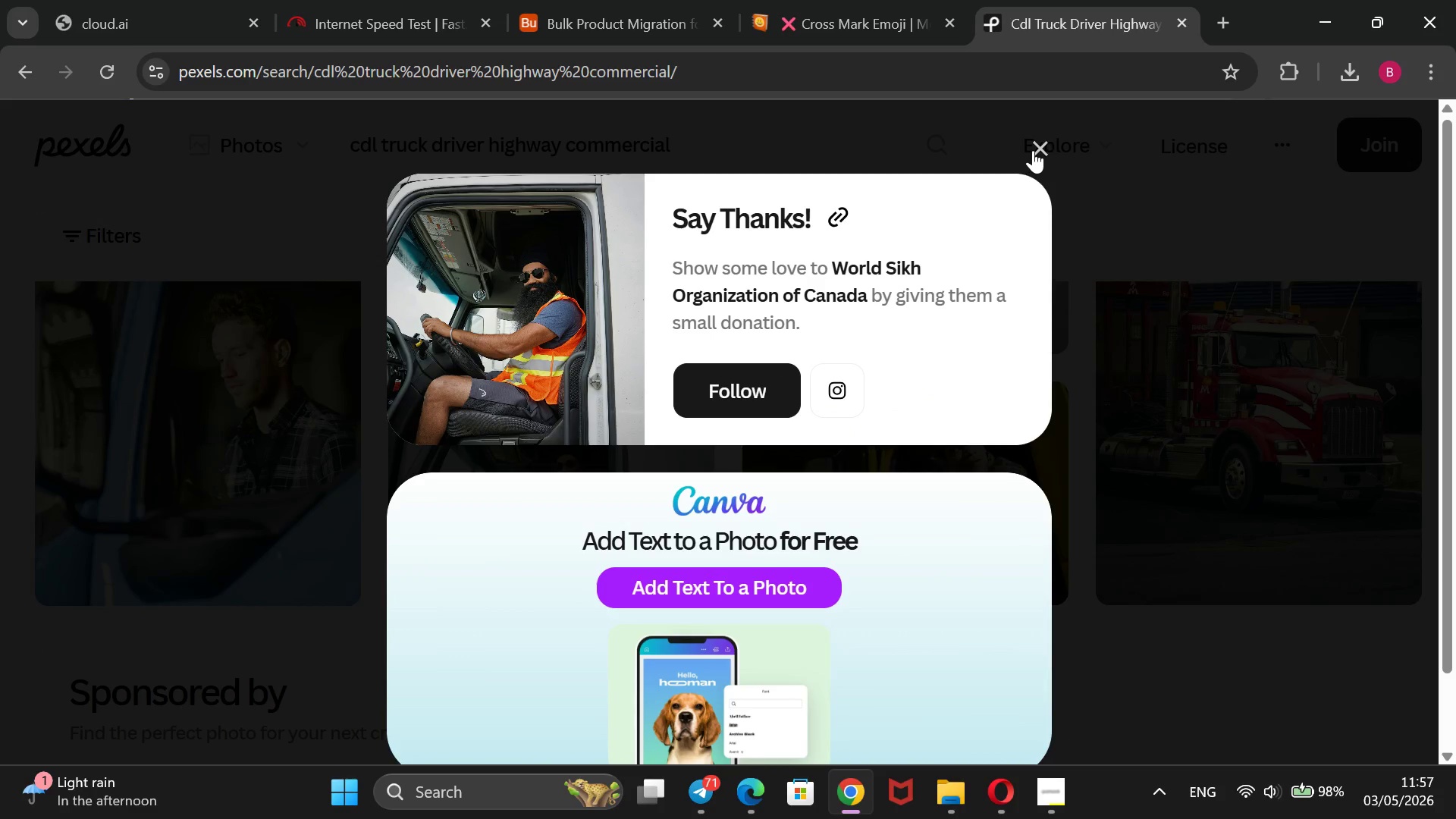 
left_click([1033, 150])
 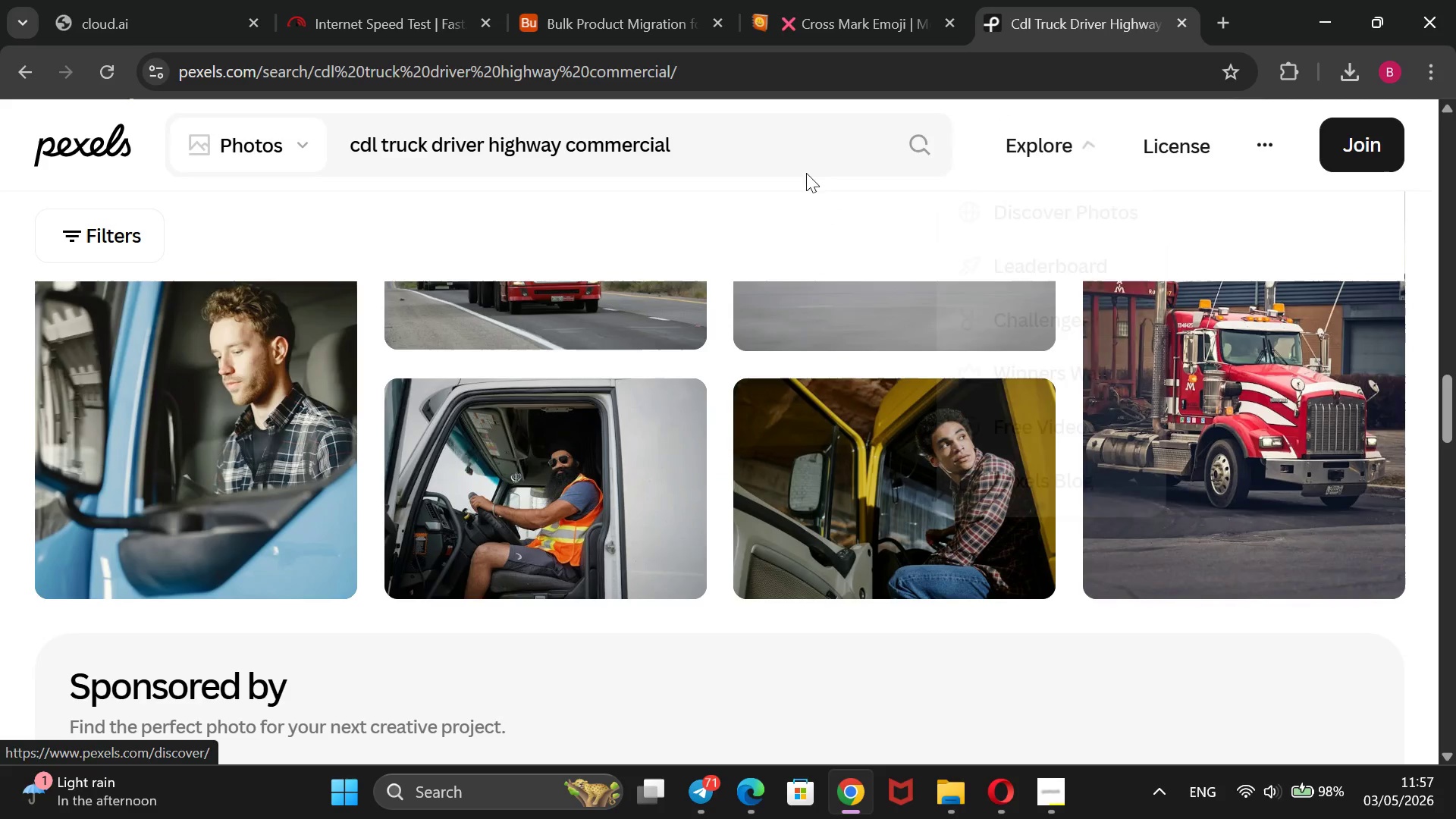 
left_click_drag(start_coordinate=[757, 149], to_coordinate=[280, 230])
 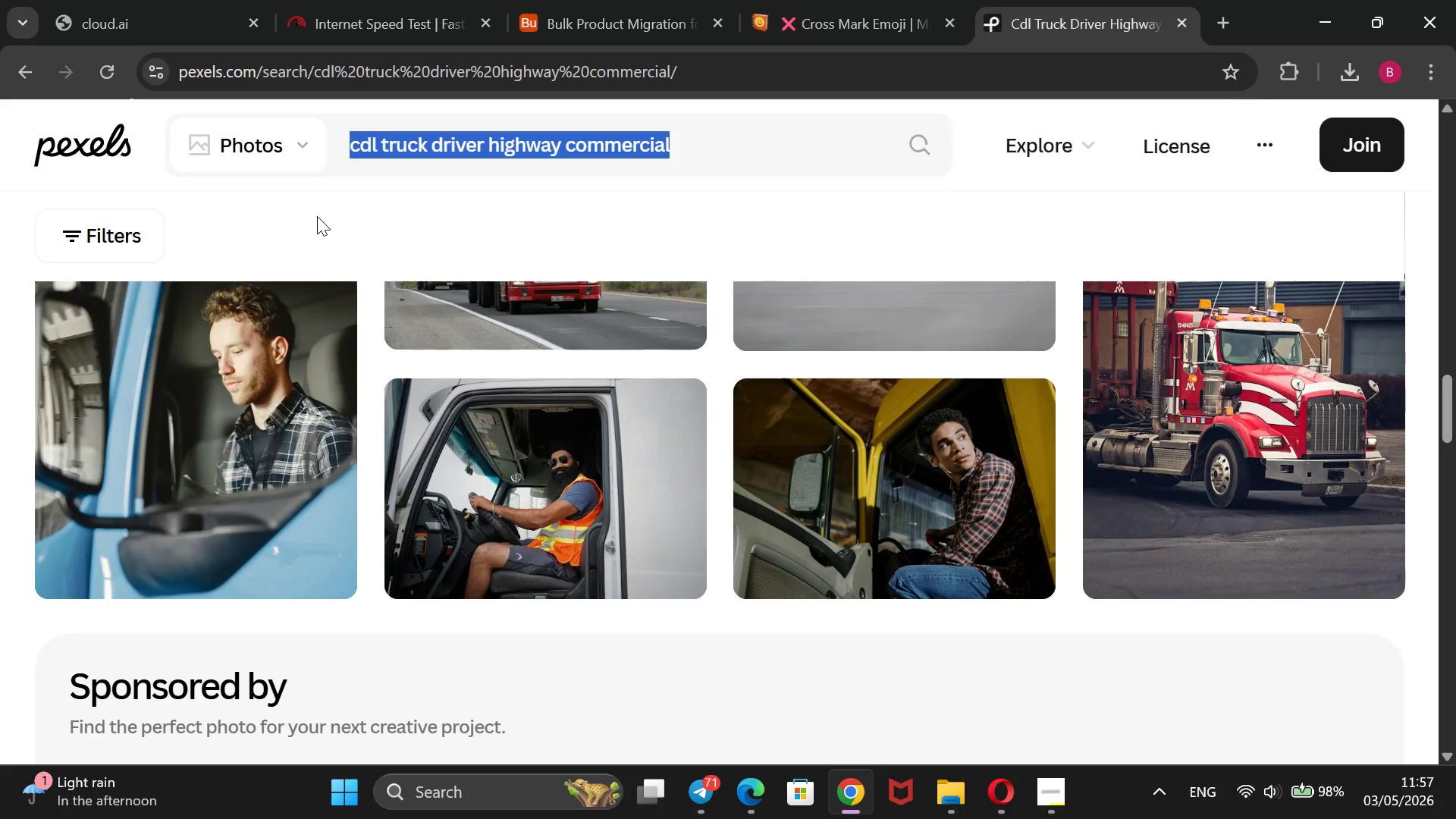 
key(Backspace)
type(hamzat chemical transo)
key(Backspace)
type(port warning signs)
 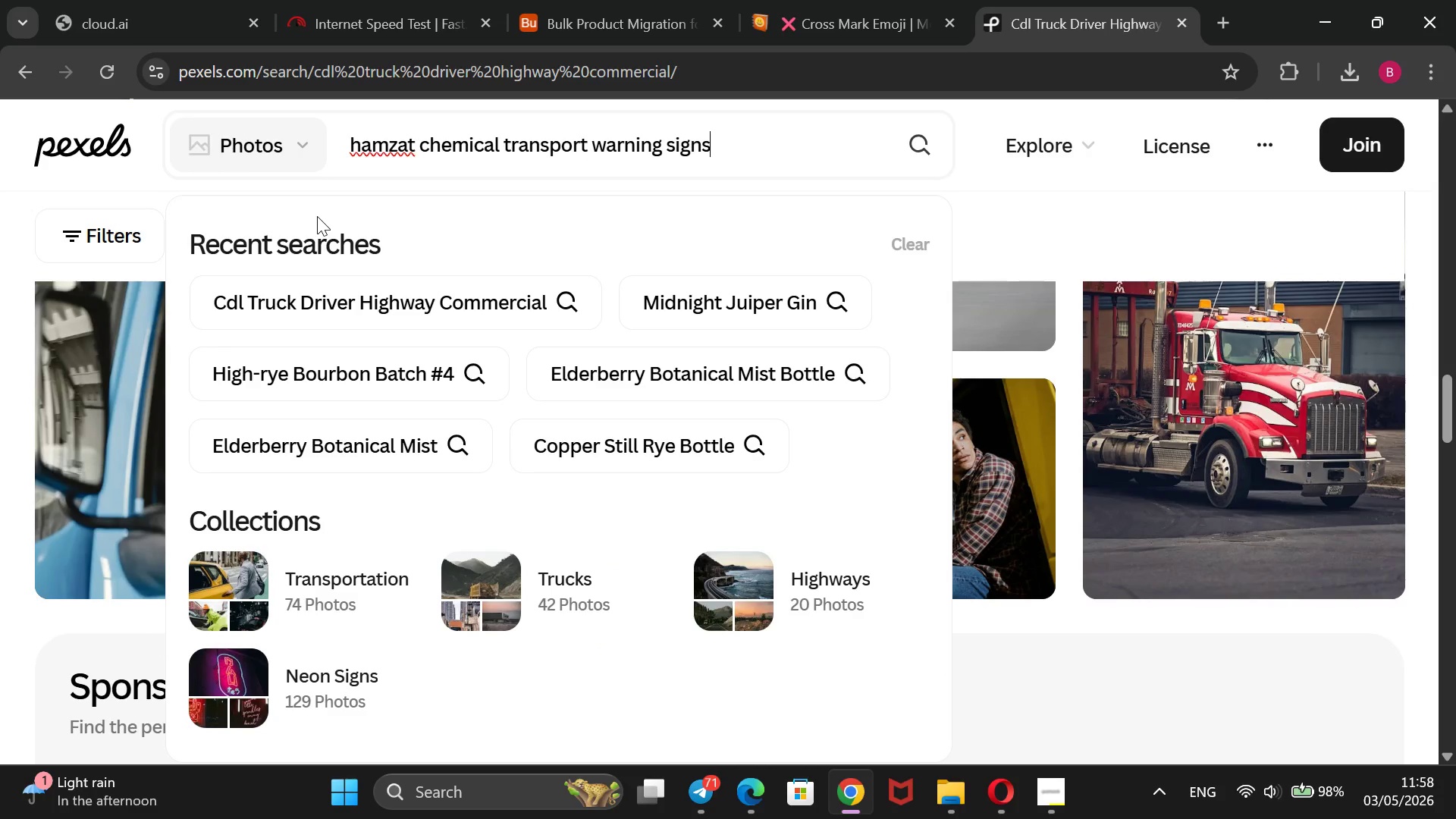 
hold_key(key=ArrowLeft, duration=1.52)
 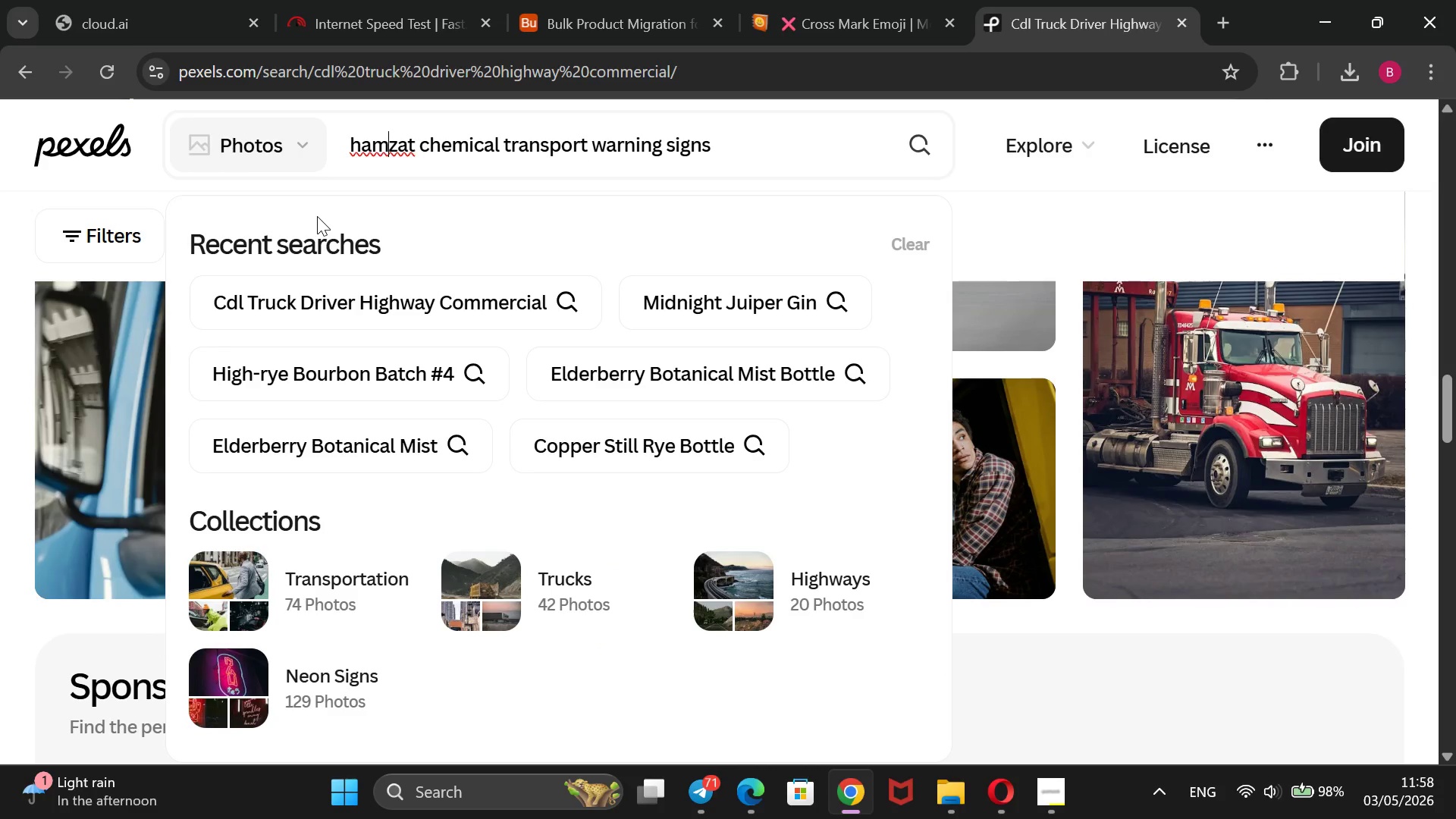 
hold_key(key=ArrowLeft, duration=0.42)
 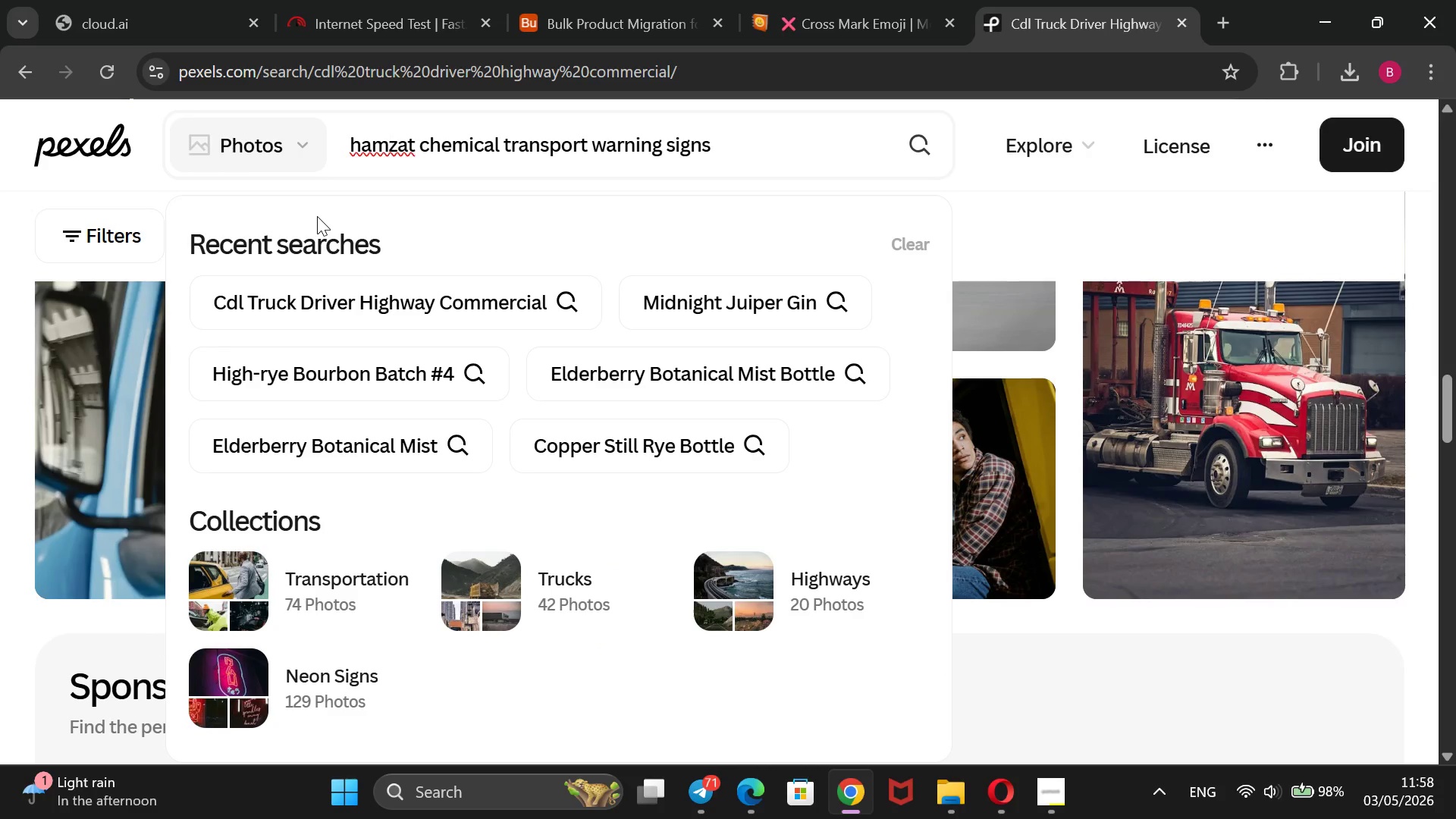 
key(Backspace)
 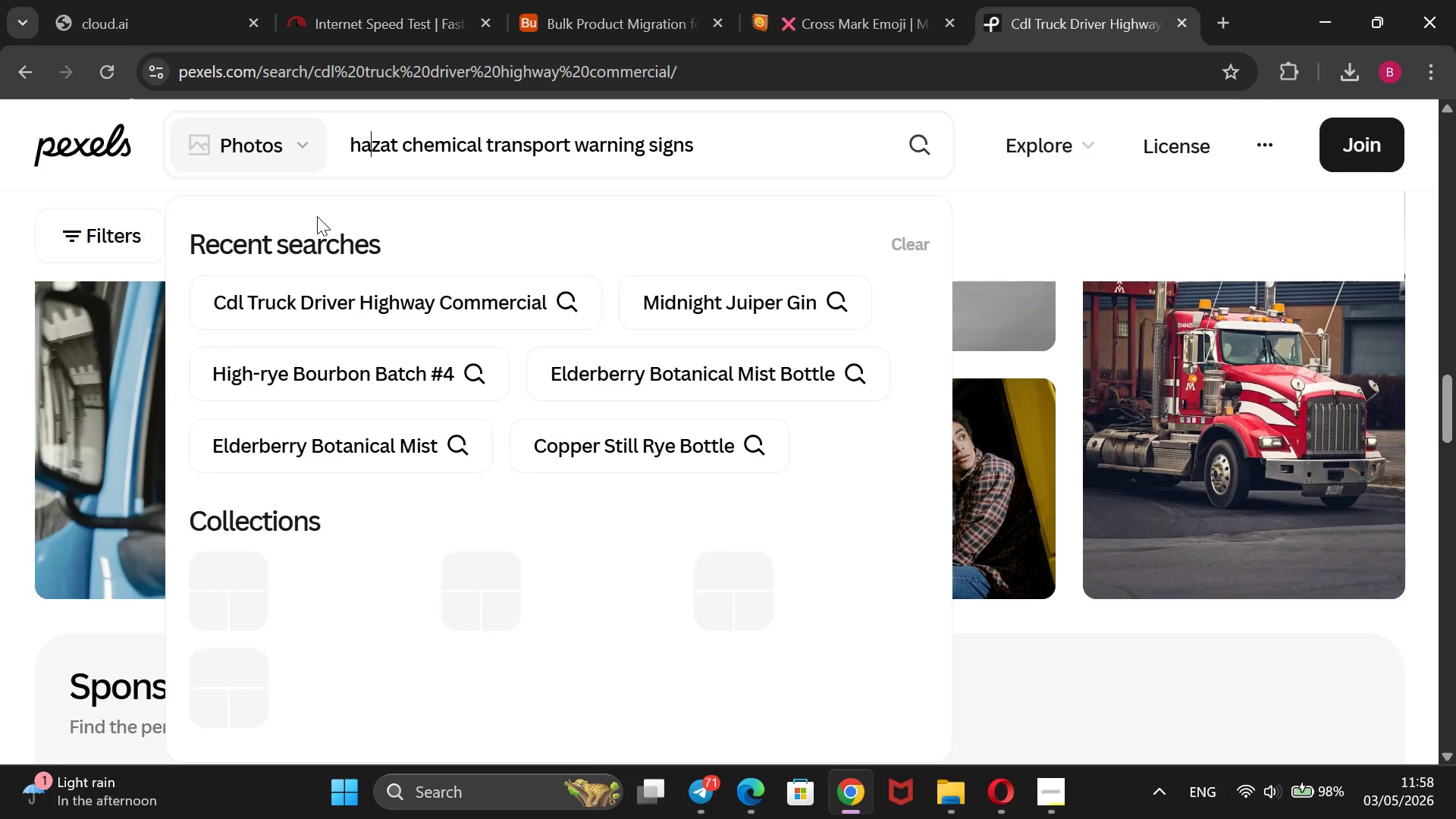 
key(ArrowRight)
 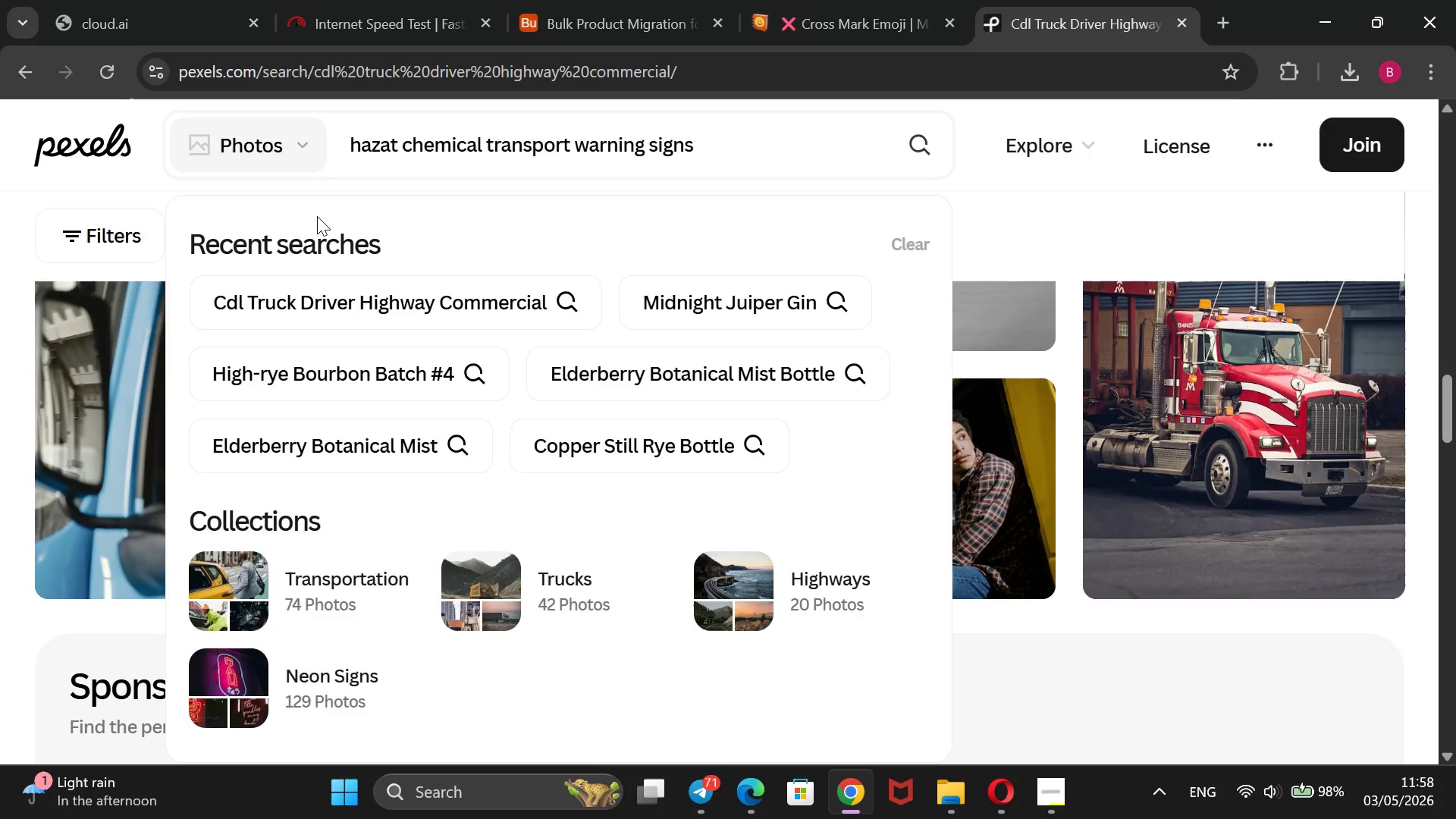 
key(M)
 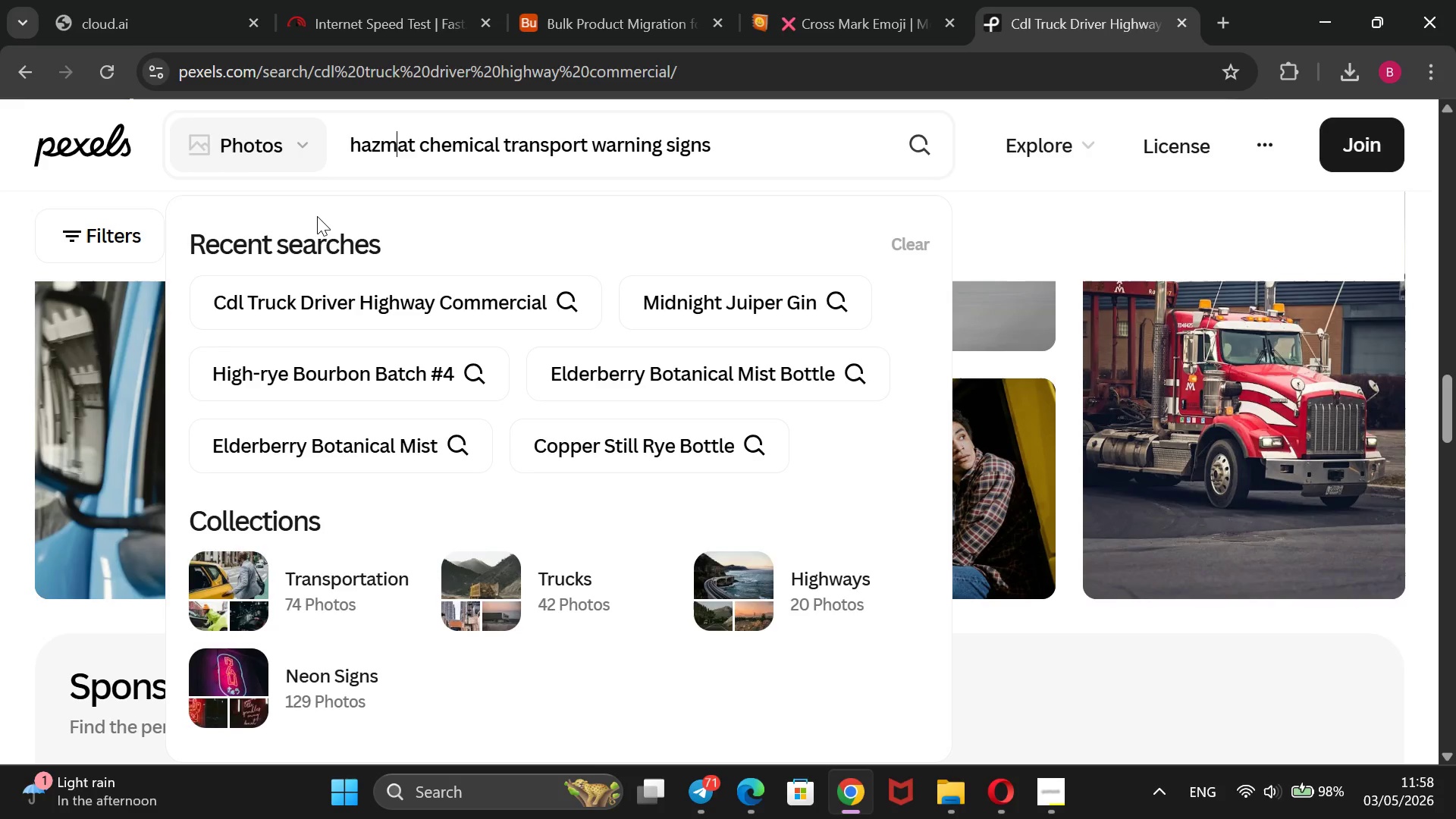 
key(Enter)
 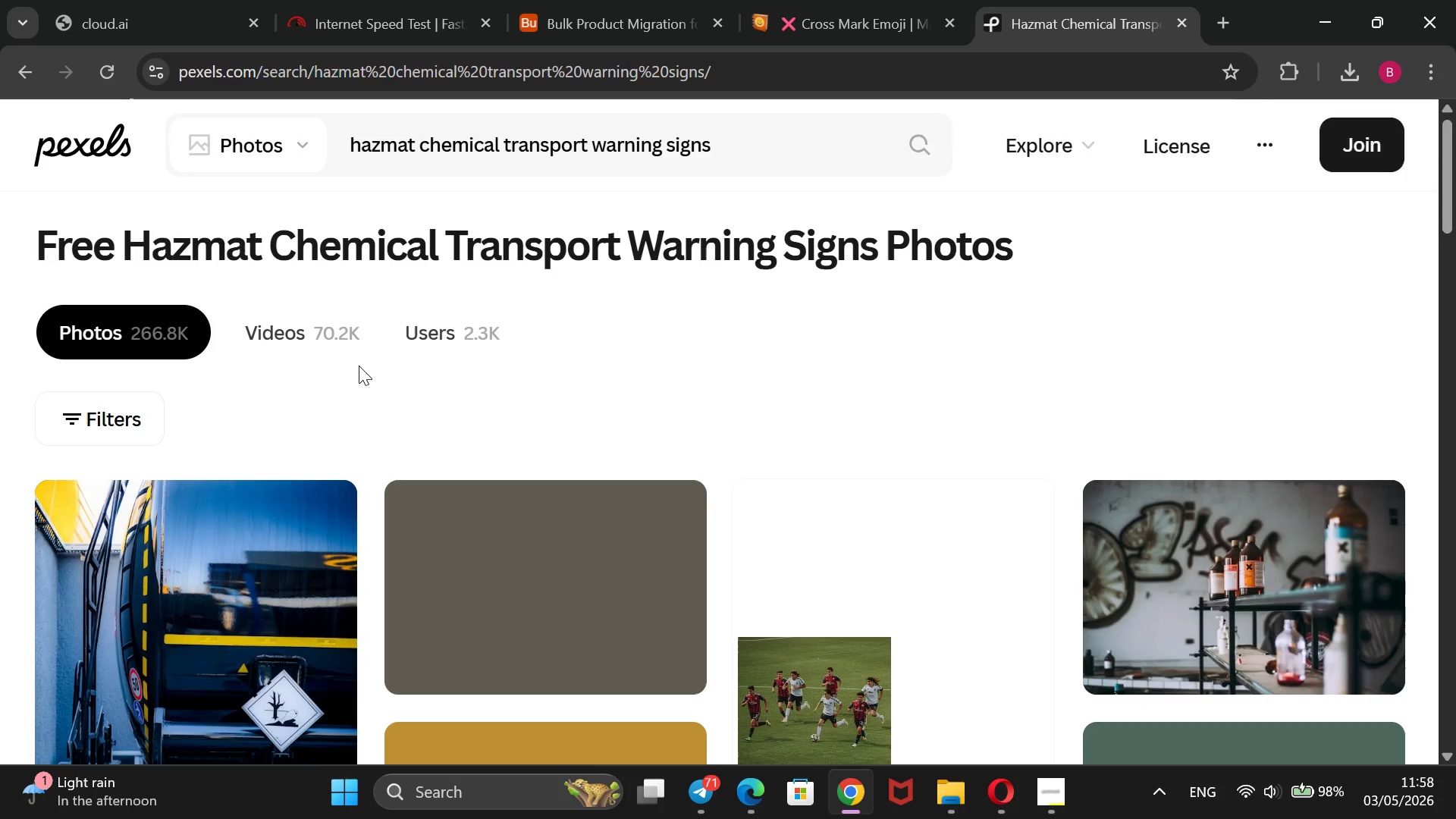 
wait(5.97)
 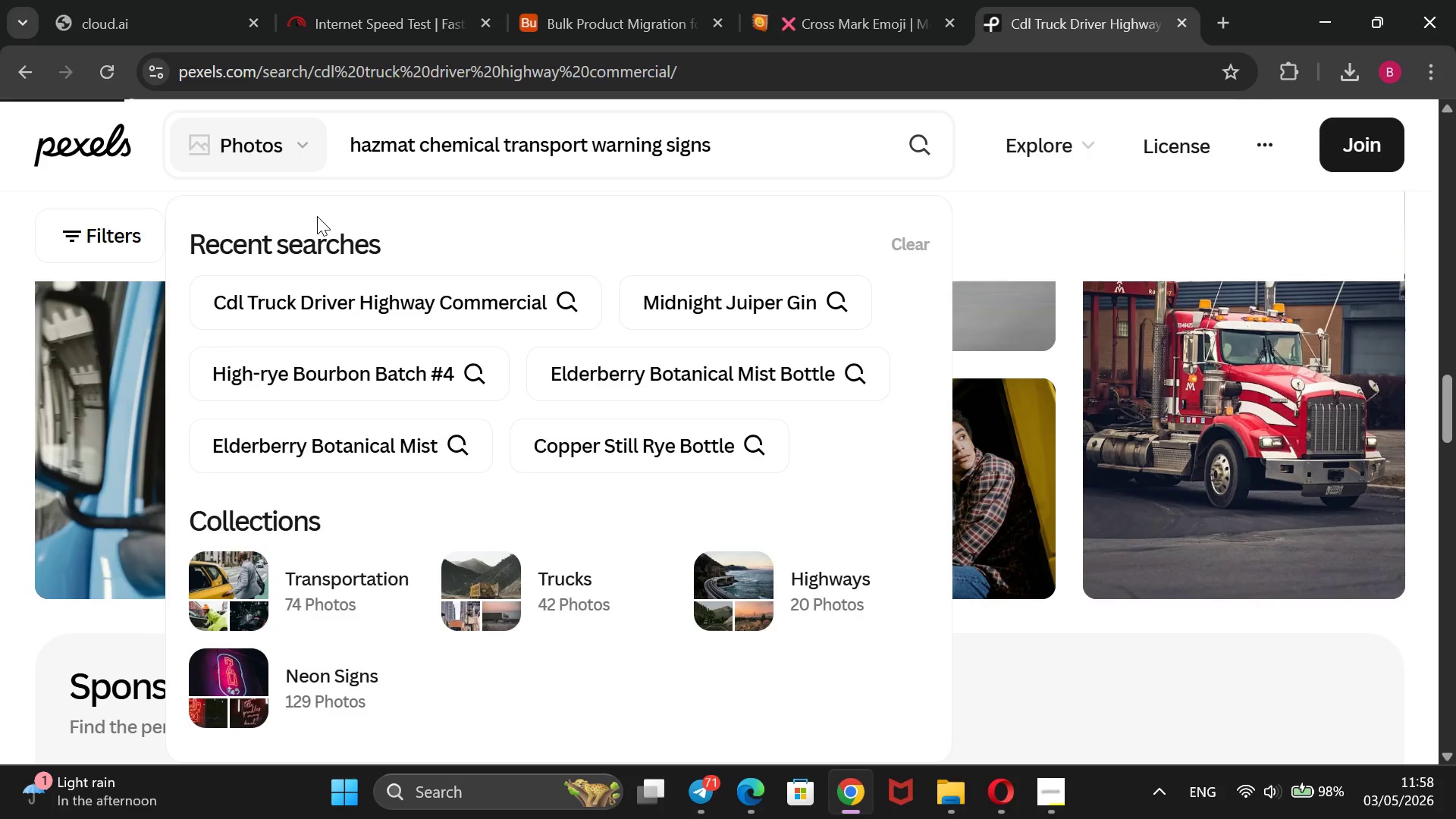 
scroll: coordinate [359, 366], scroll_direction: down, amount: 3.0
 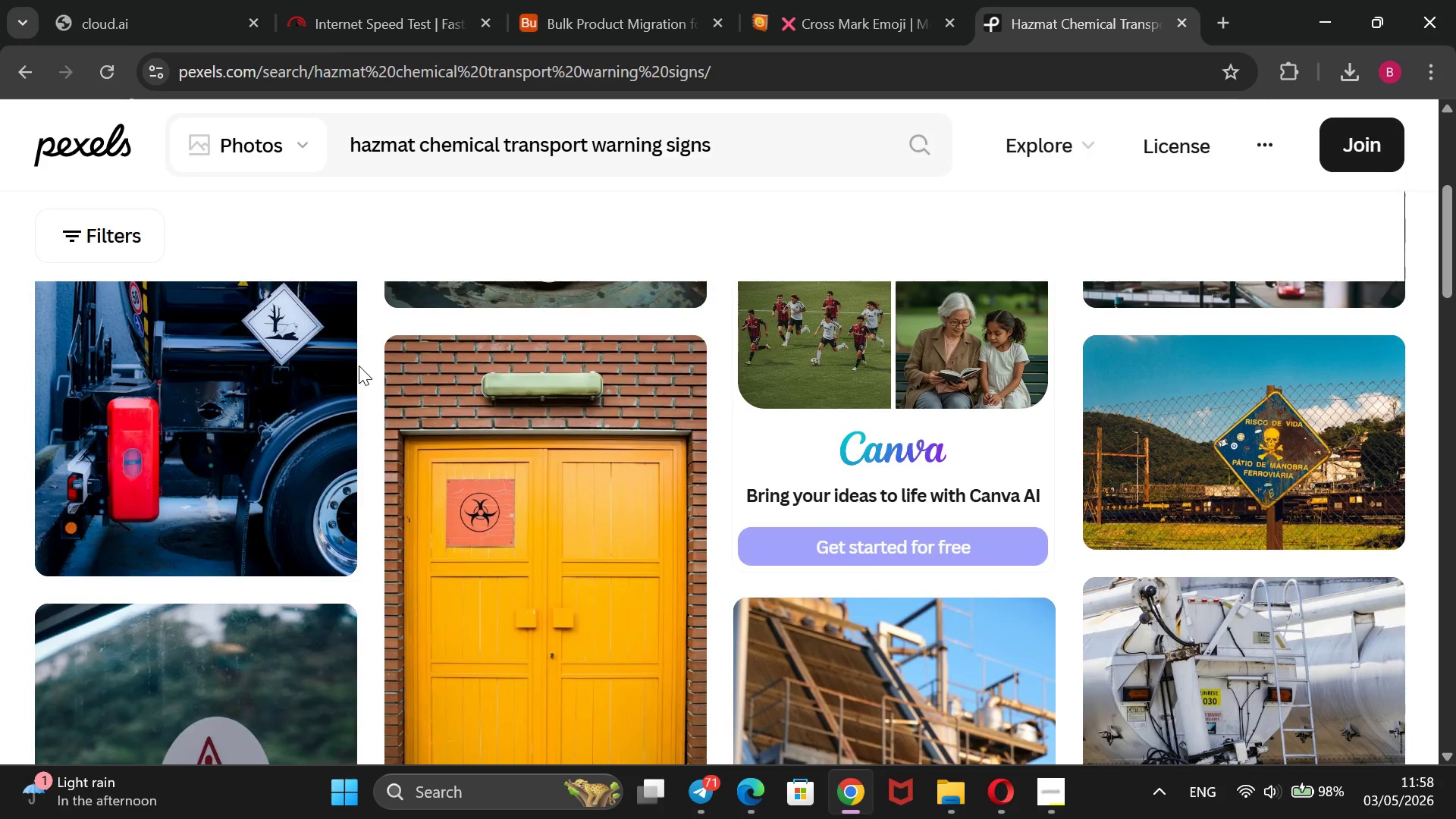 
scroll: coordinate [359, 366], scroll_direction: none, amount: 0.0
 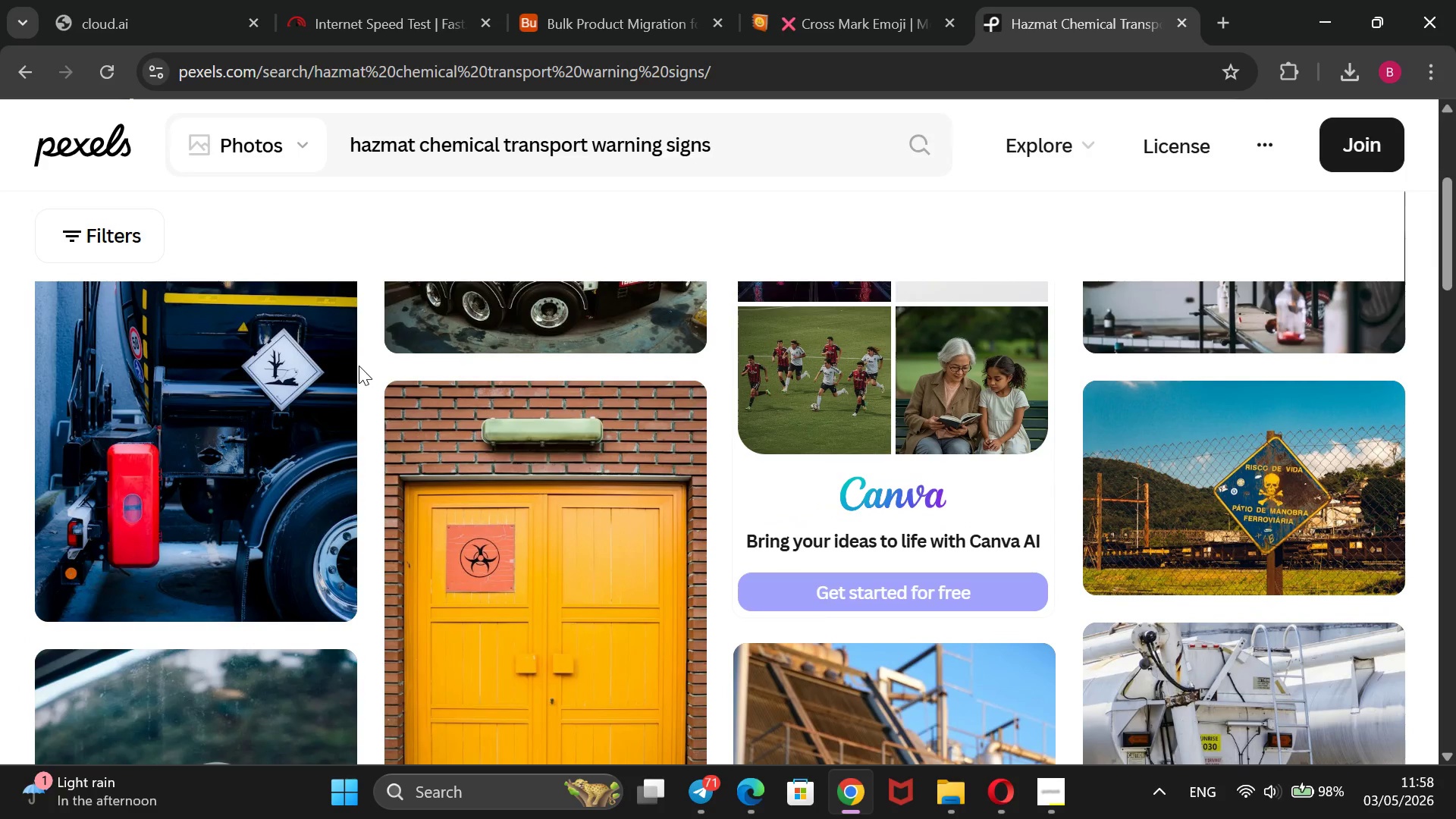 
scroll: coordinate [359, 366], scroll_direction: down, amount: 3.0
 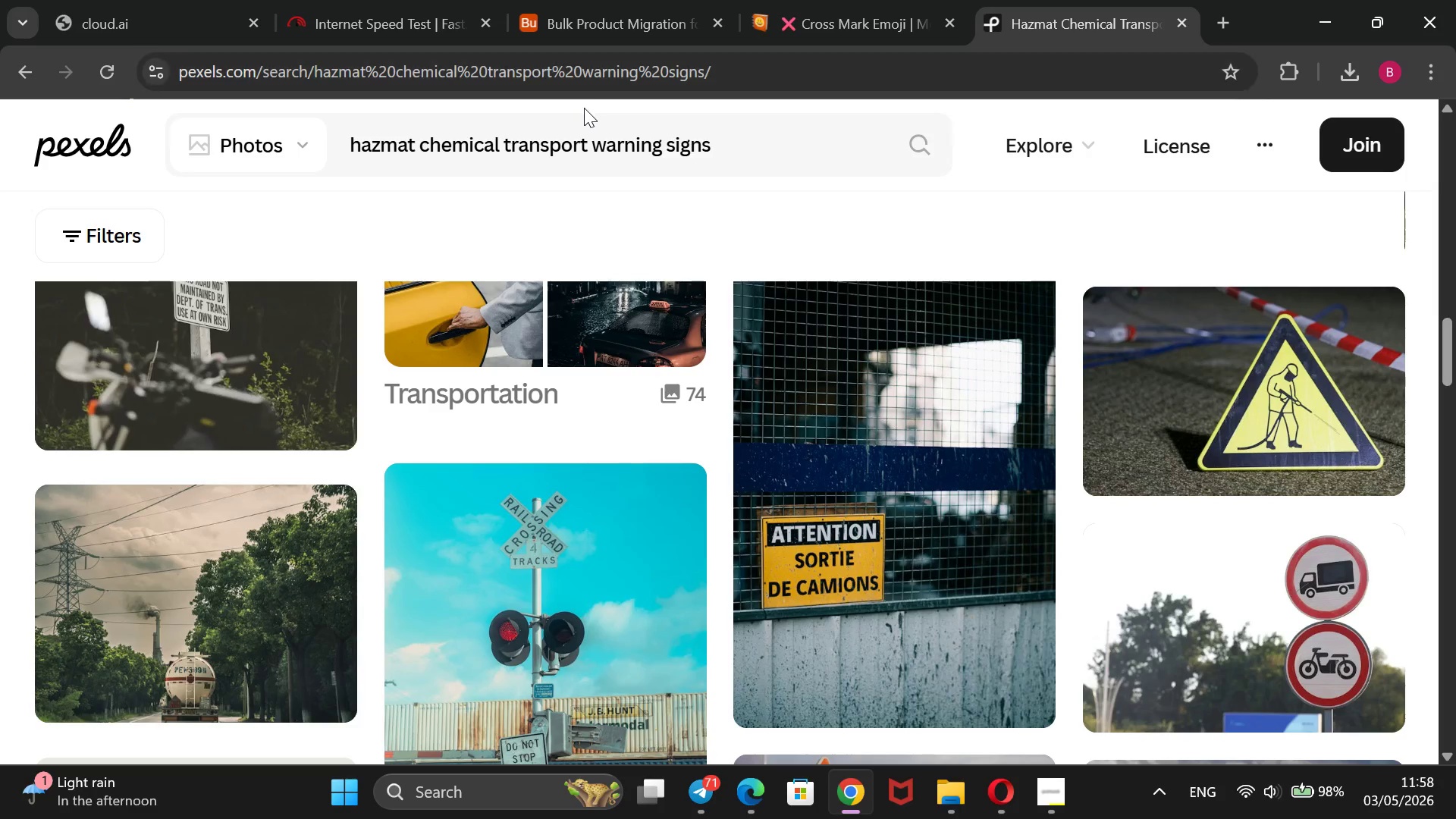 
scroll: coordinate [696, 171], scroll_direction: none, amount: 0.0
 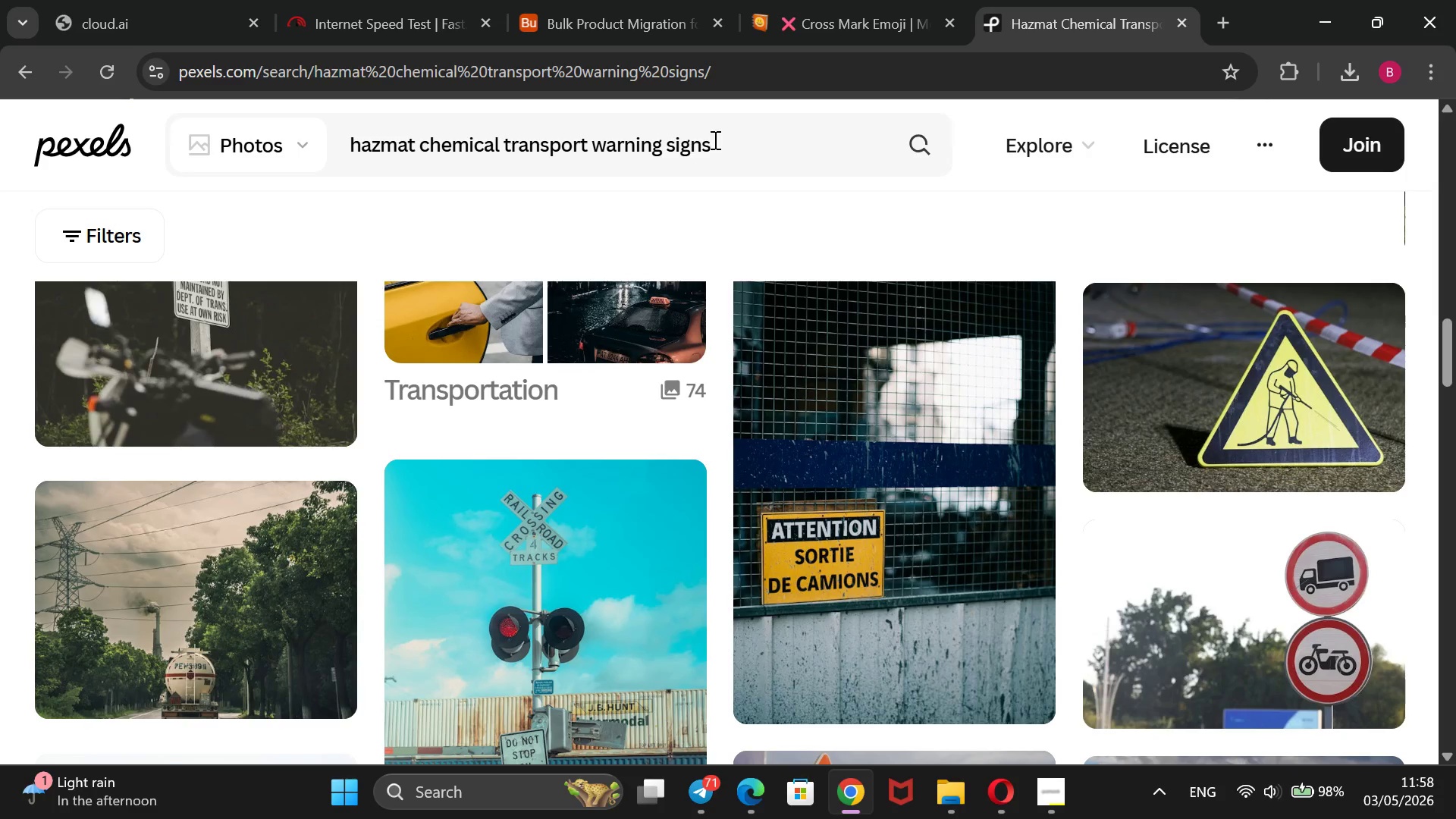 
left_click_drag(start_coordinate=[714, 140], to_coordinate=[592, 133])
 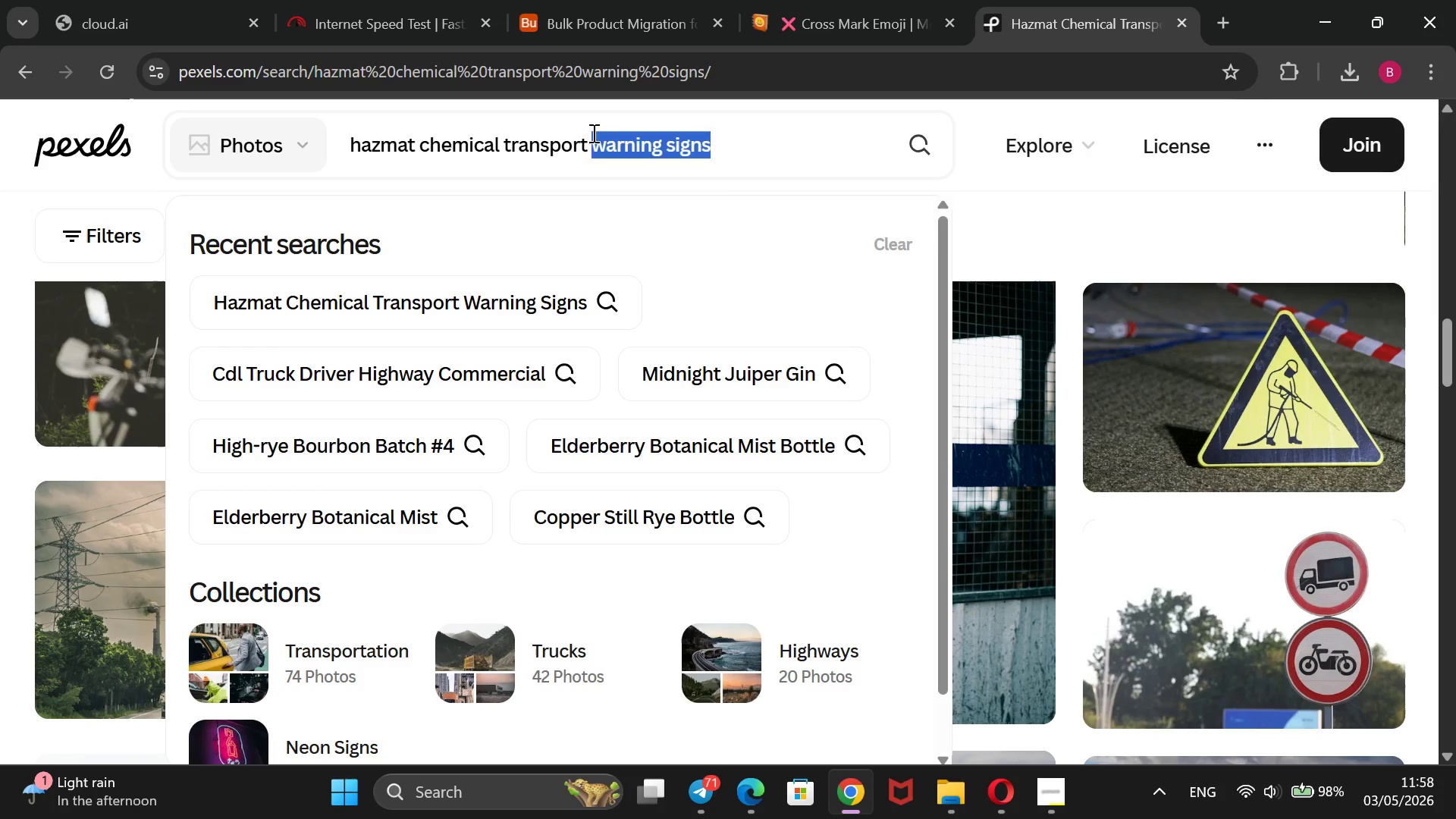 
key(Backspace)
 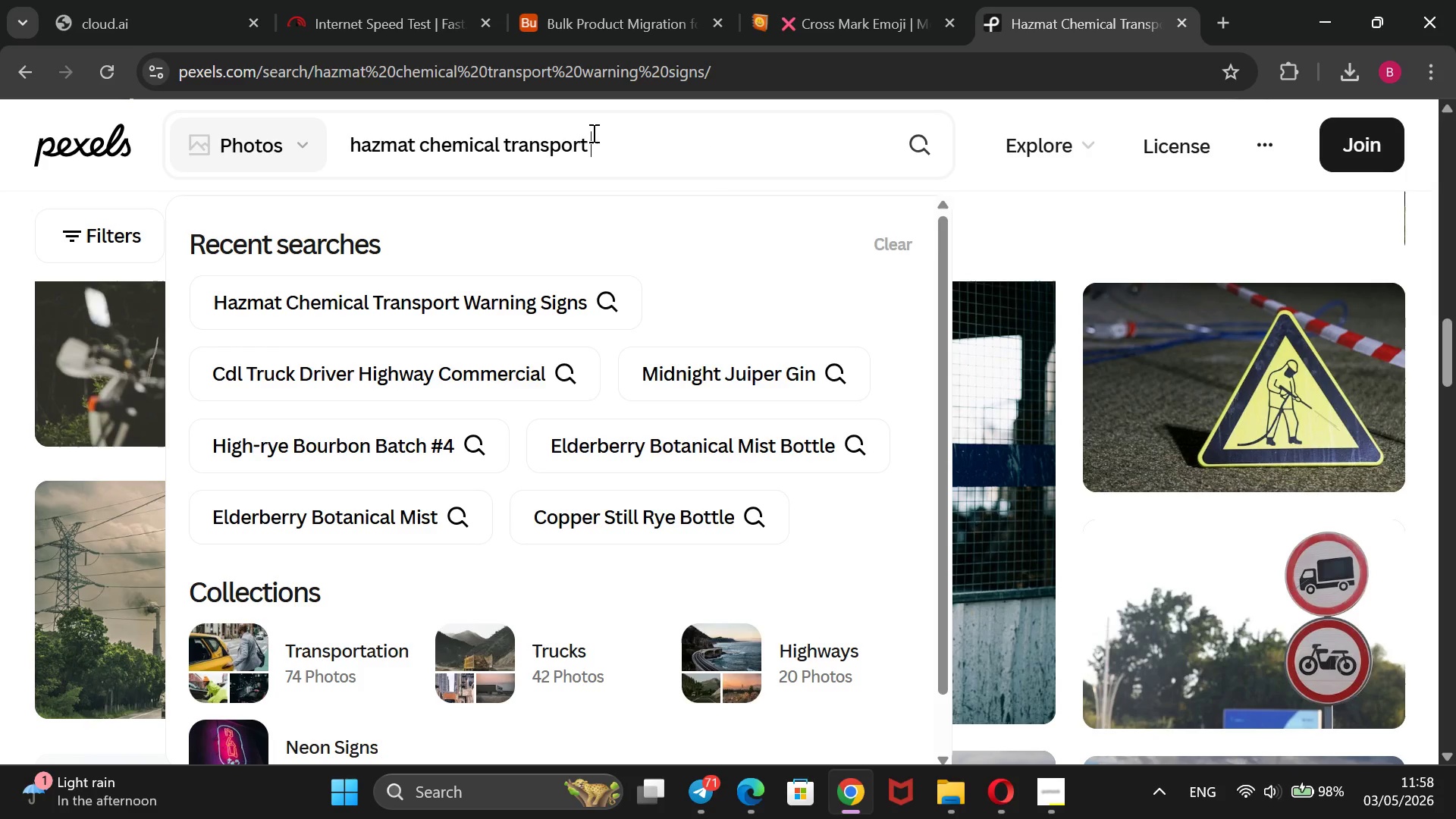 
key(Enter)
 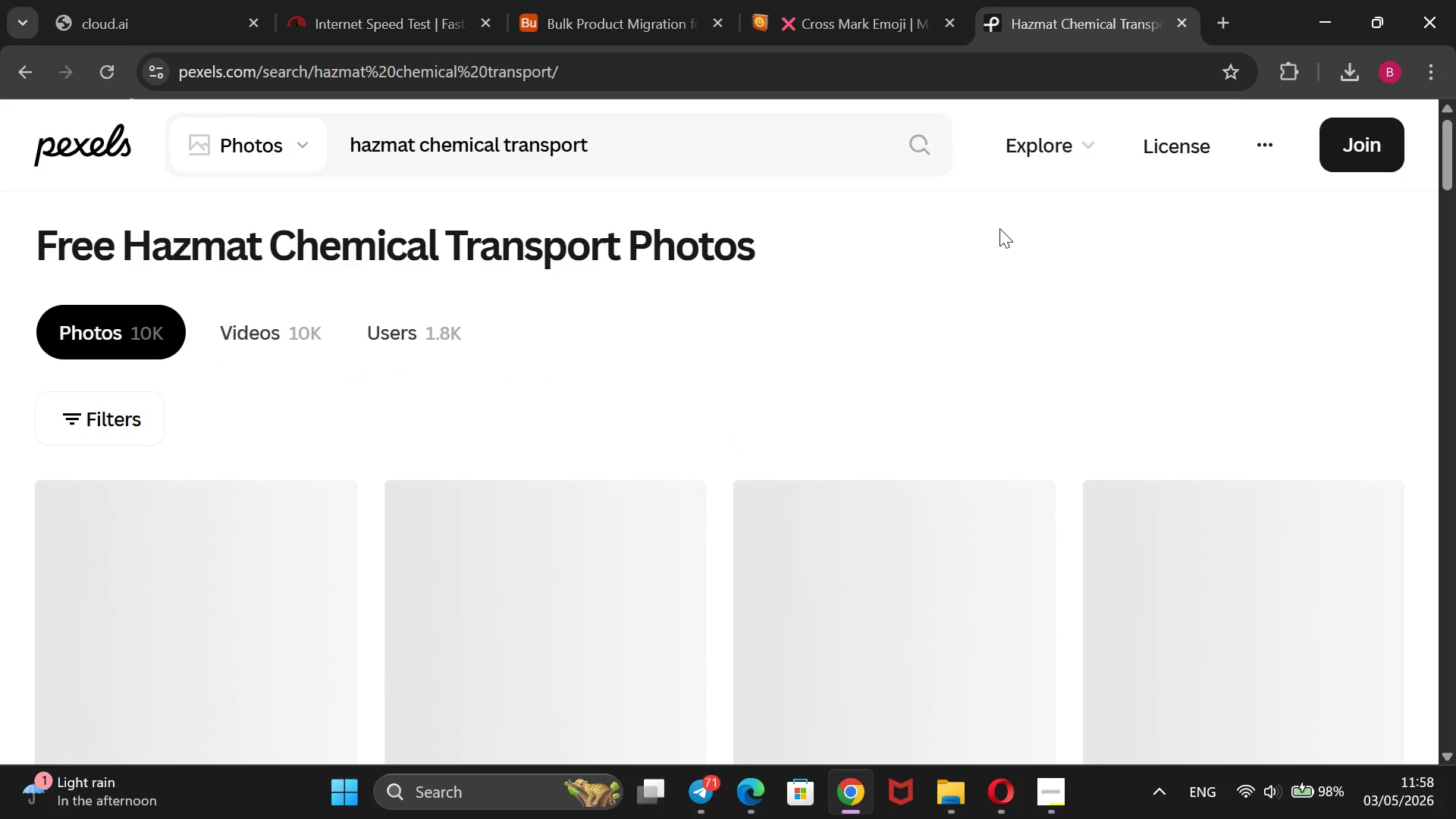 
scroll: coordinate [999, 228], scroll_direction: down, amount: 1.0
 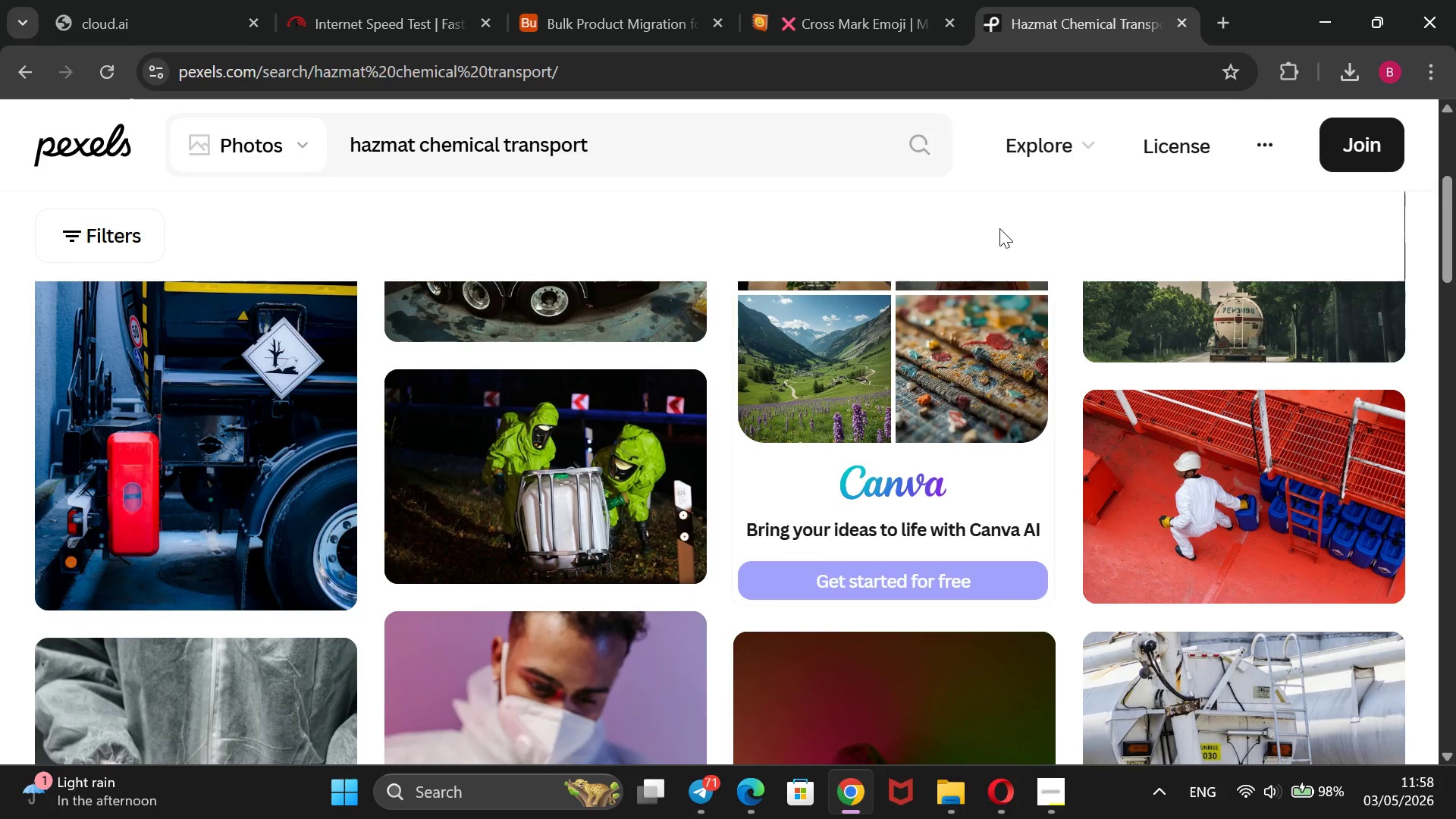 
mouse_move([701, 425])
 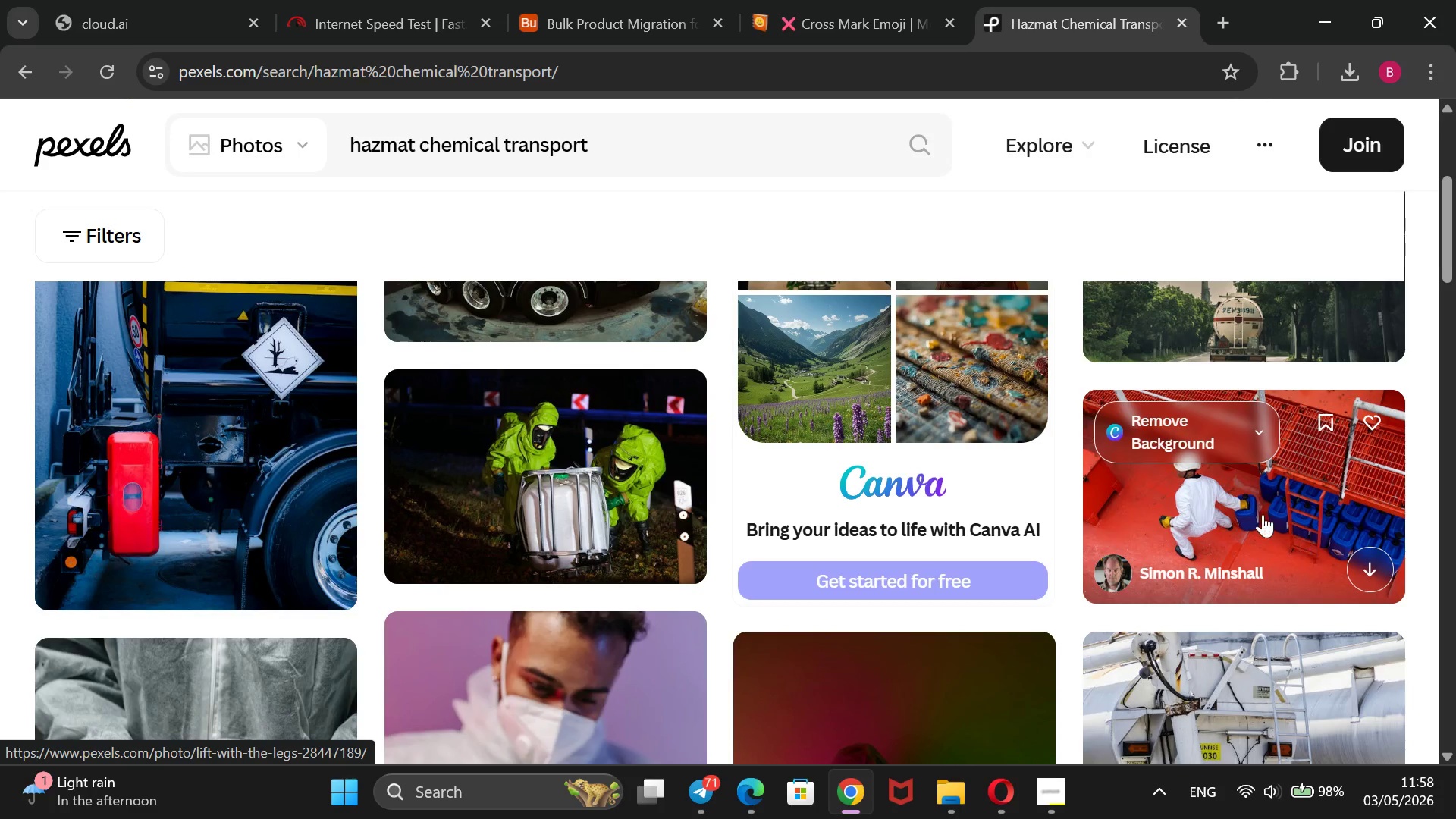 
wait(7.05)
 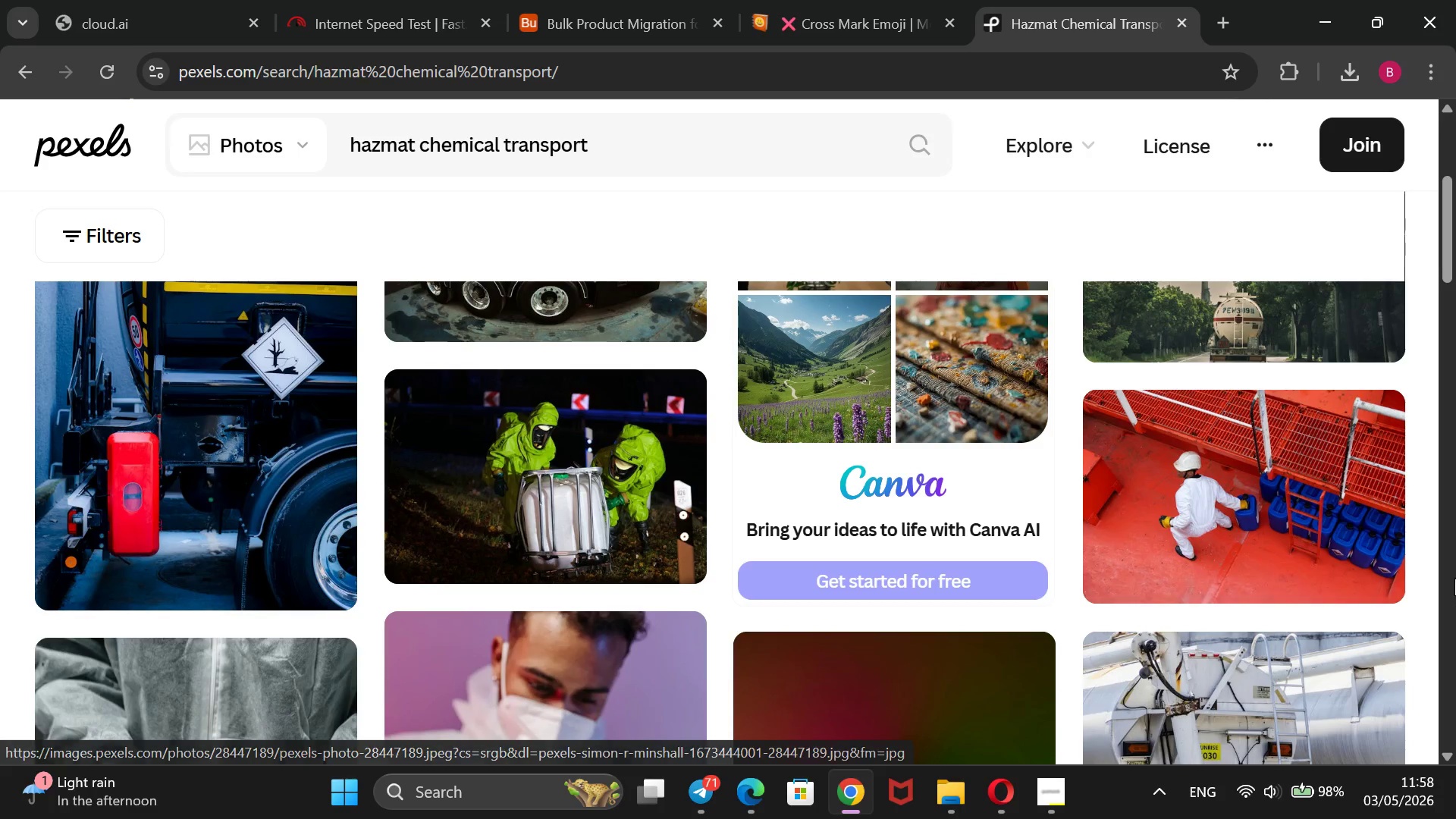 
scroll: coordinate [557, 444], scroll_direction: down, amount: 10.0
 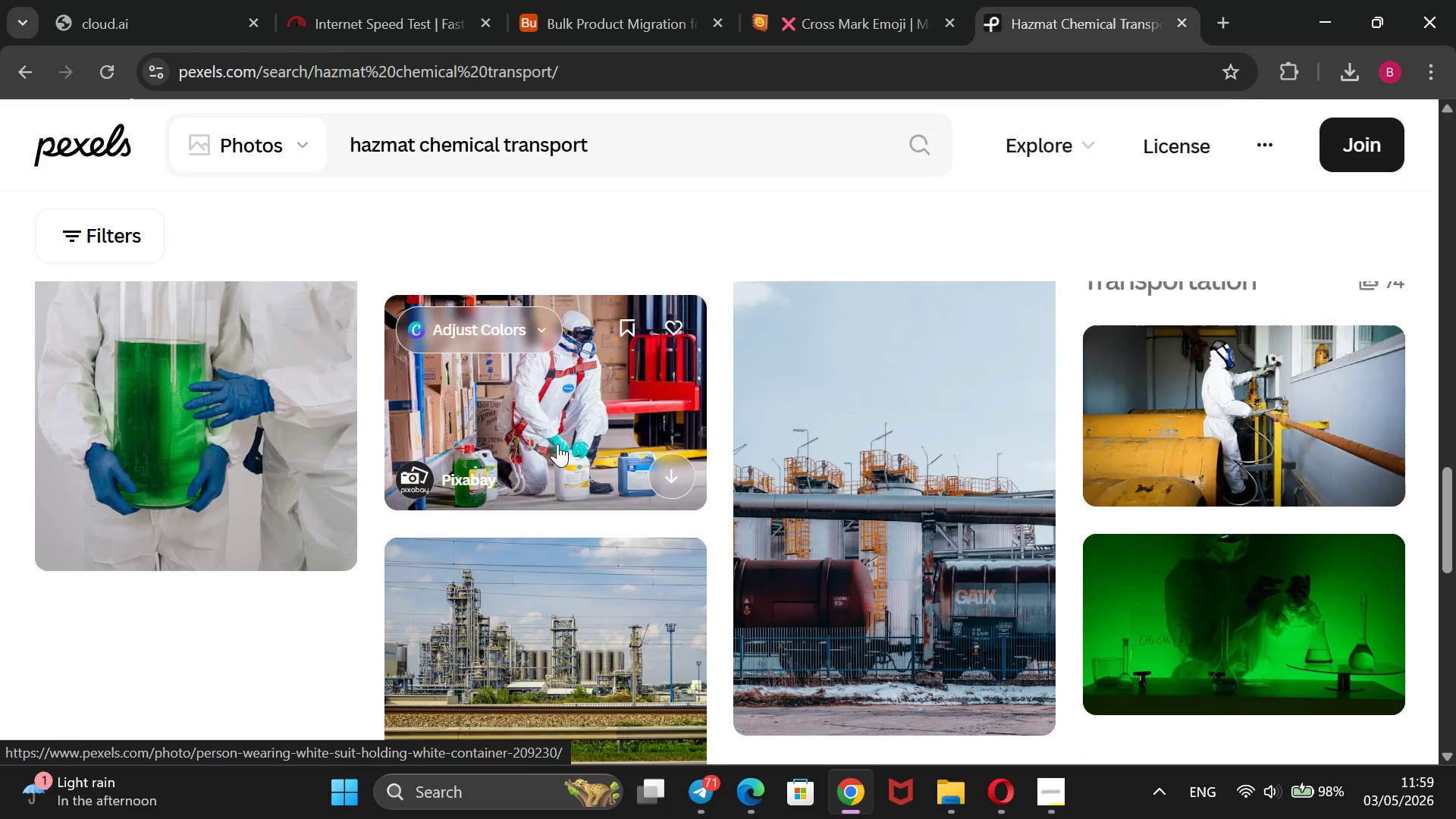 
scroll: coordinate [557, 444], scroll_direction: up, amount: 13.0
 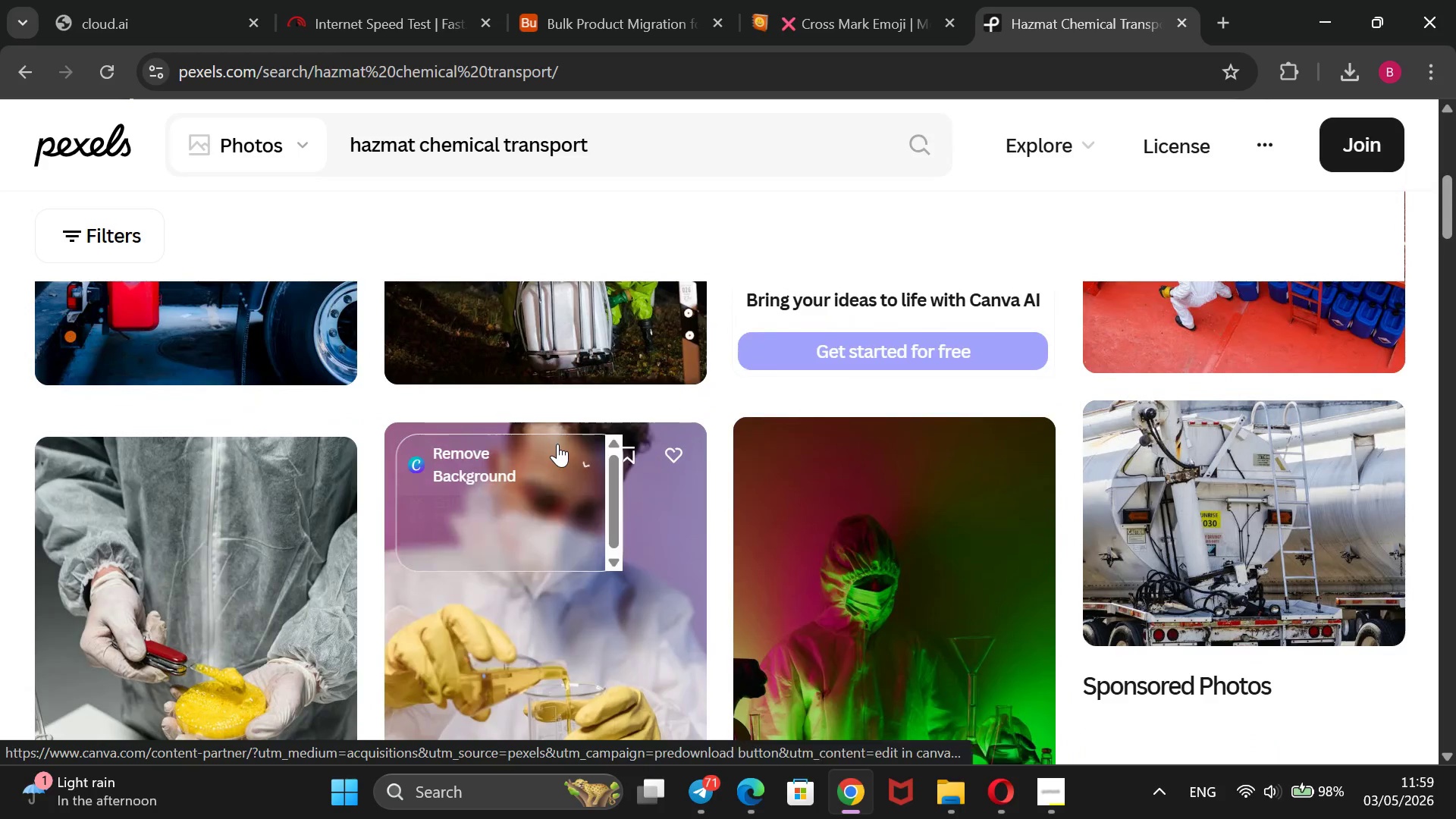 
scroll: coordinate [557, 444], scroll_direction: down, amount: 10.0
 